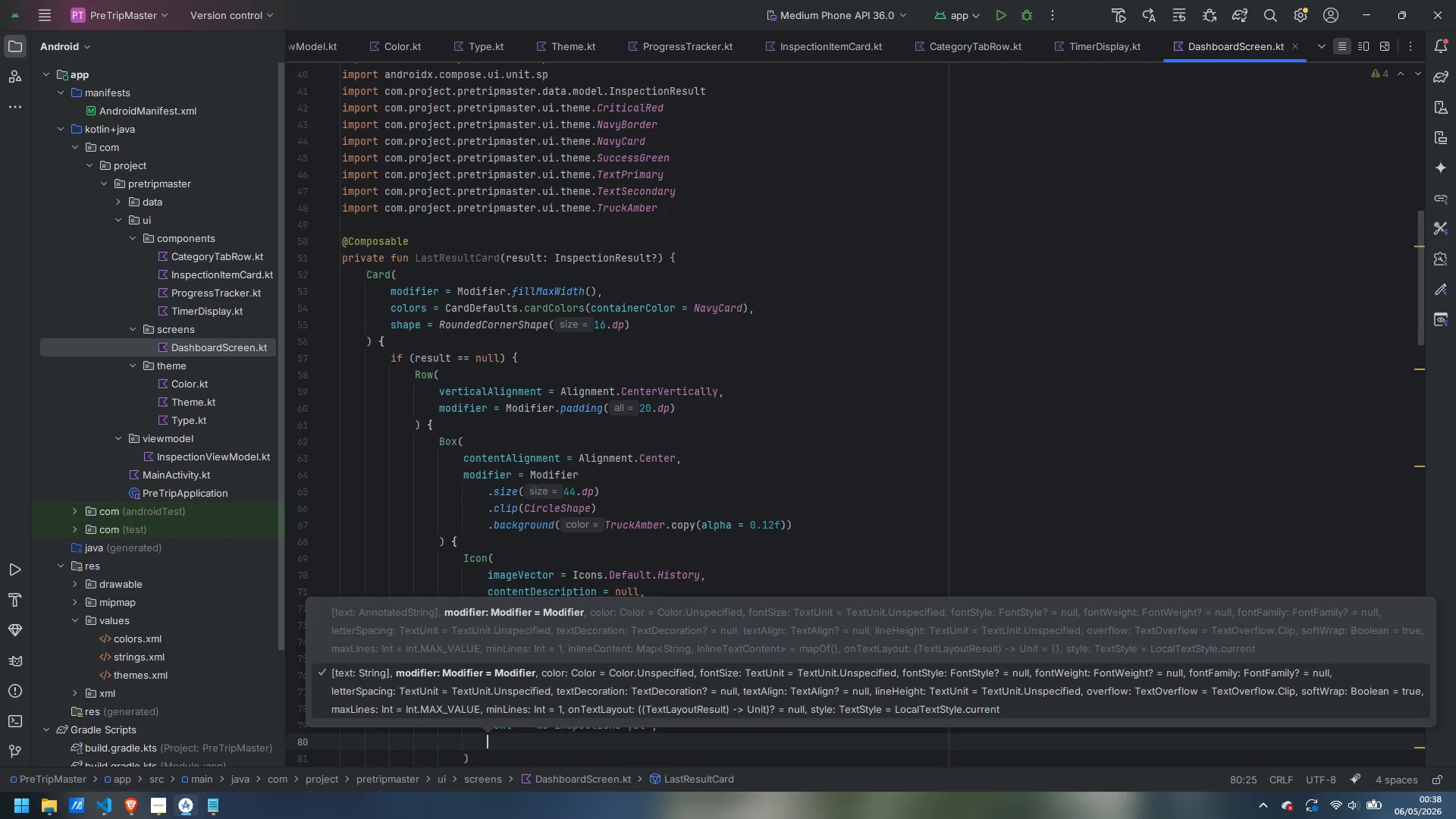 
type(style = Material)
 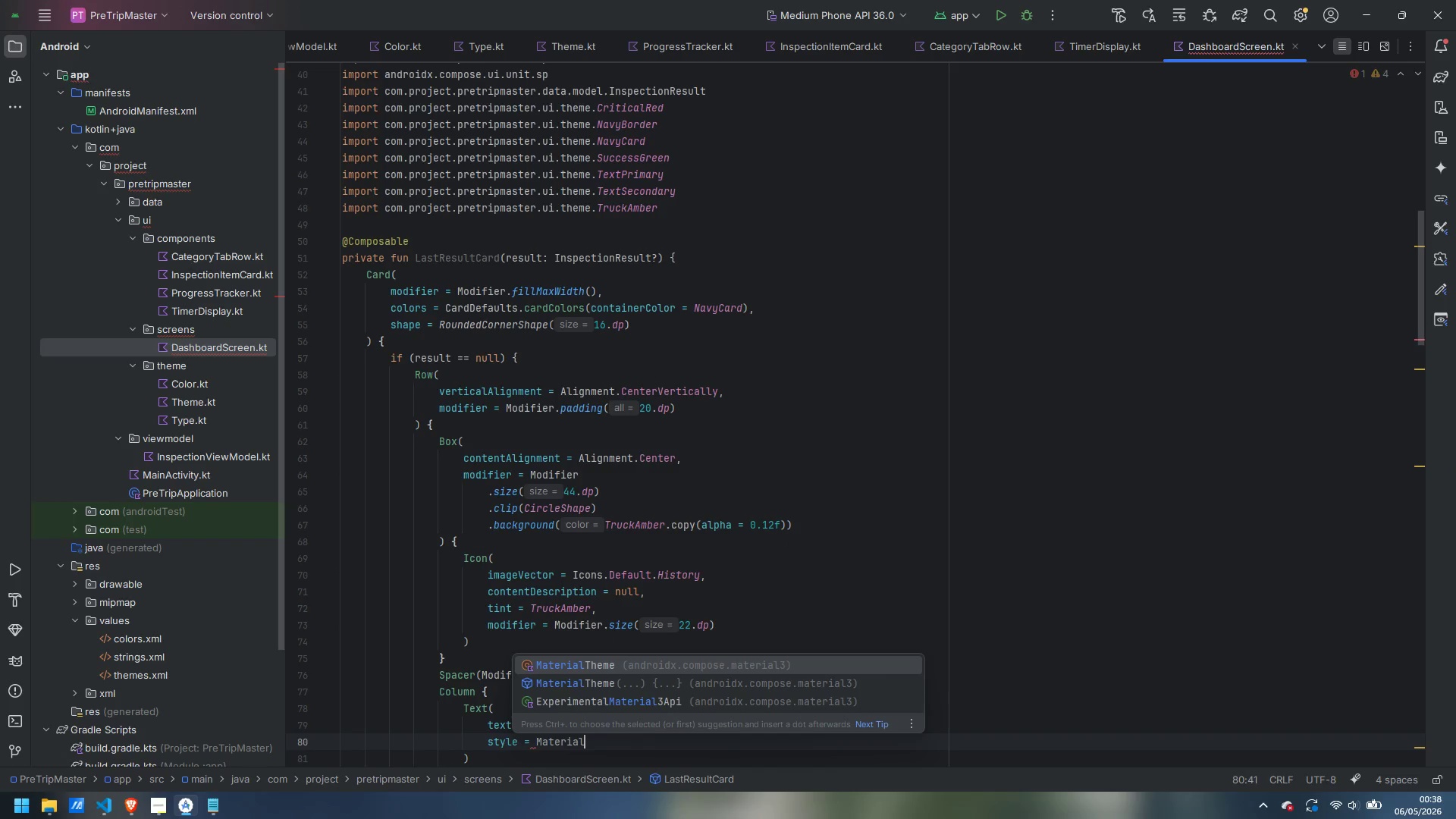 
key(Enter)
 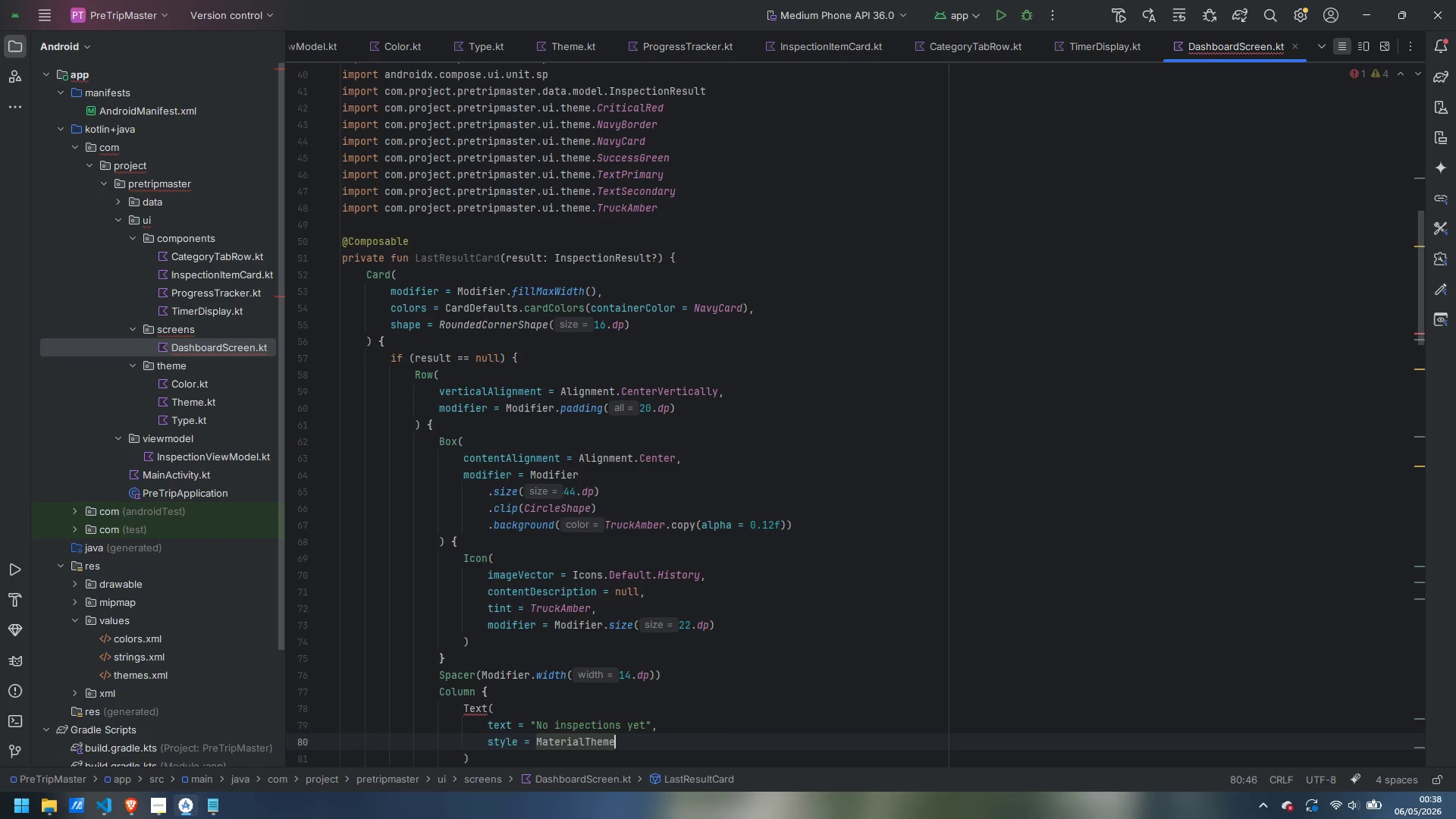 
type(.typo)
 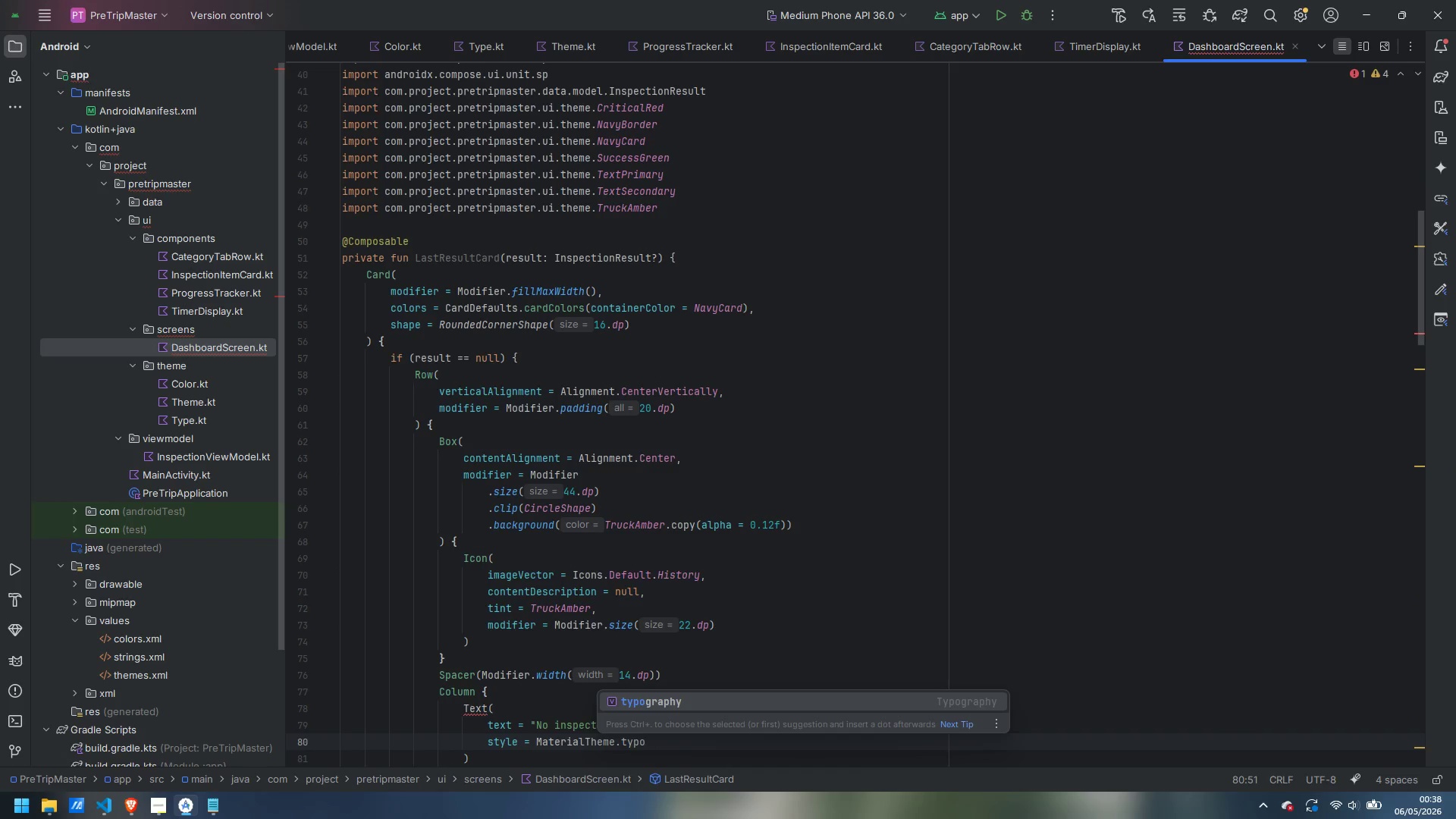 
key(Enter)
 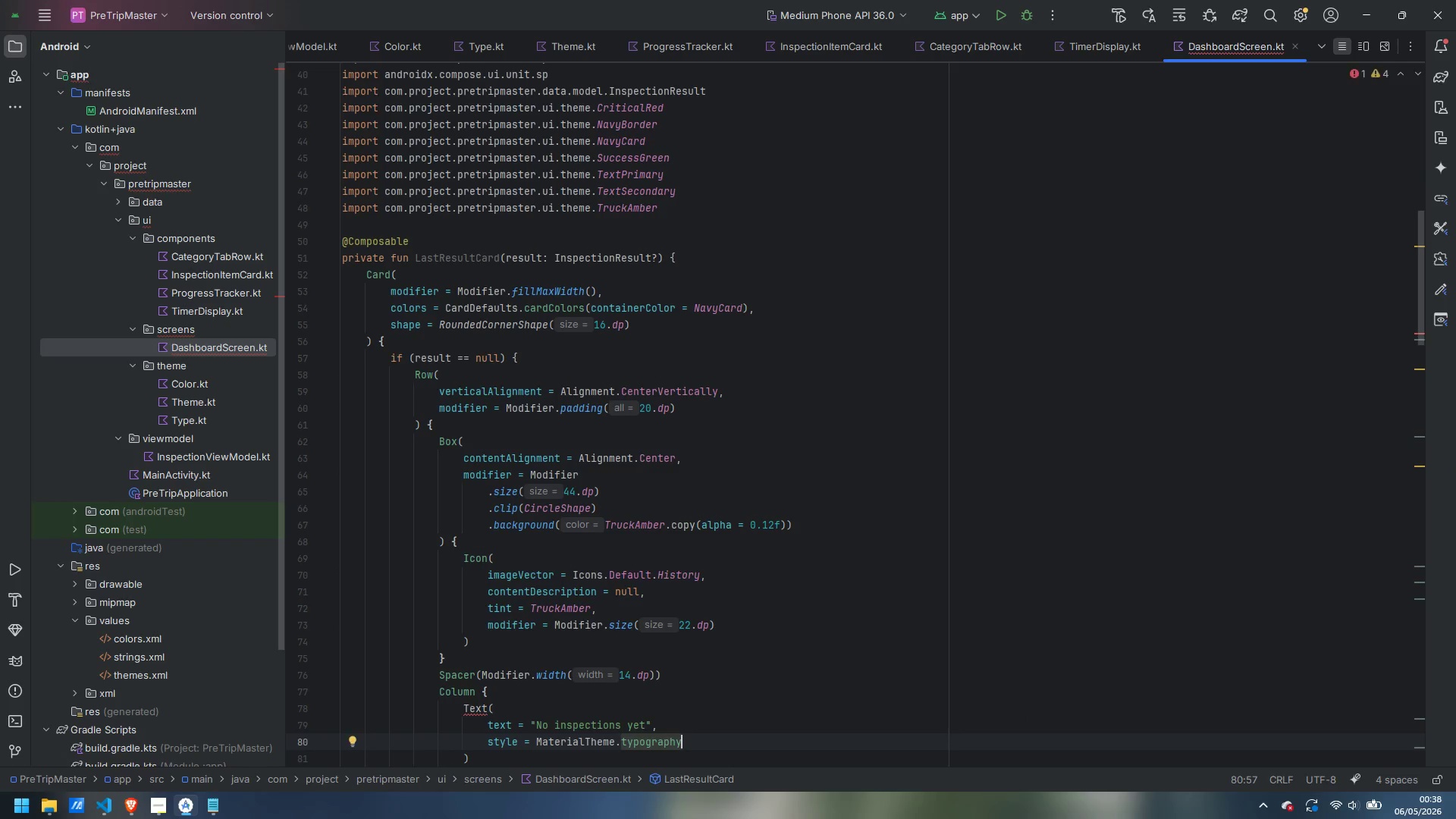 
type(.titleS)
 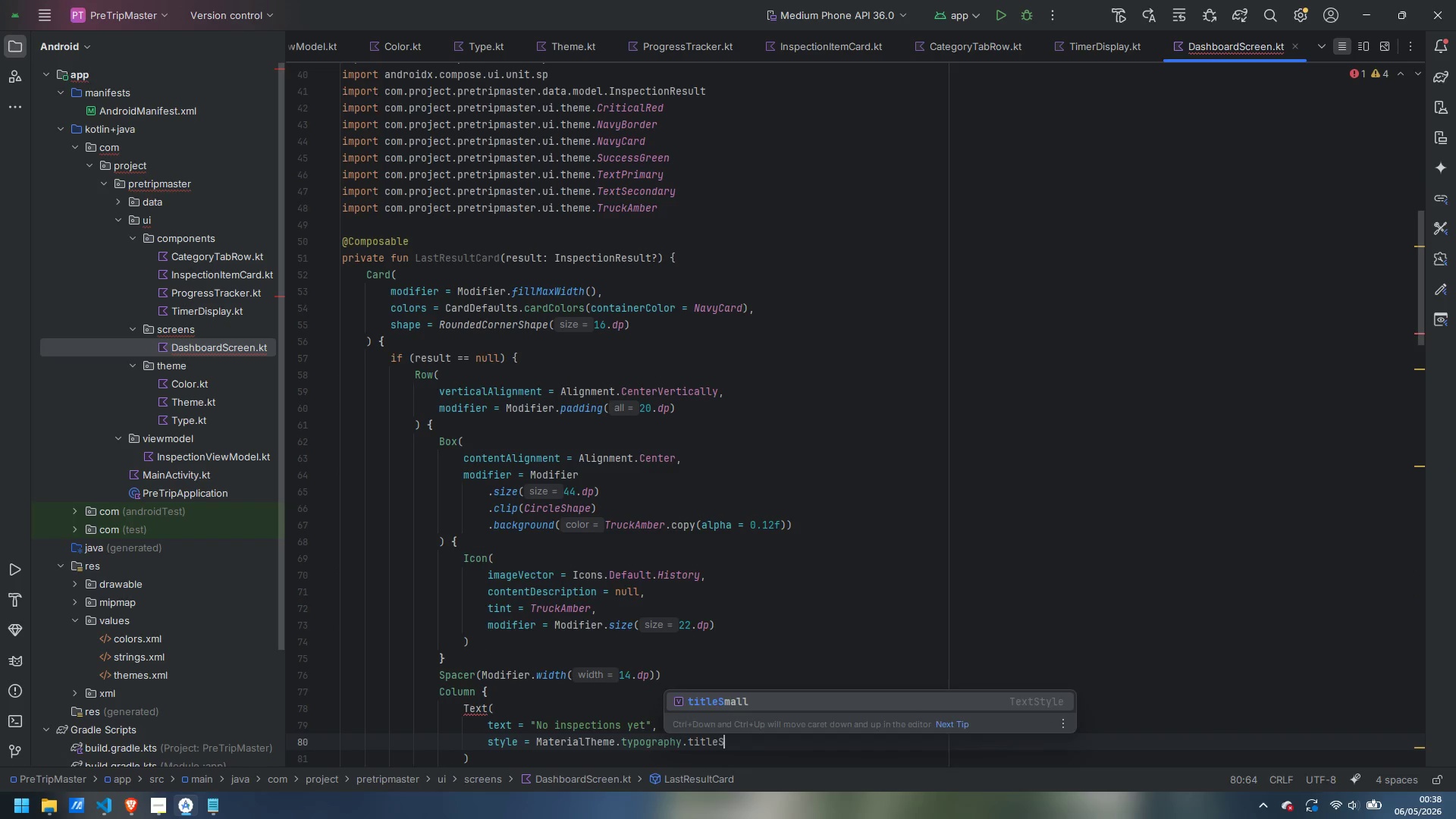 
key(Enter)
 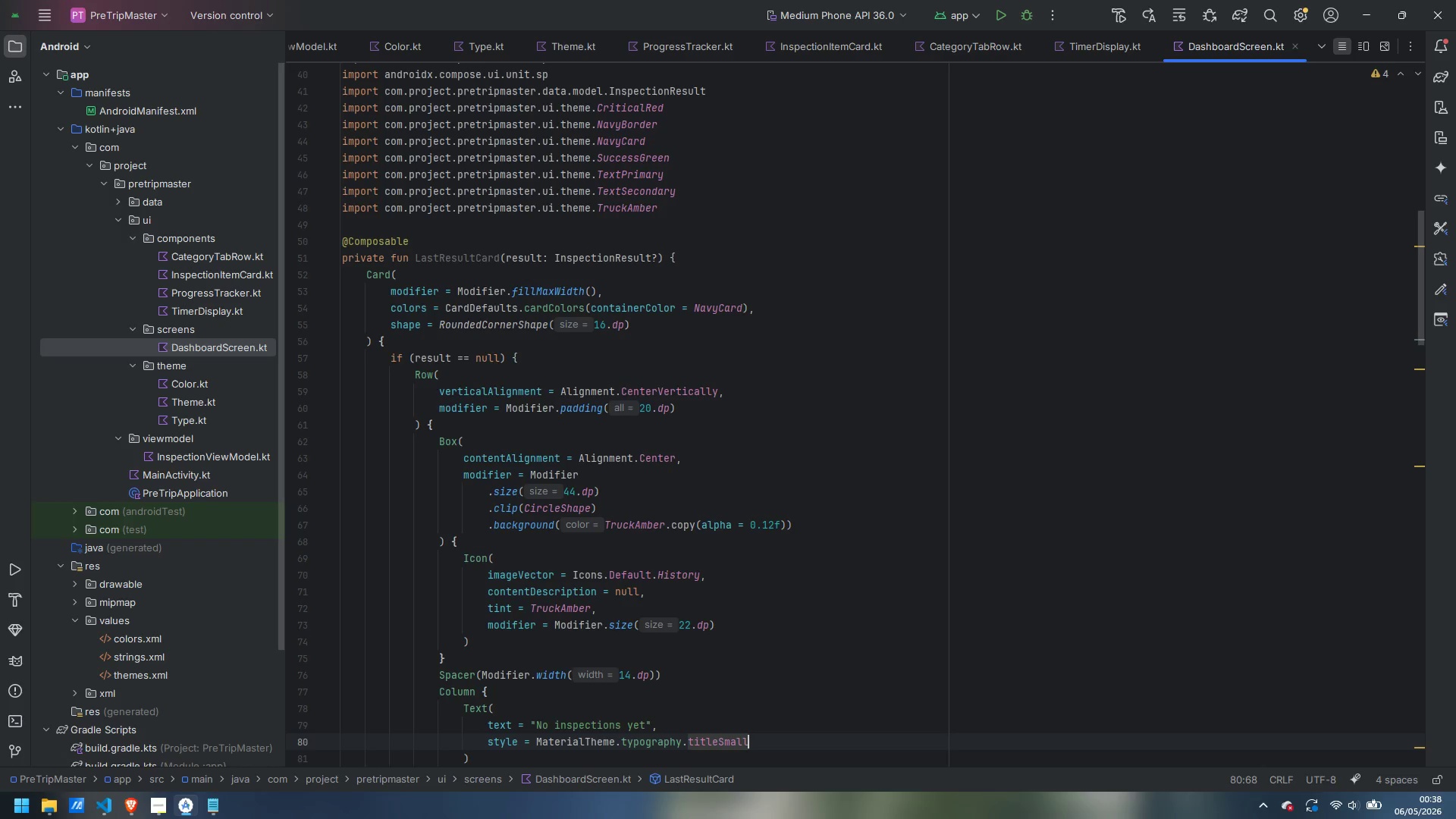 
type(.co)
 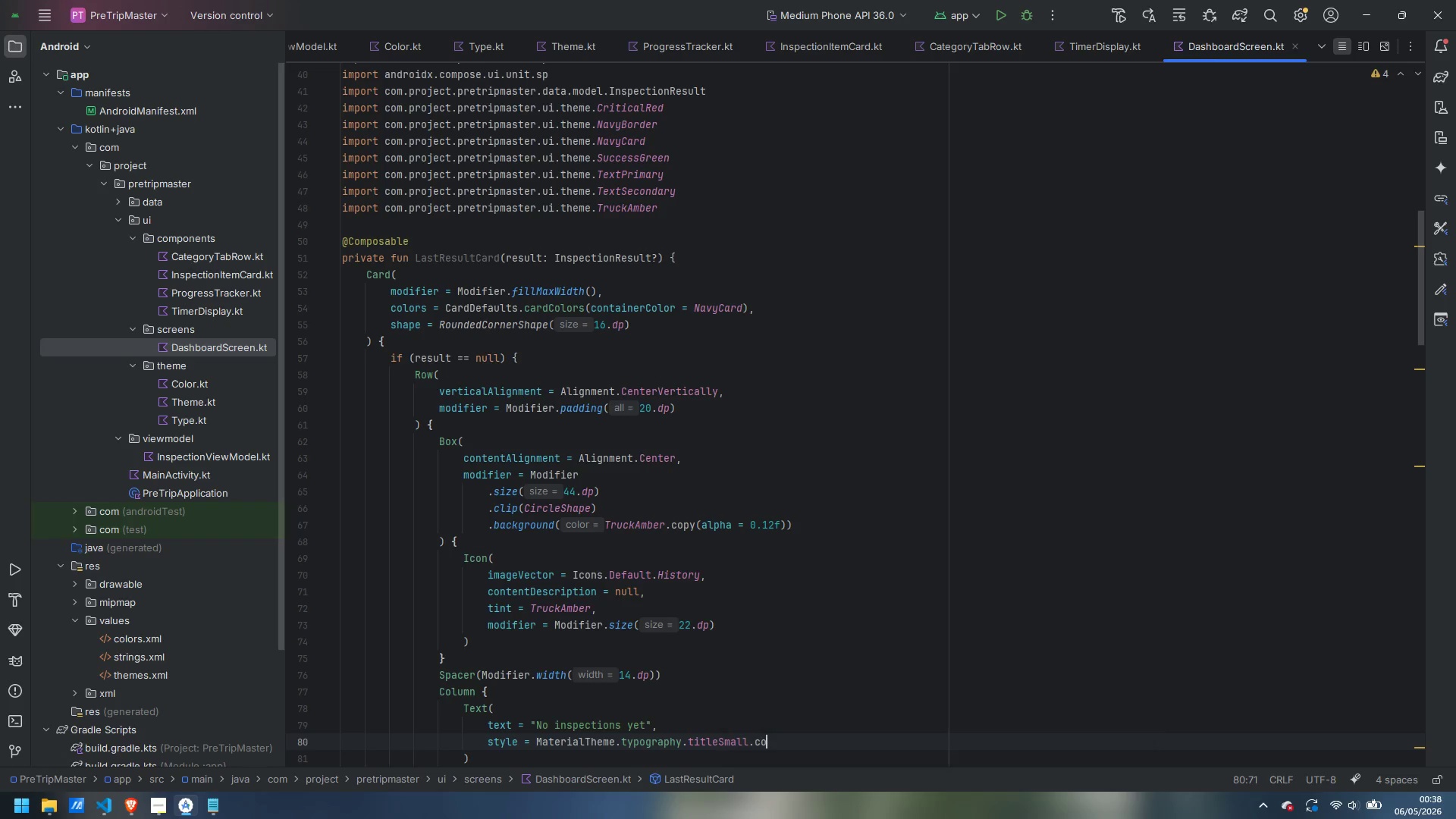 
key(Enter)
 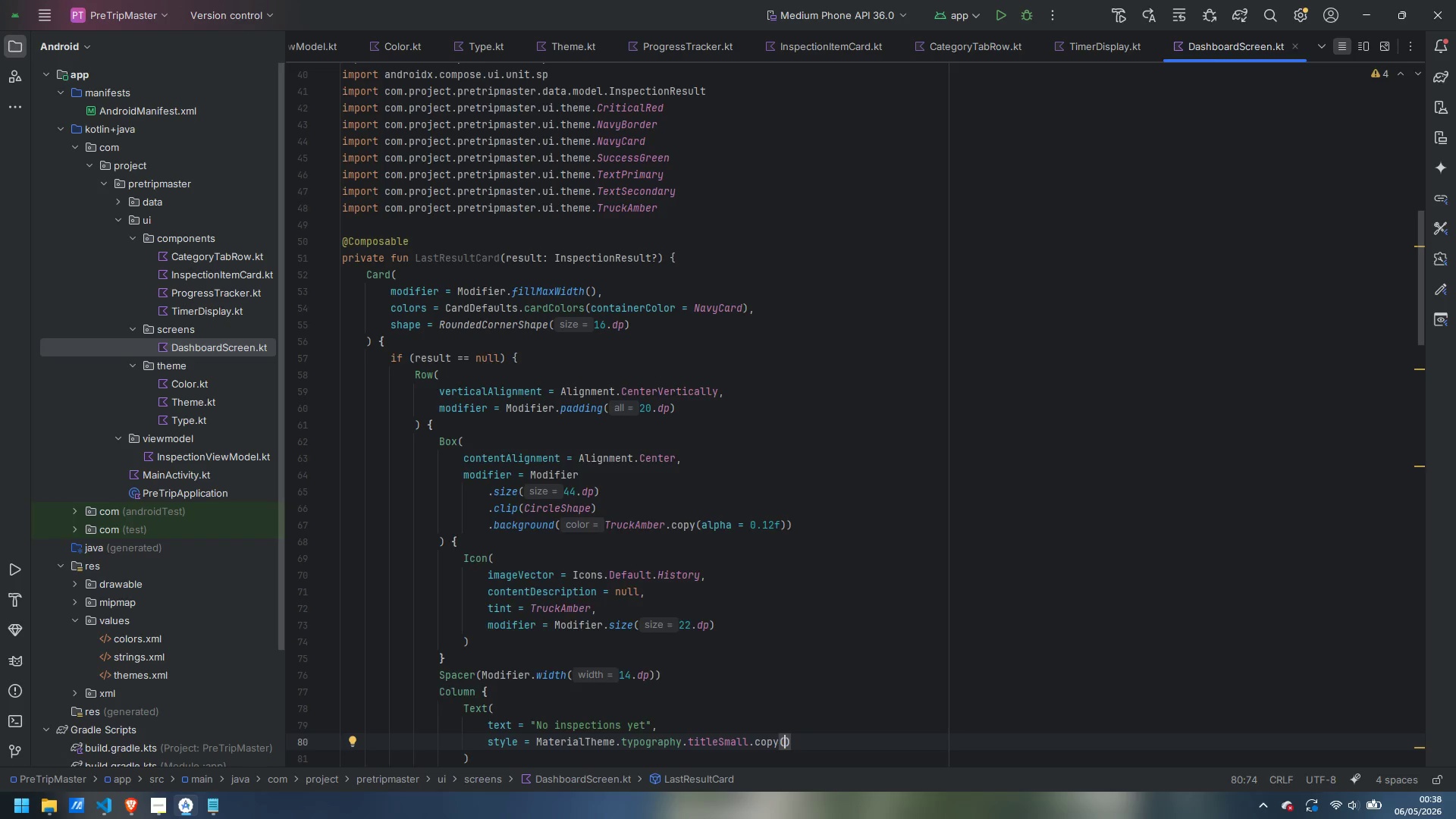 
type(fontWe)
 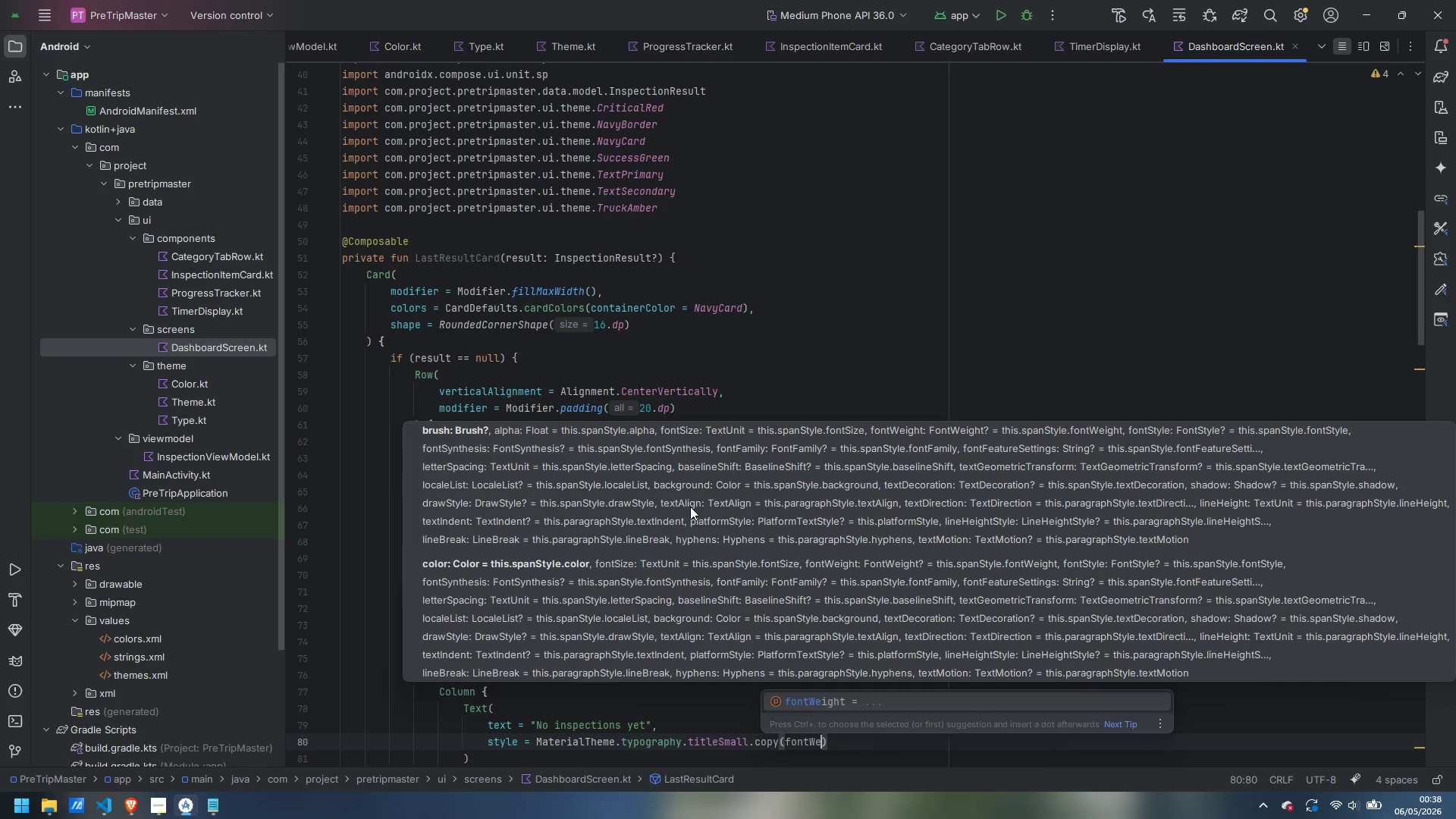 
key(Enter)
 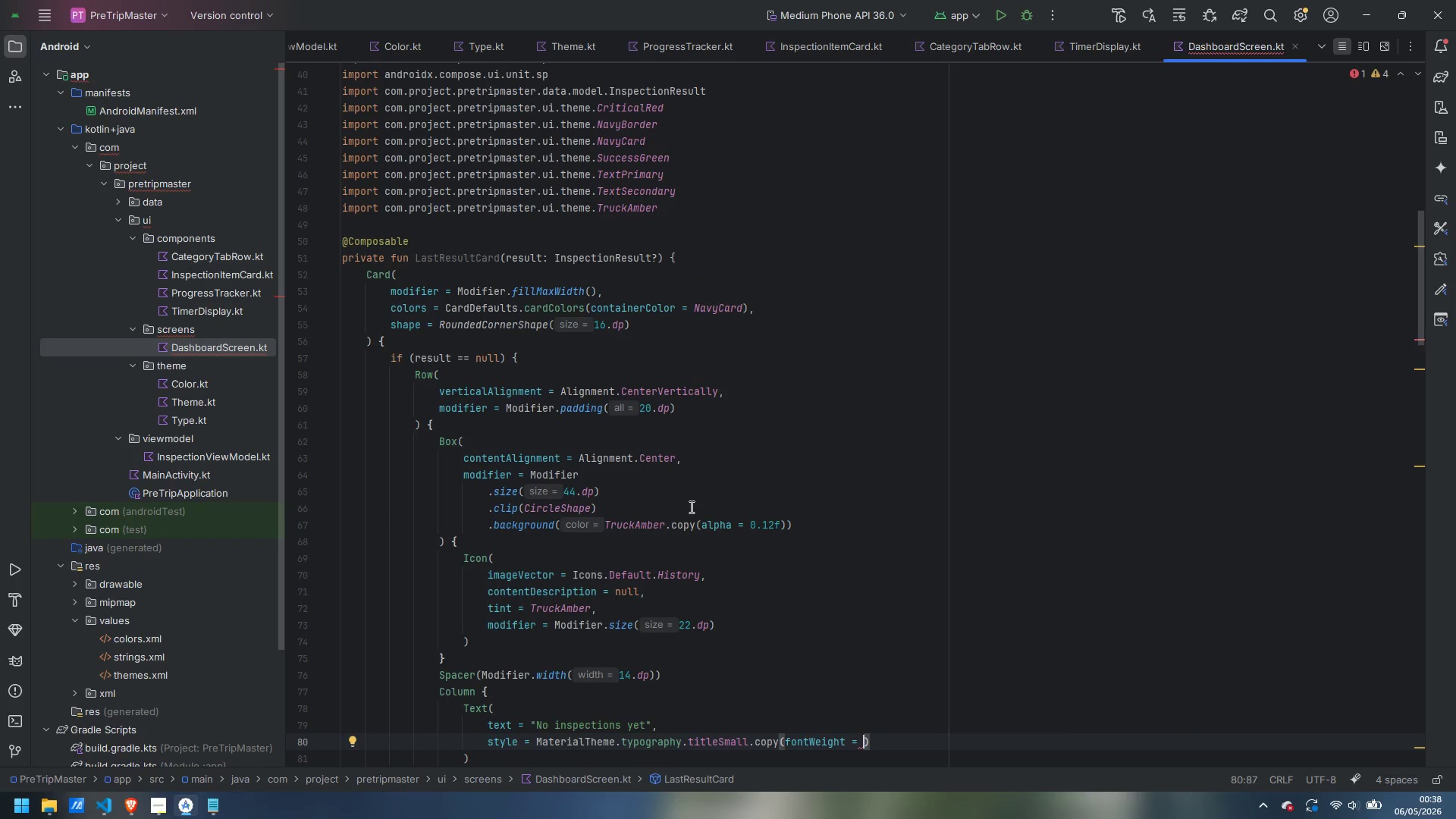 
type(FontWE)
 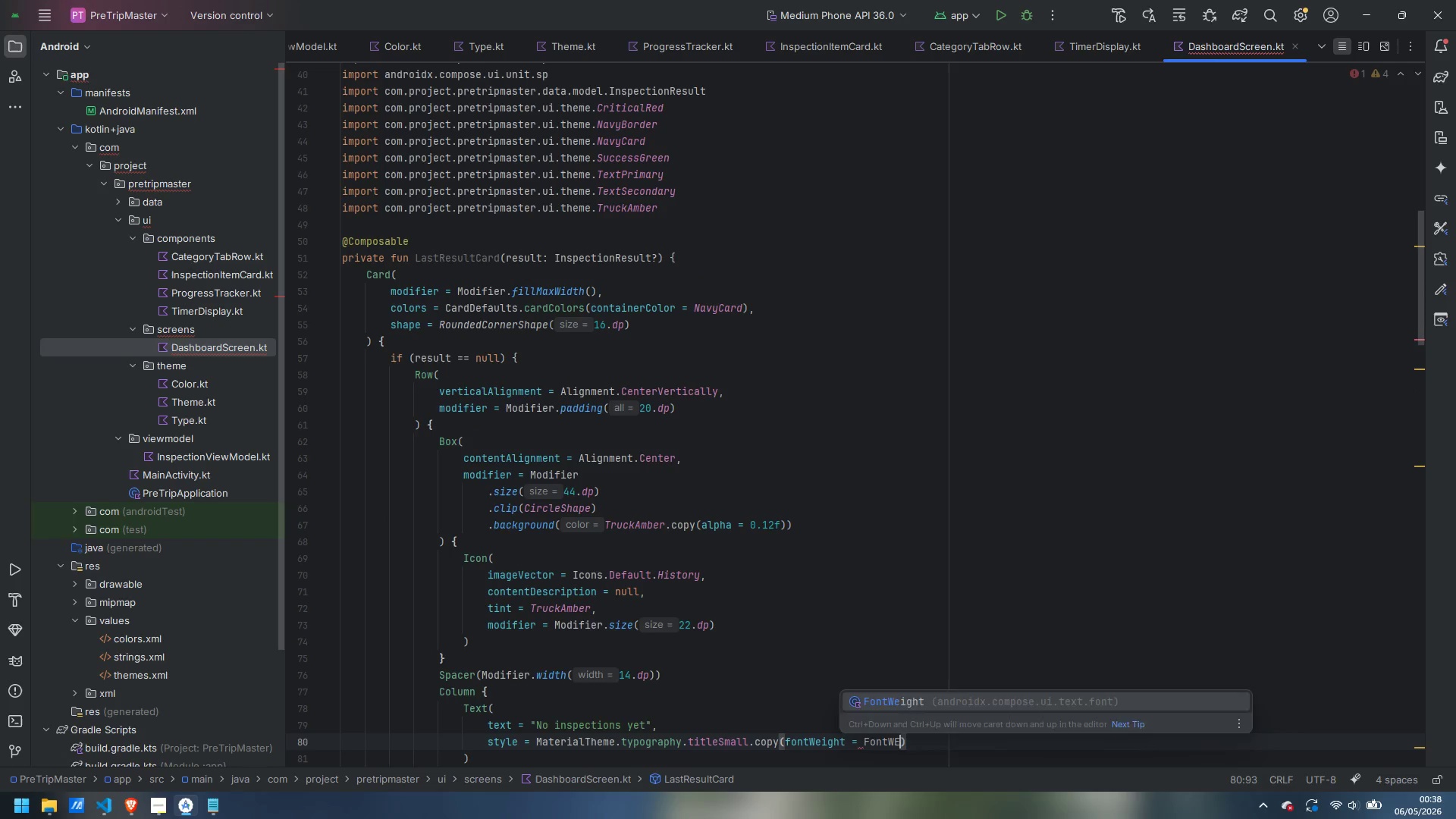 
key(Enter)
 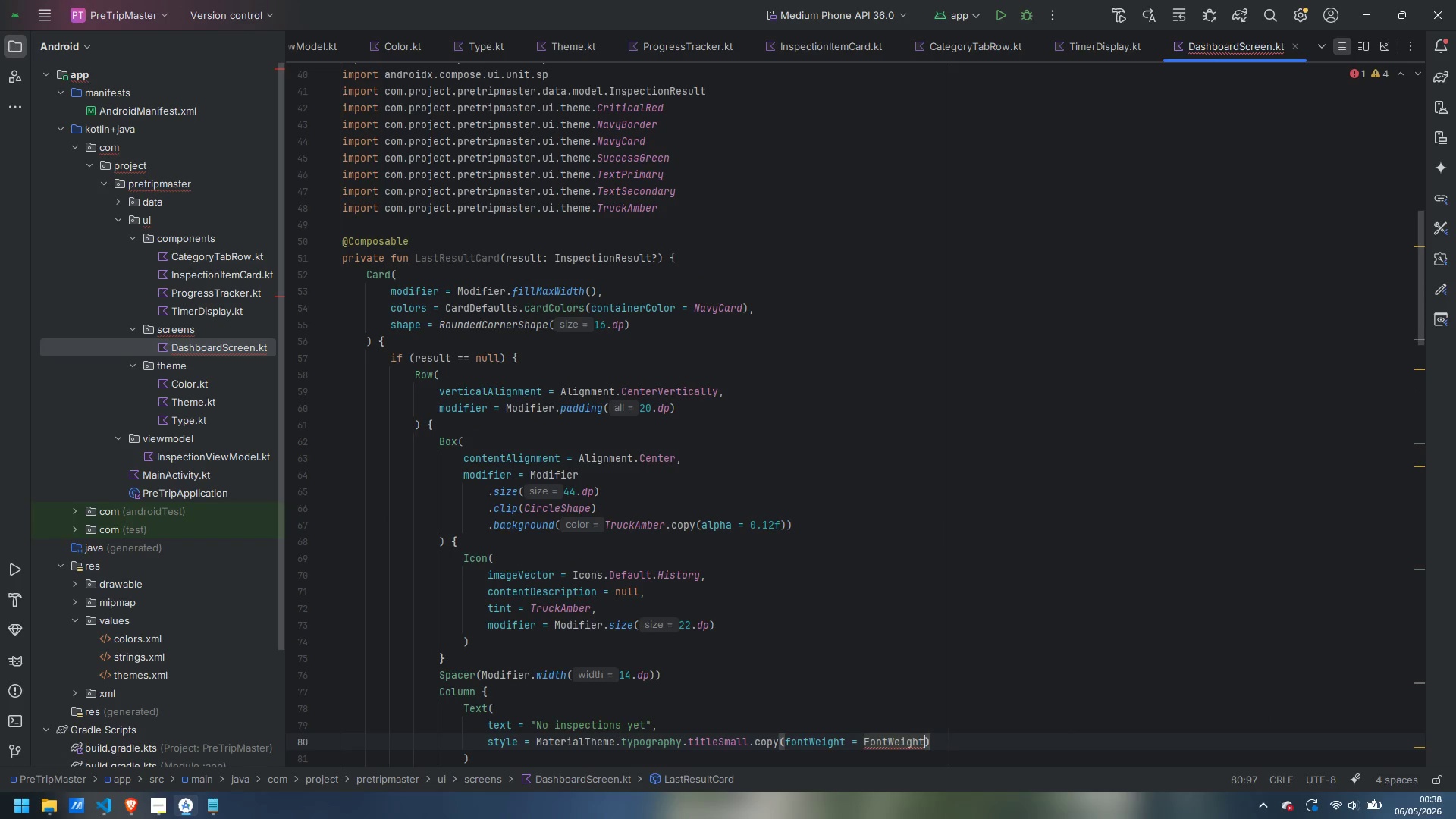 
type(.Sem)
 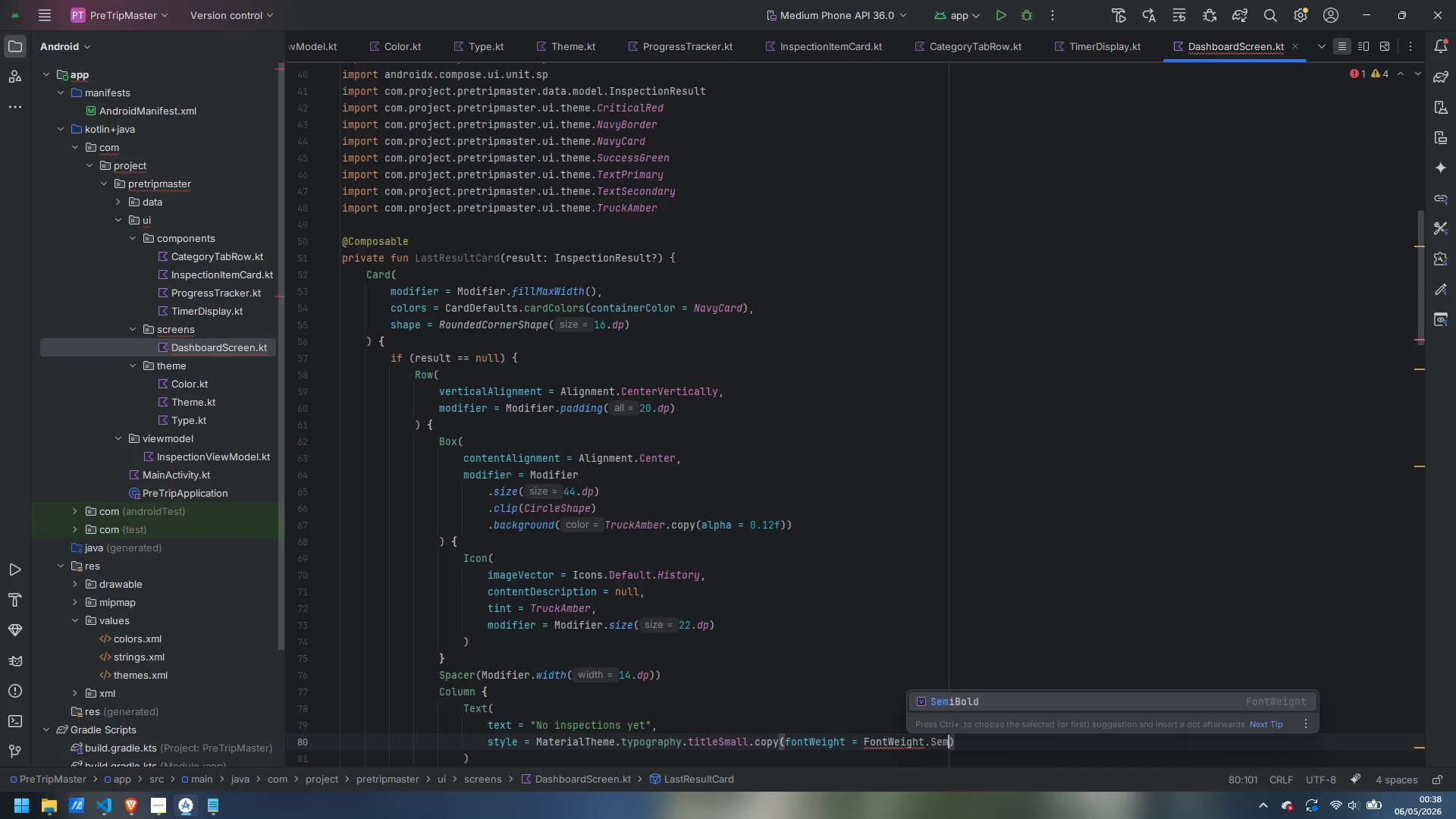 
key(Enter)
 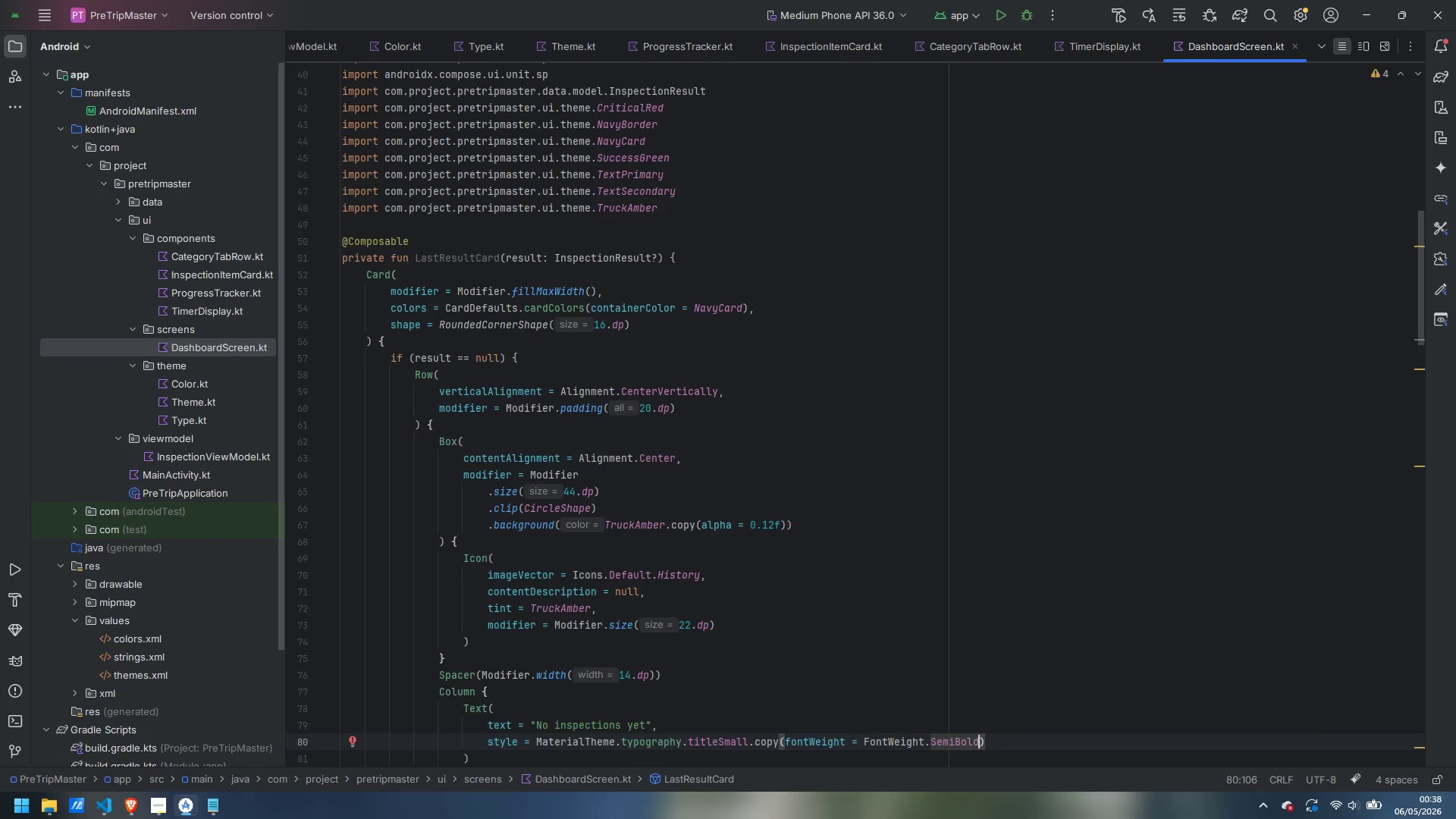 
key(ArrowRight)
 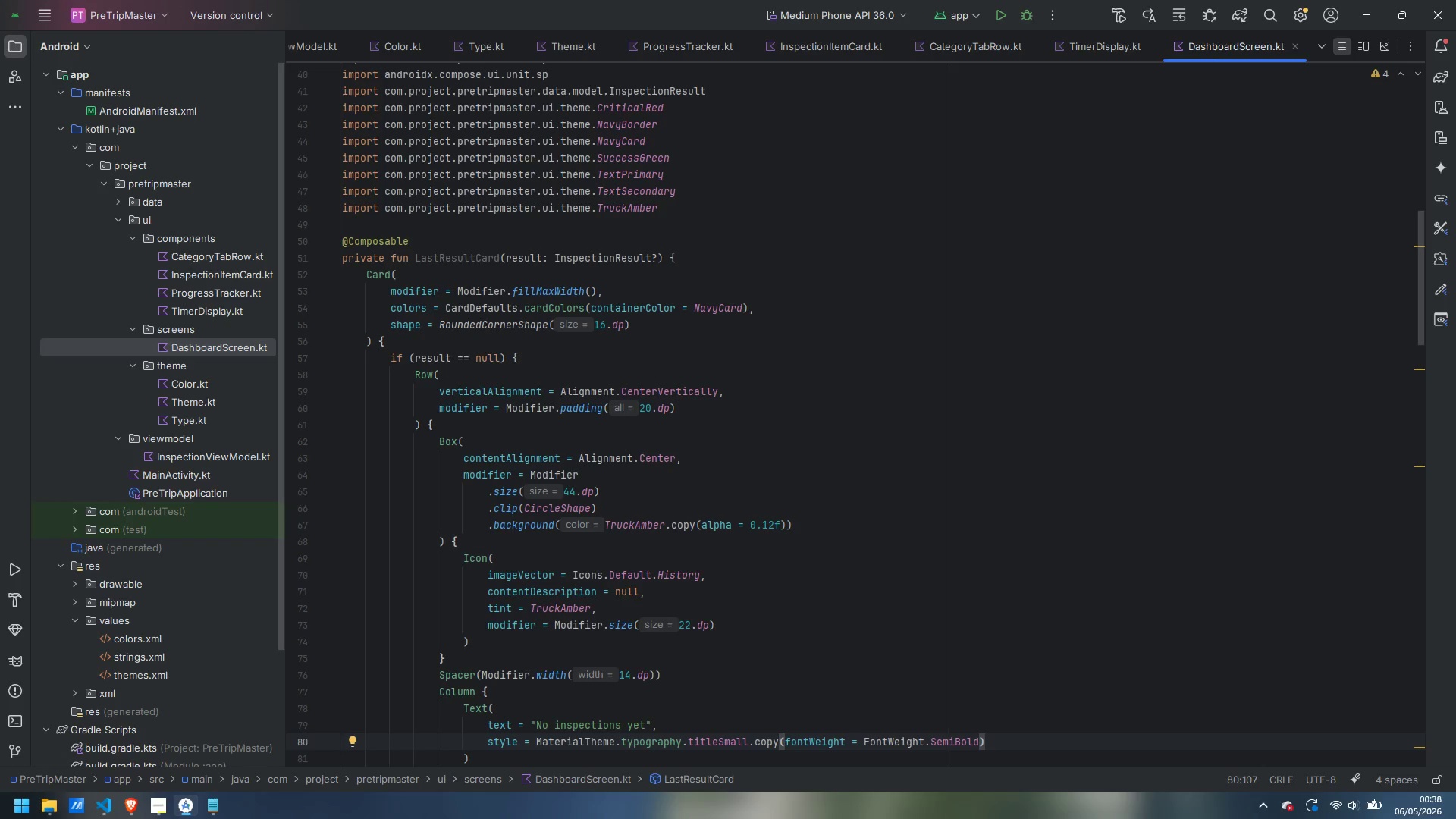 
key(ArrowDown)
 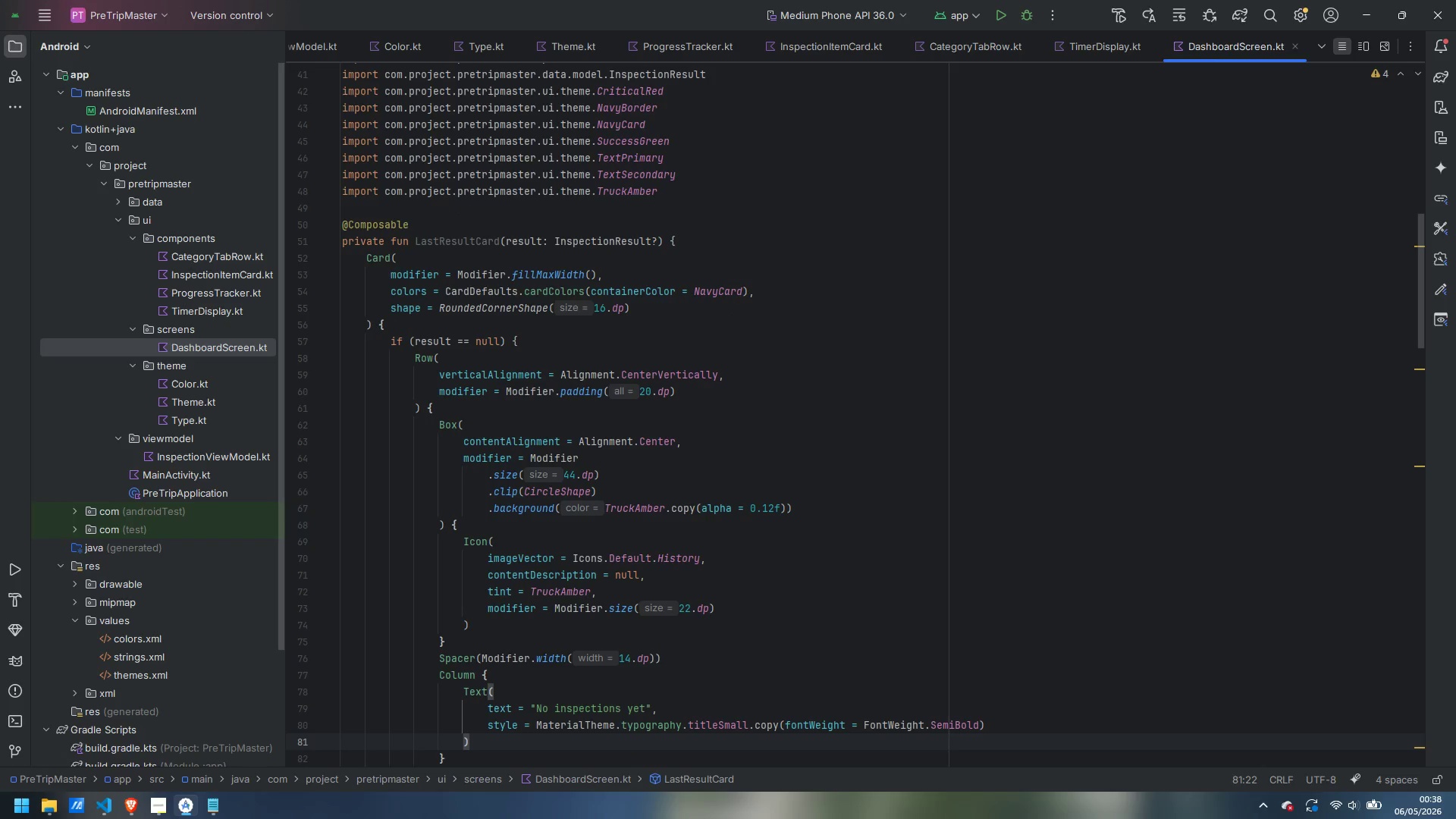 
key(Enter)
 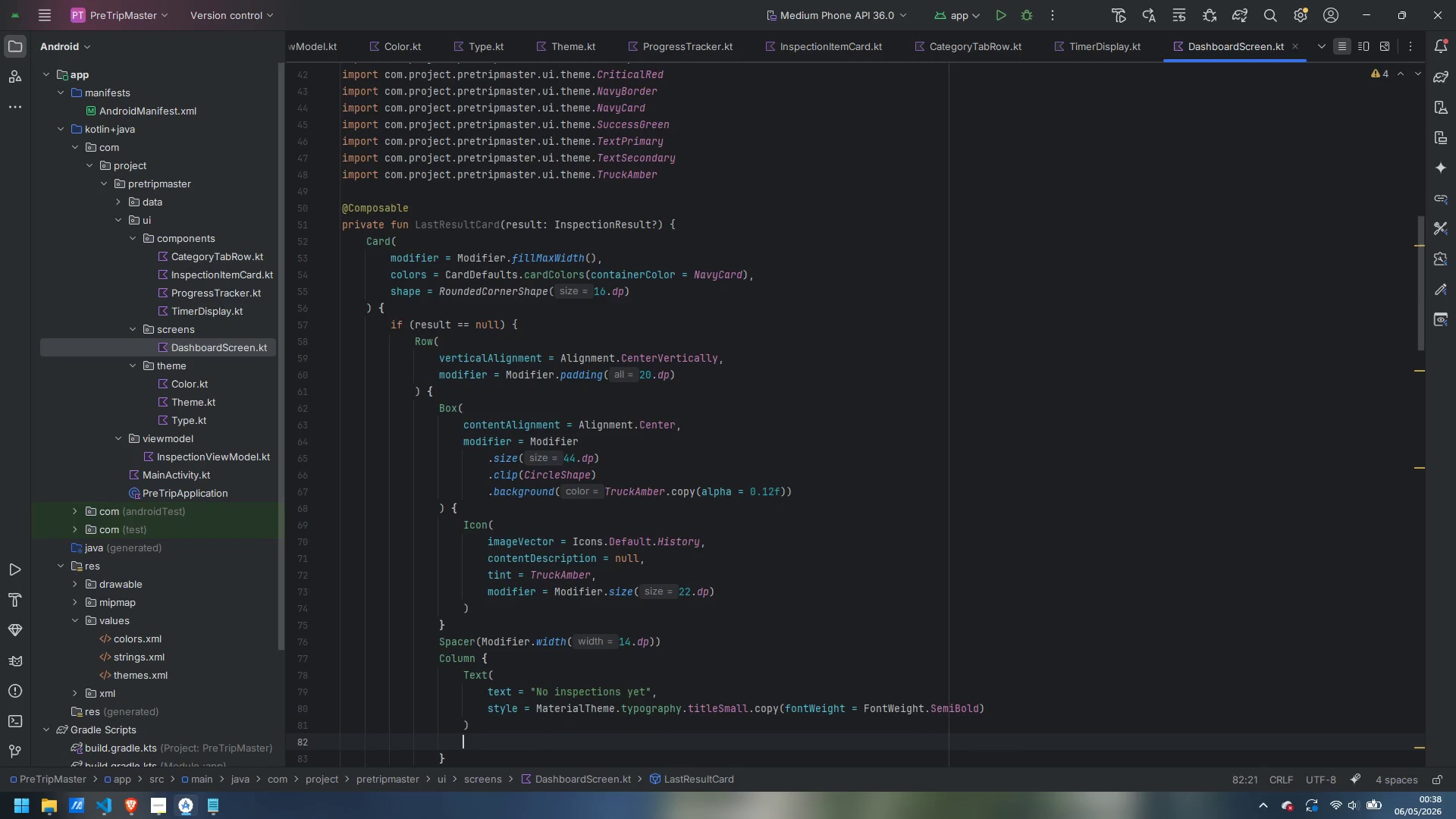 
type(Text)
 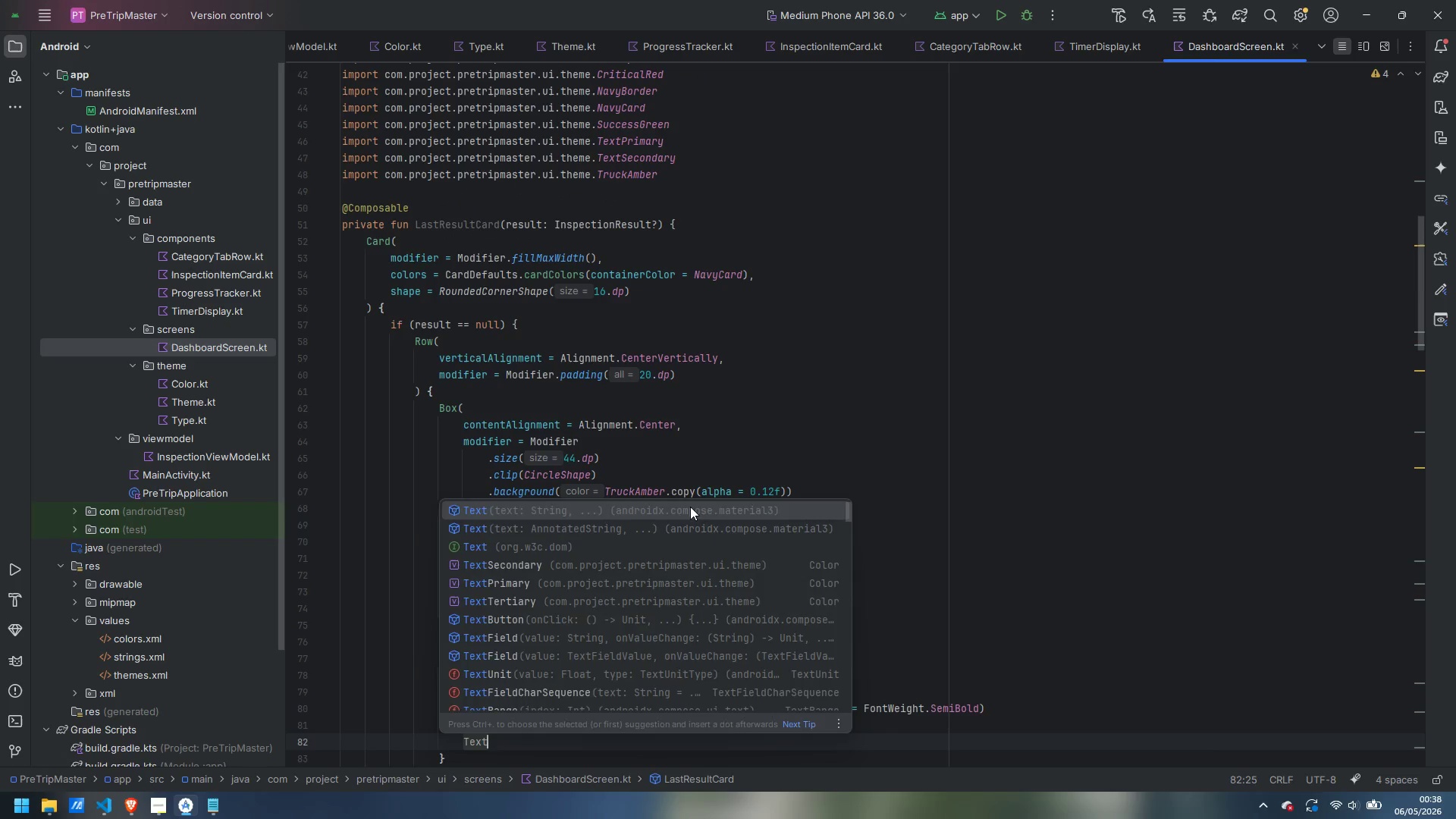 
key(Enter)
 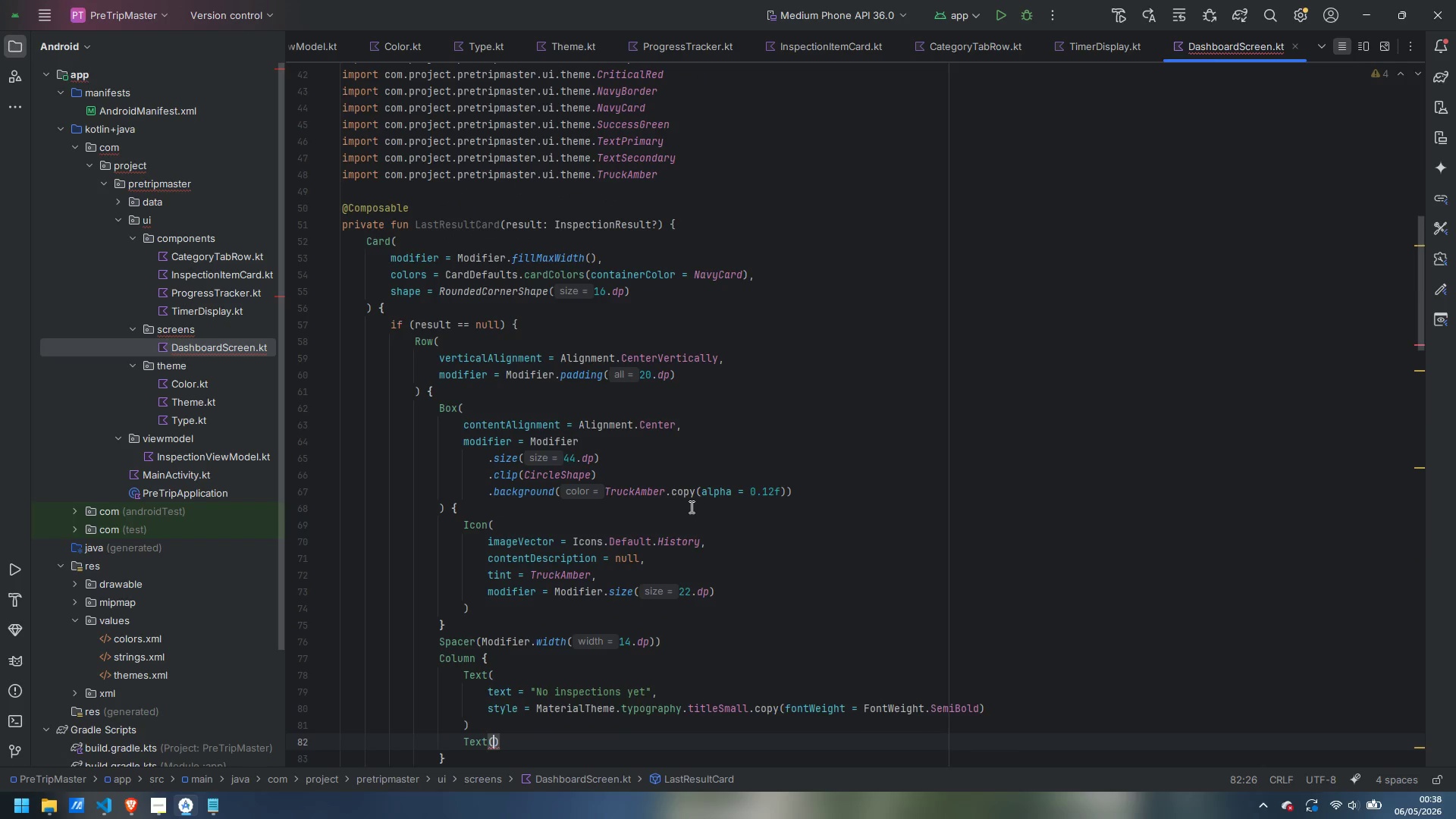 
key(Enter)
 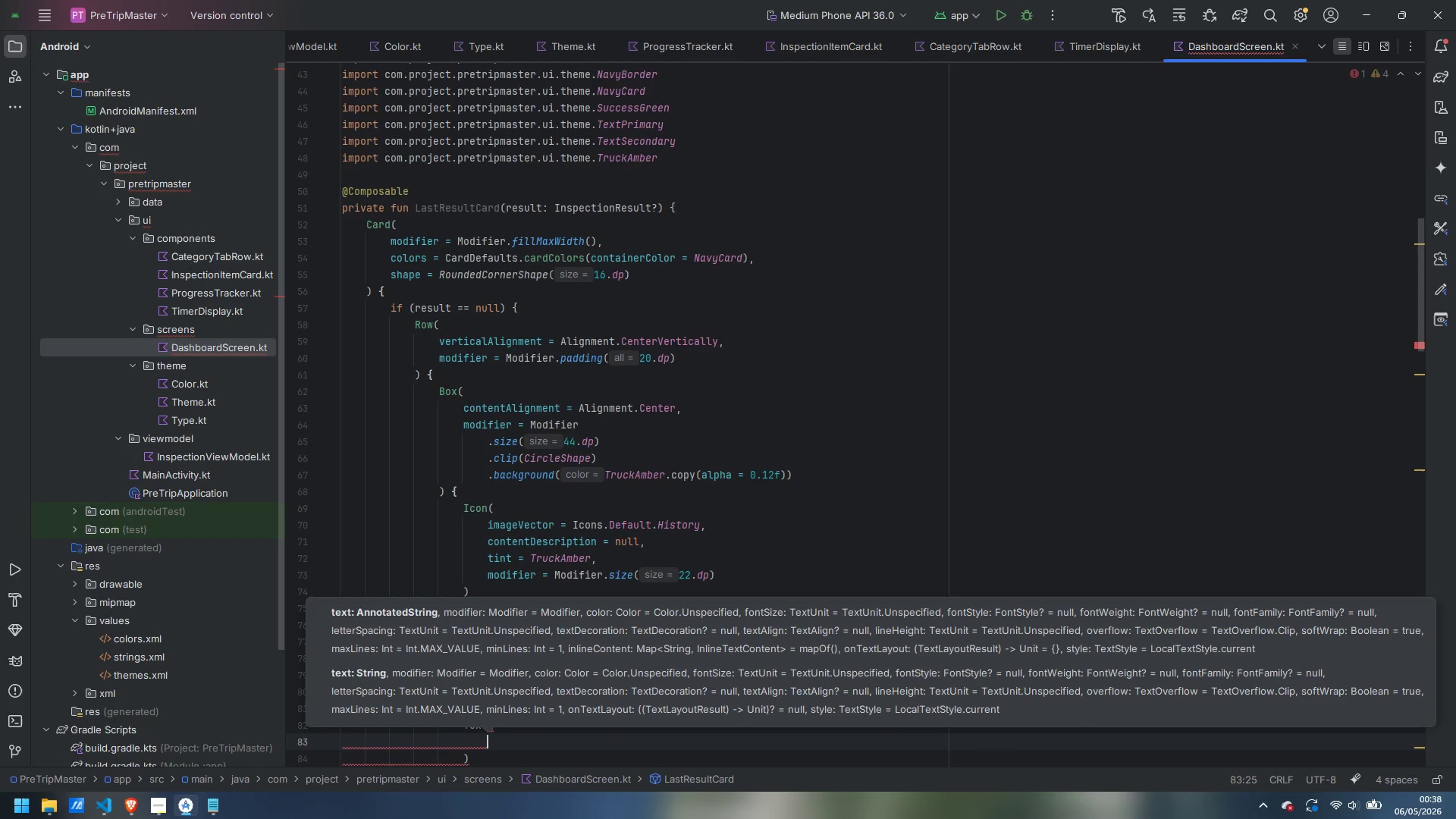 
type(text = "Complete your first inspection rto)
key(Backspace)
key(Backspace)
key(Backspace)
type(to see results here)
 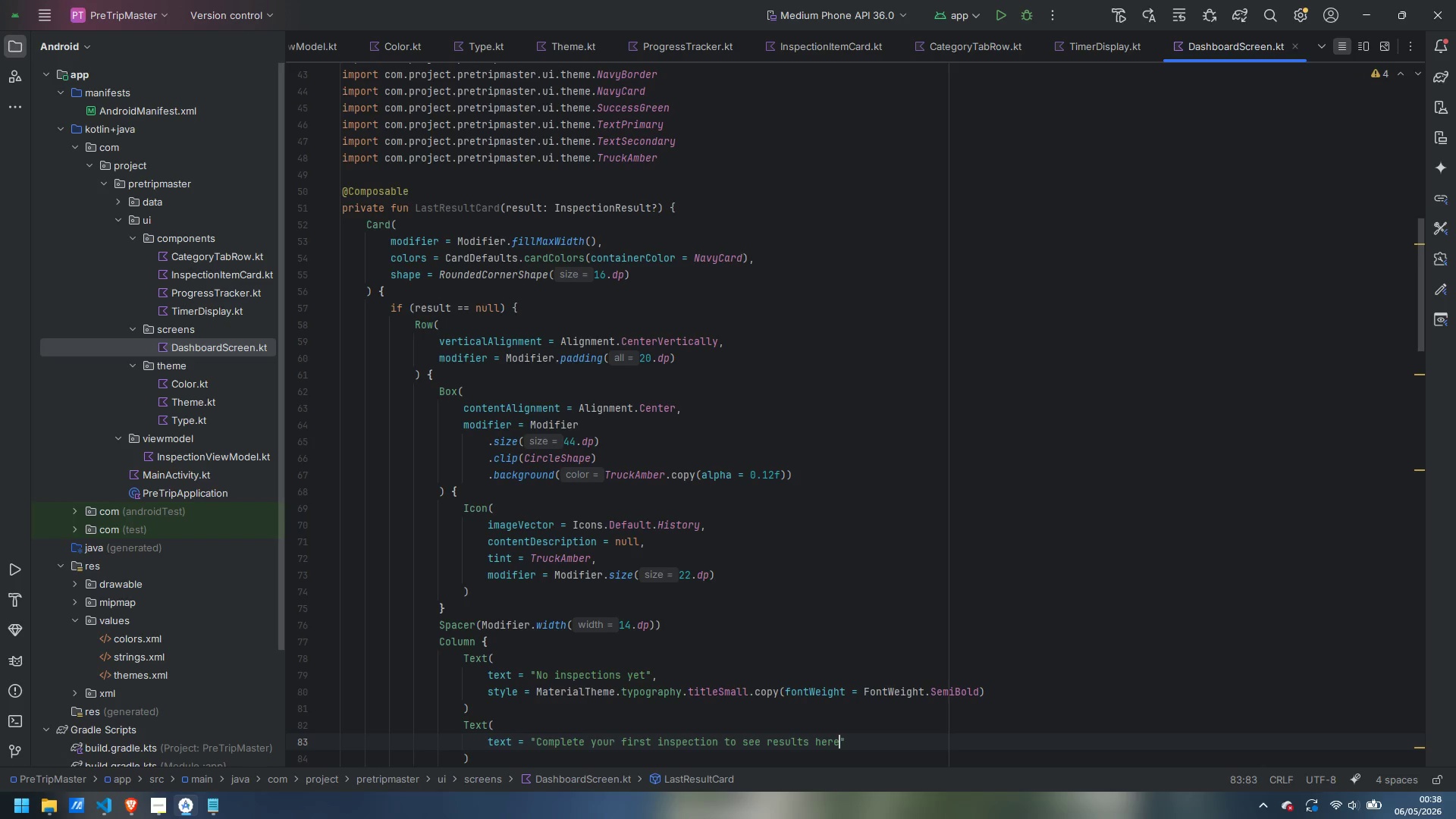 
 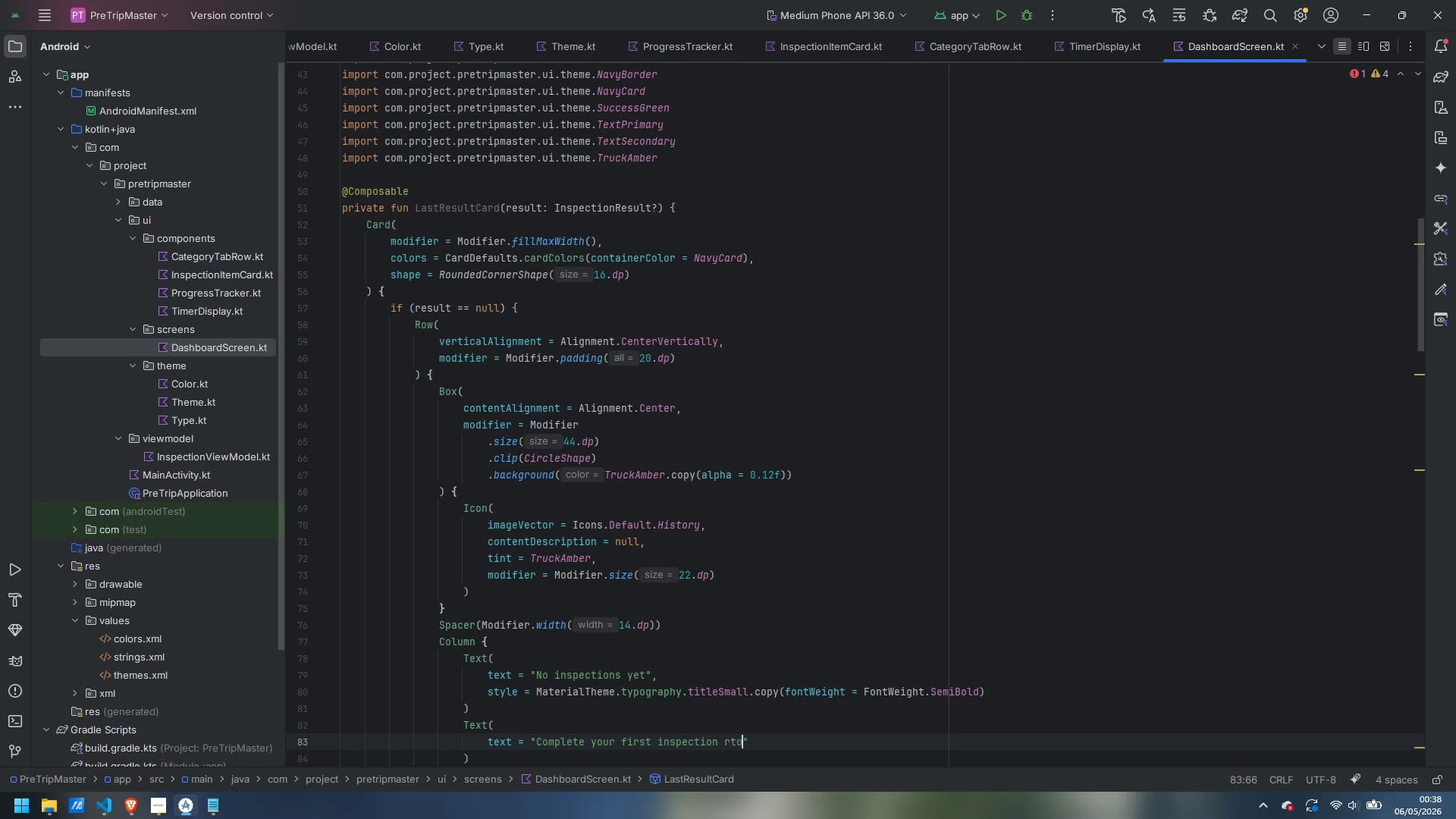 
key(ArrowRight)
 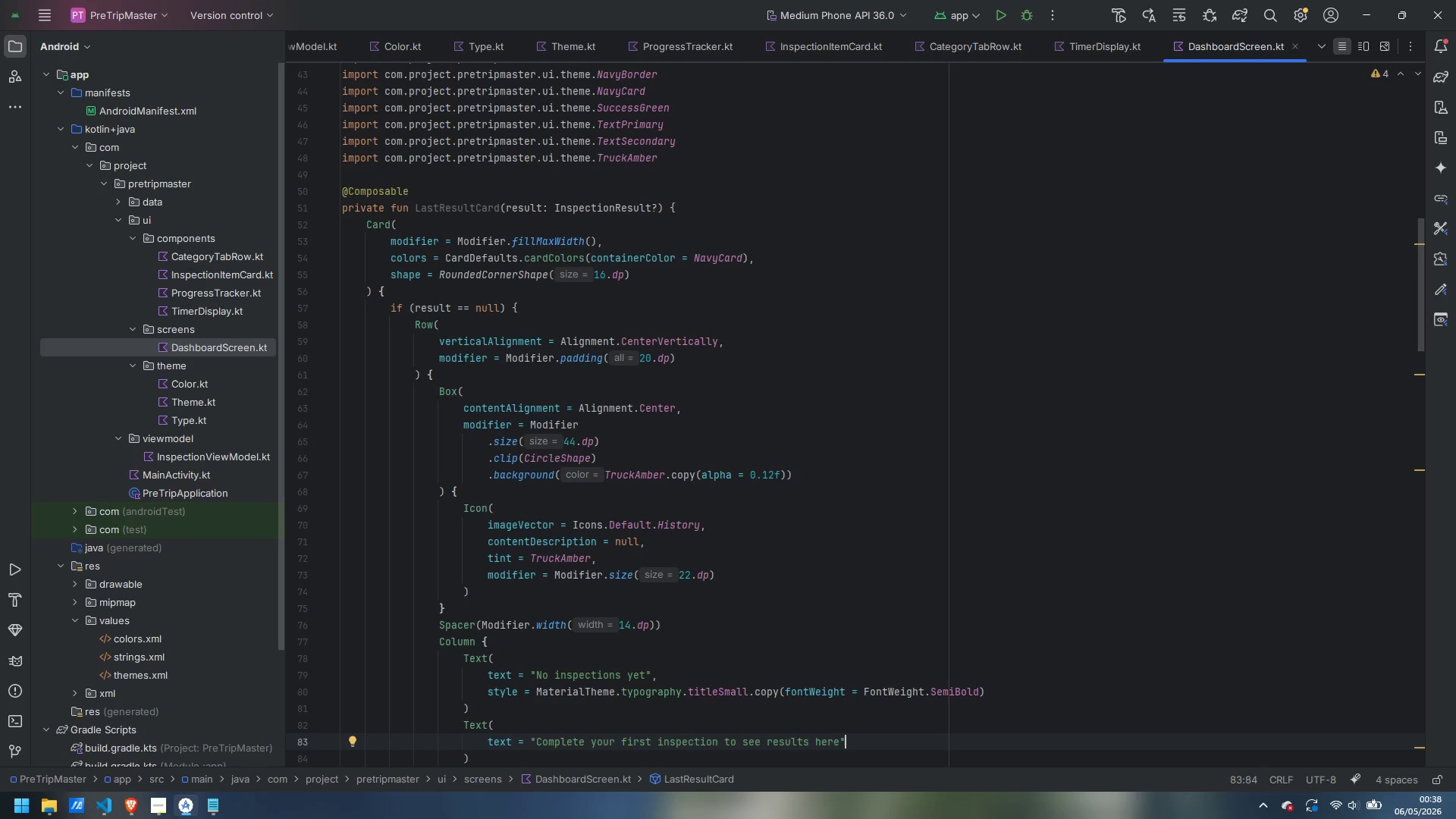 
key(Comma)
 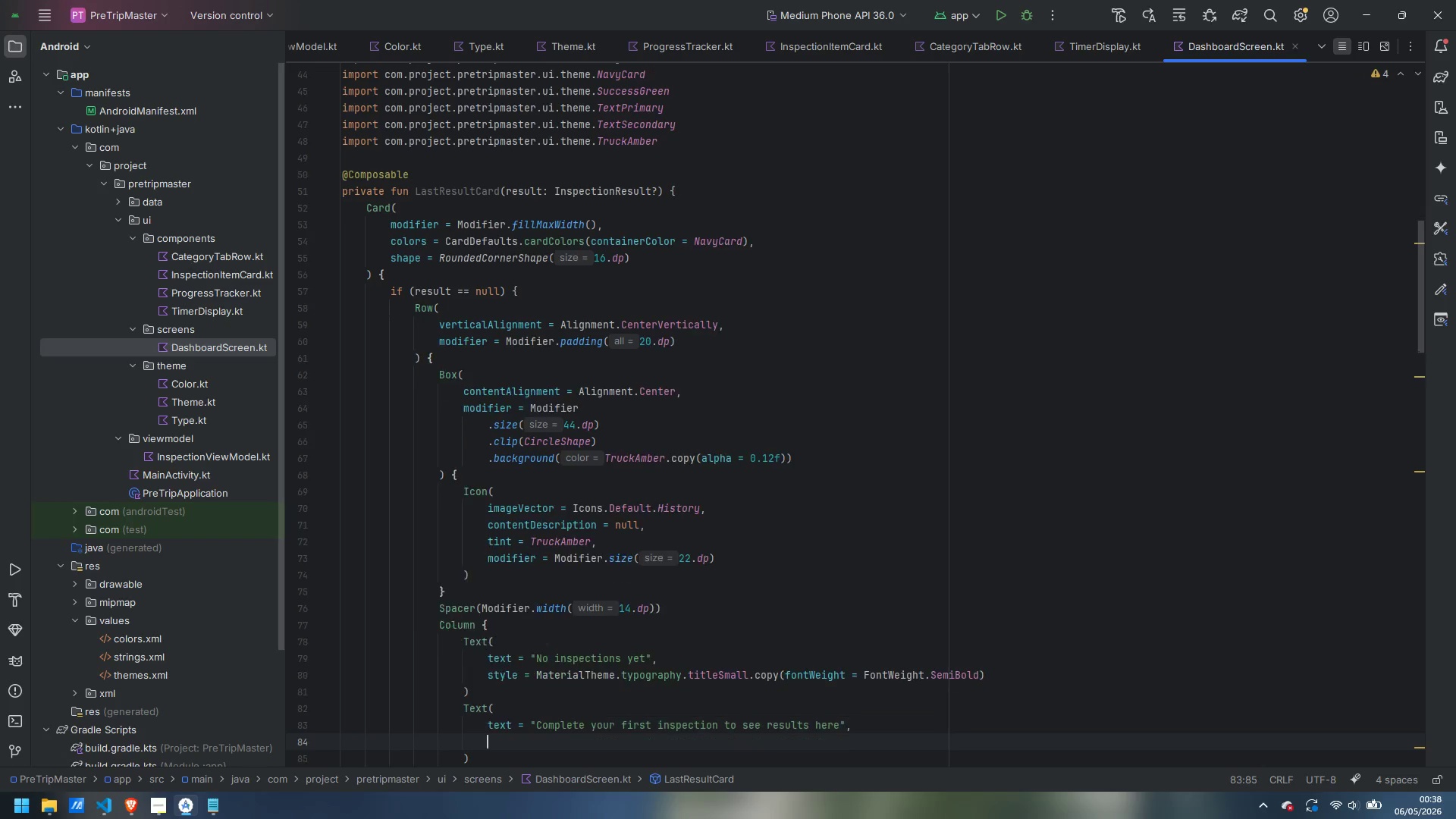 
key(Enter)
 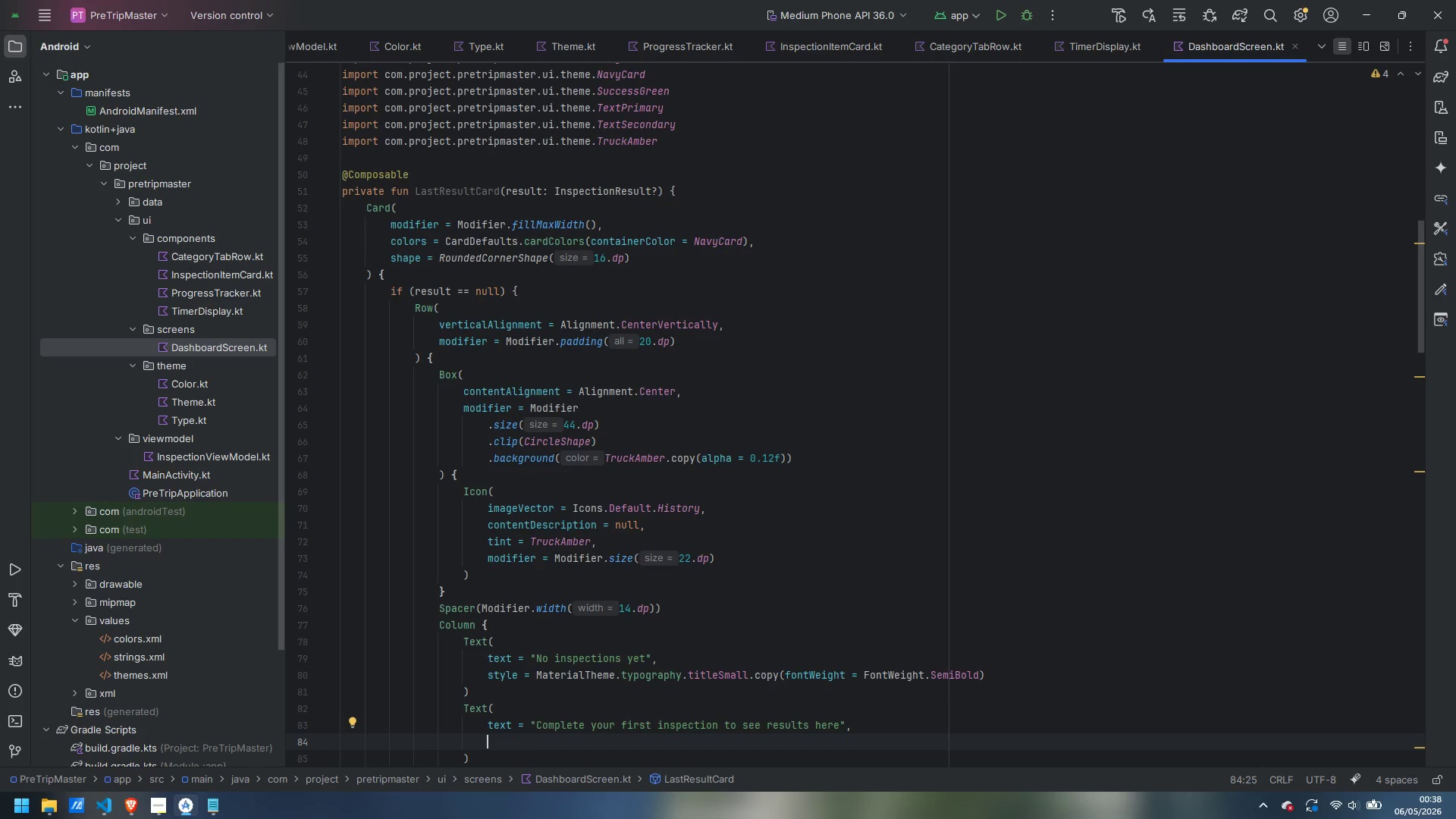 
type(style = Material)
 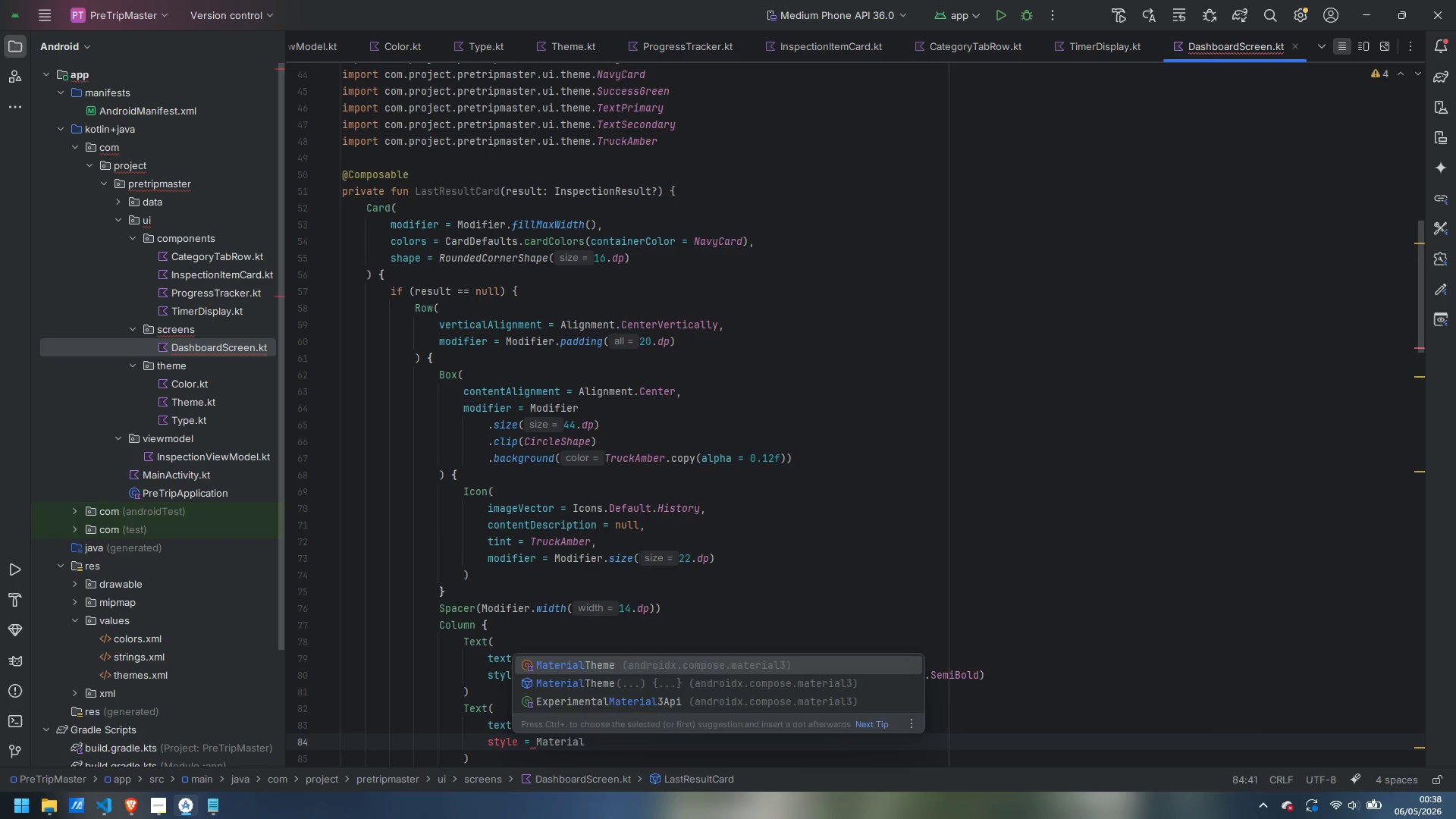 
key(Enter)
 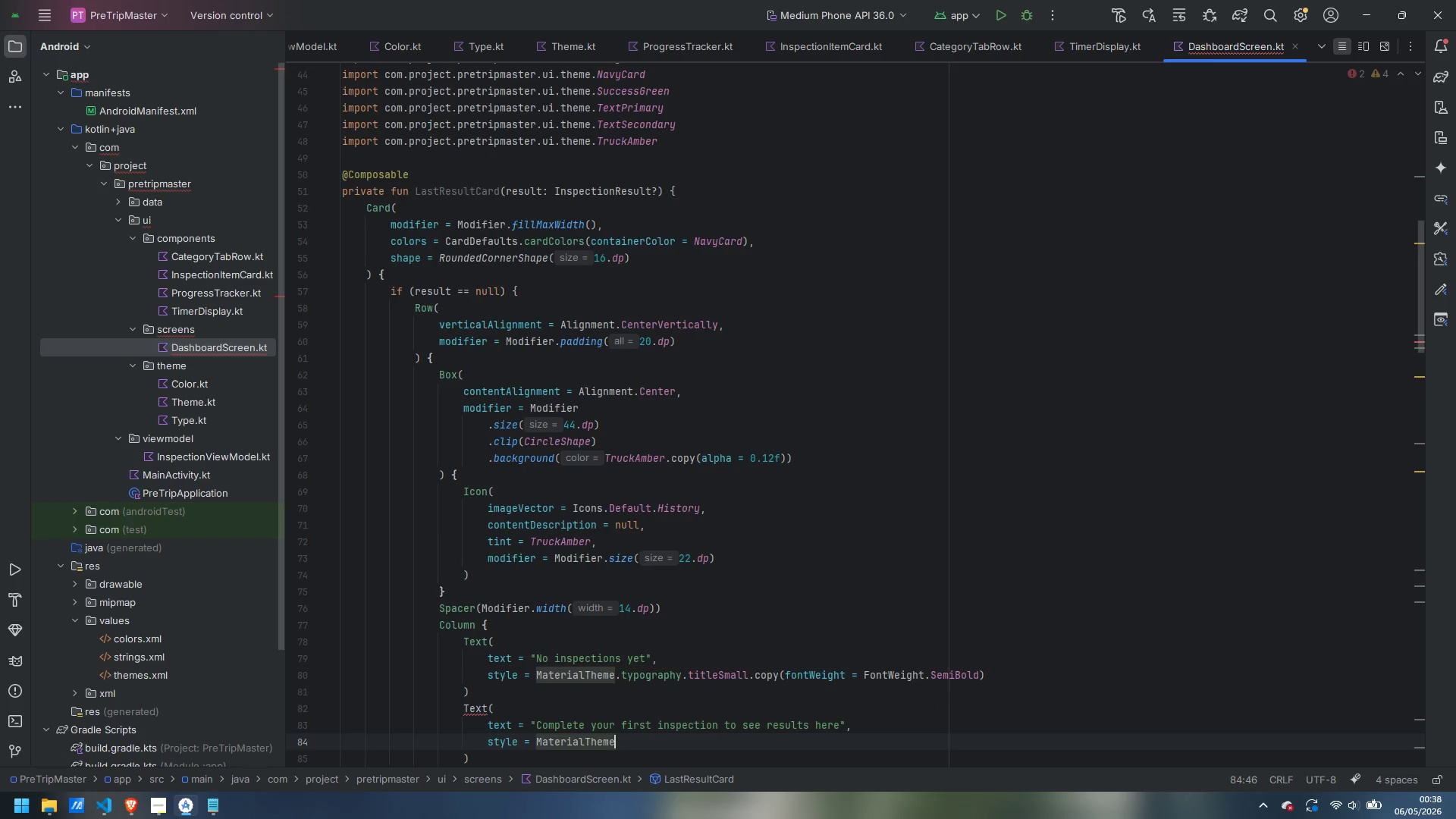 
type(.typ)
 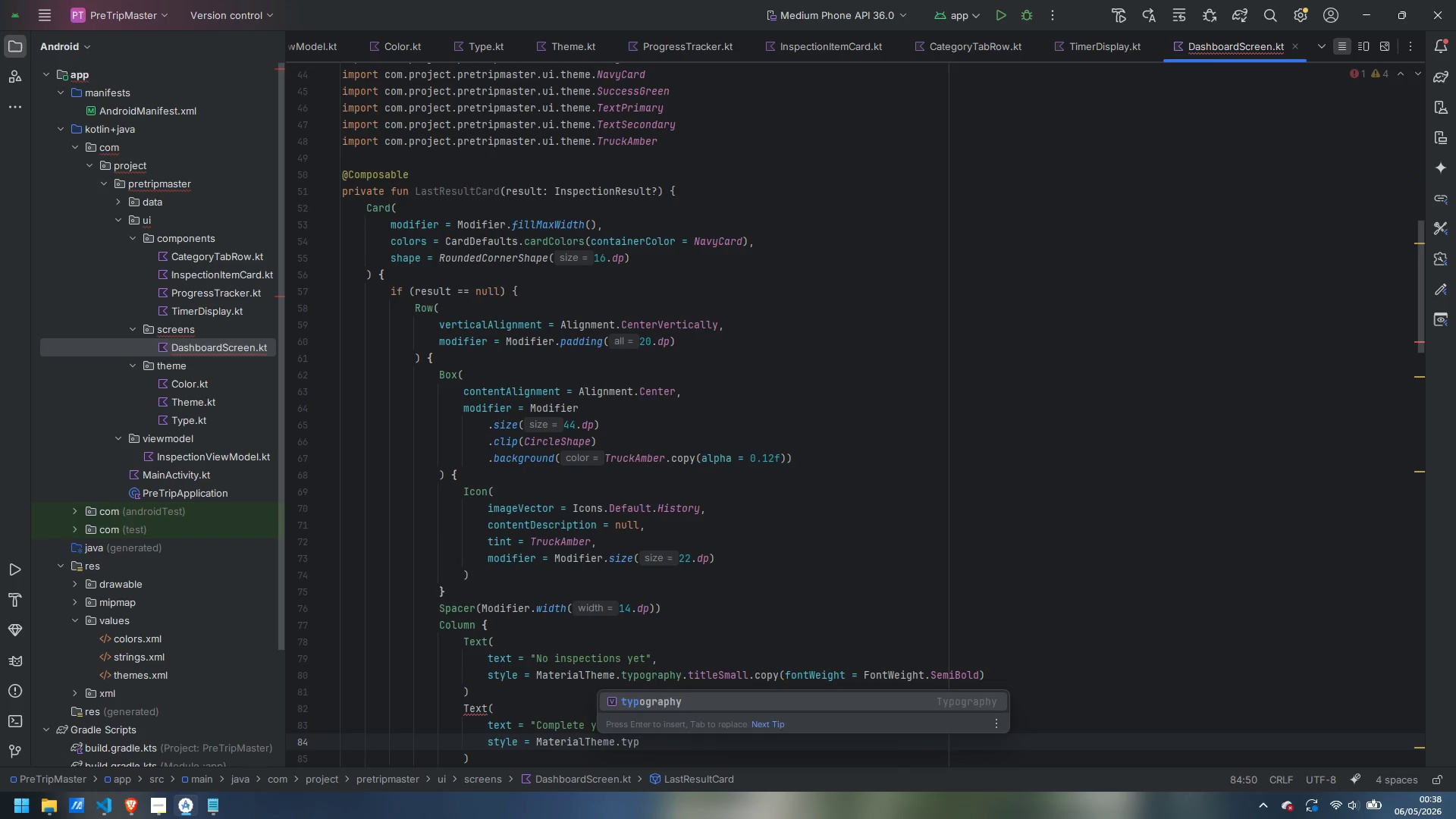 
key(Enter)
 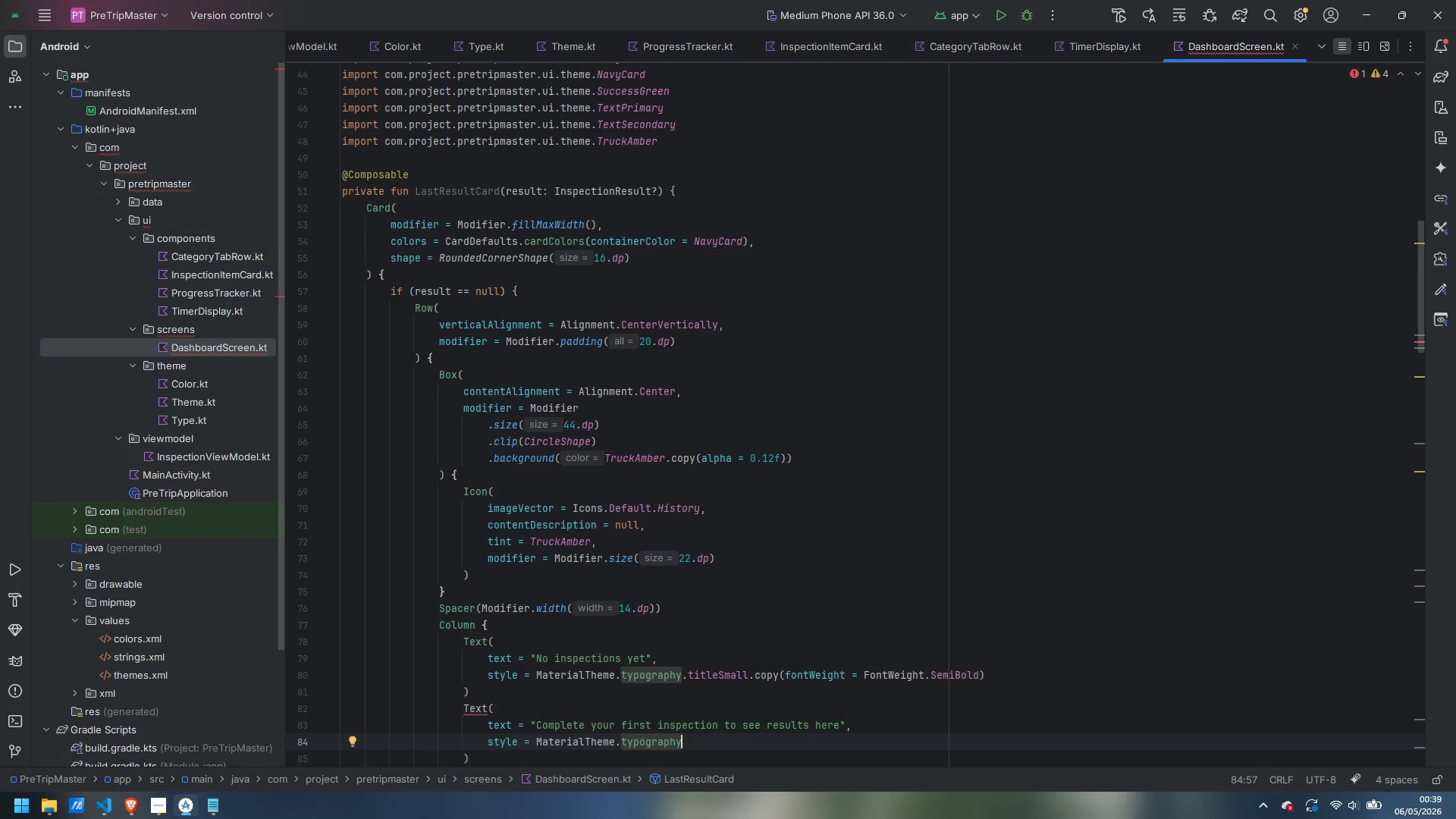 
type(.bo)
 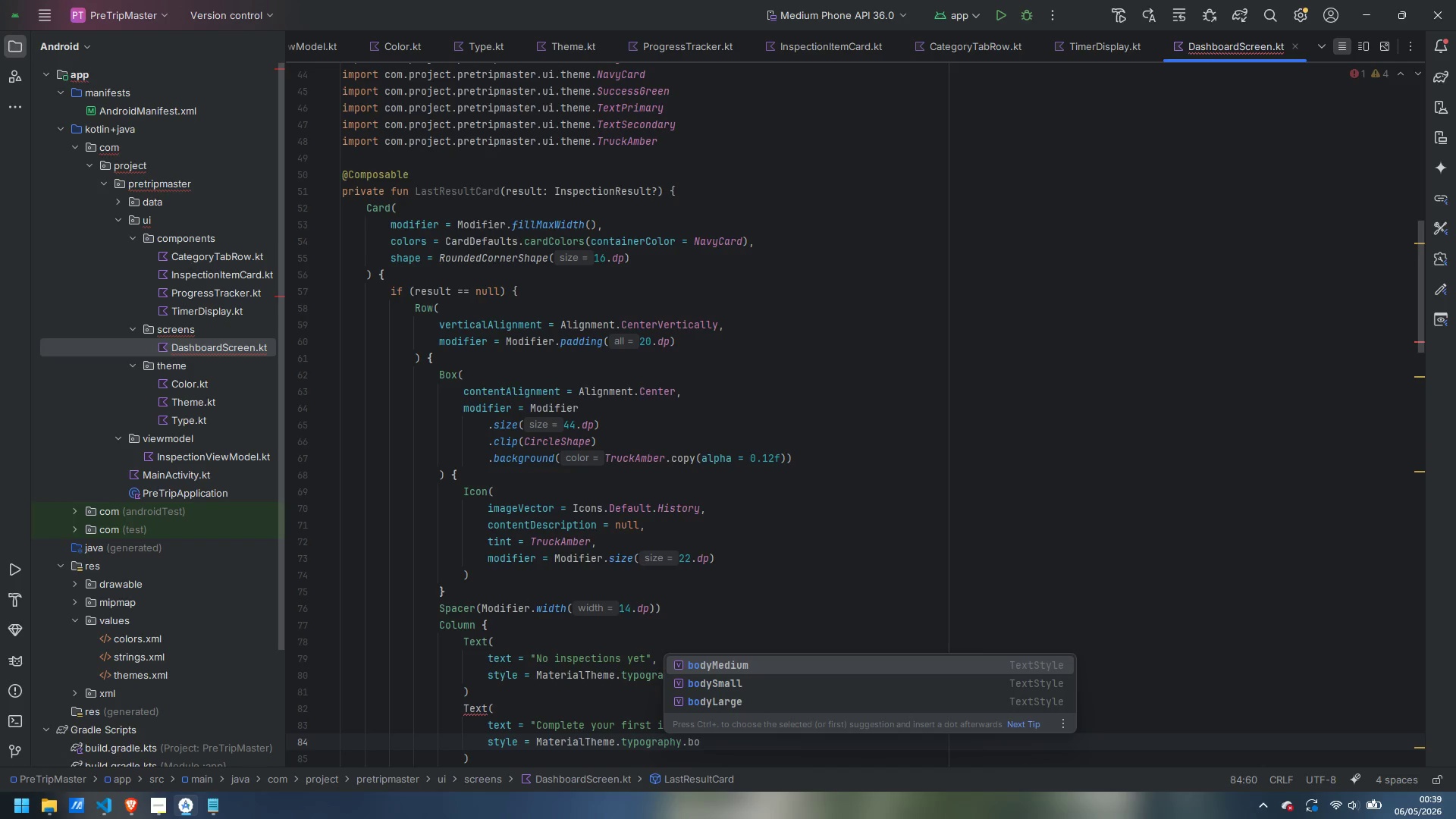 
key(ArrowDown)
 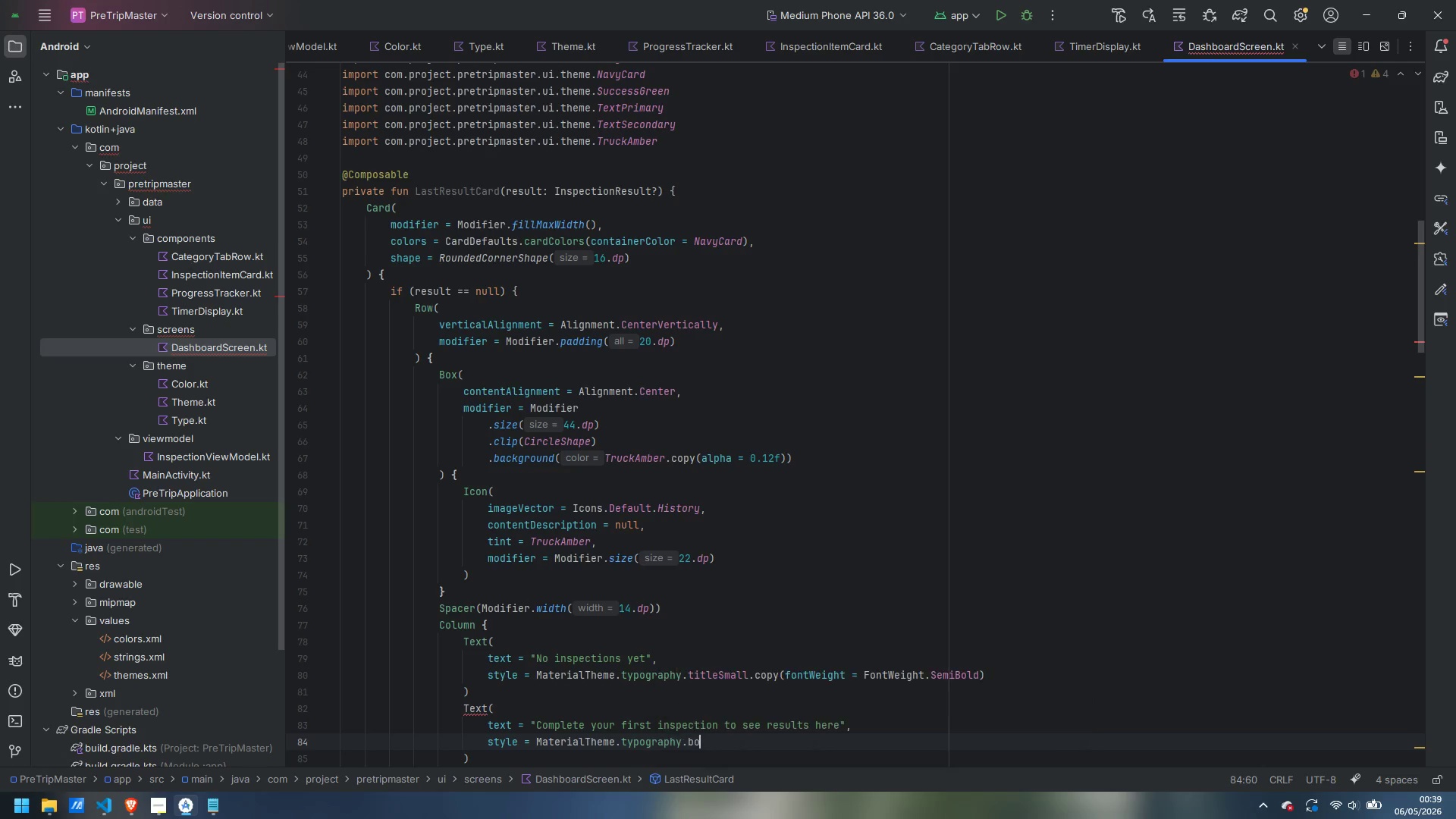 
key(Enter)
 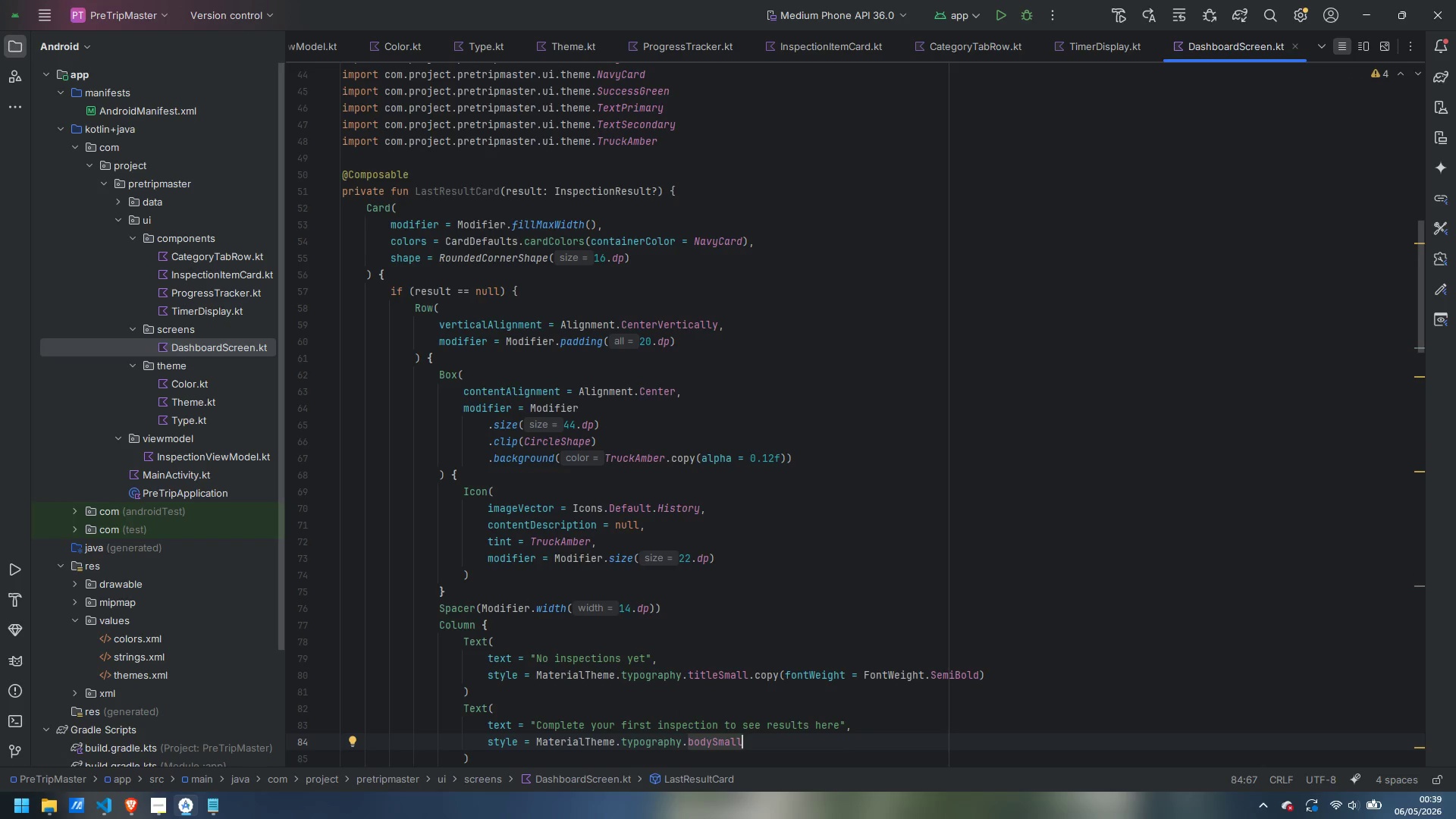 
wait(6.31)
 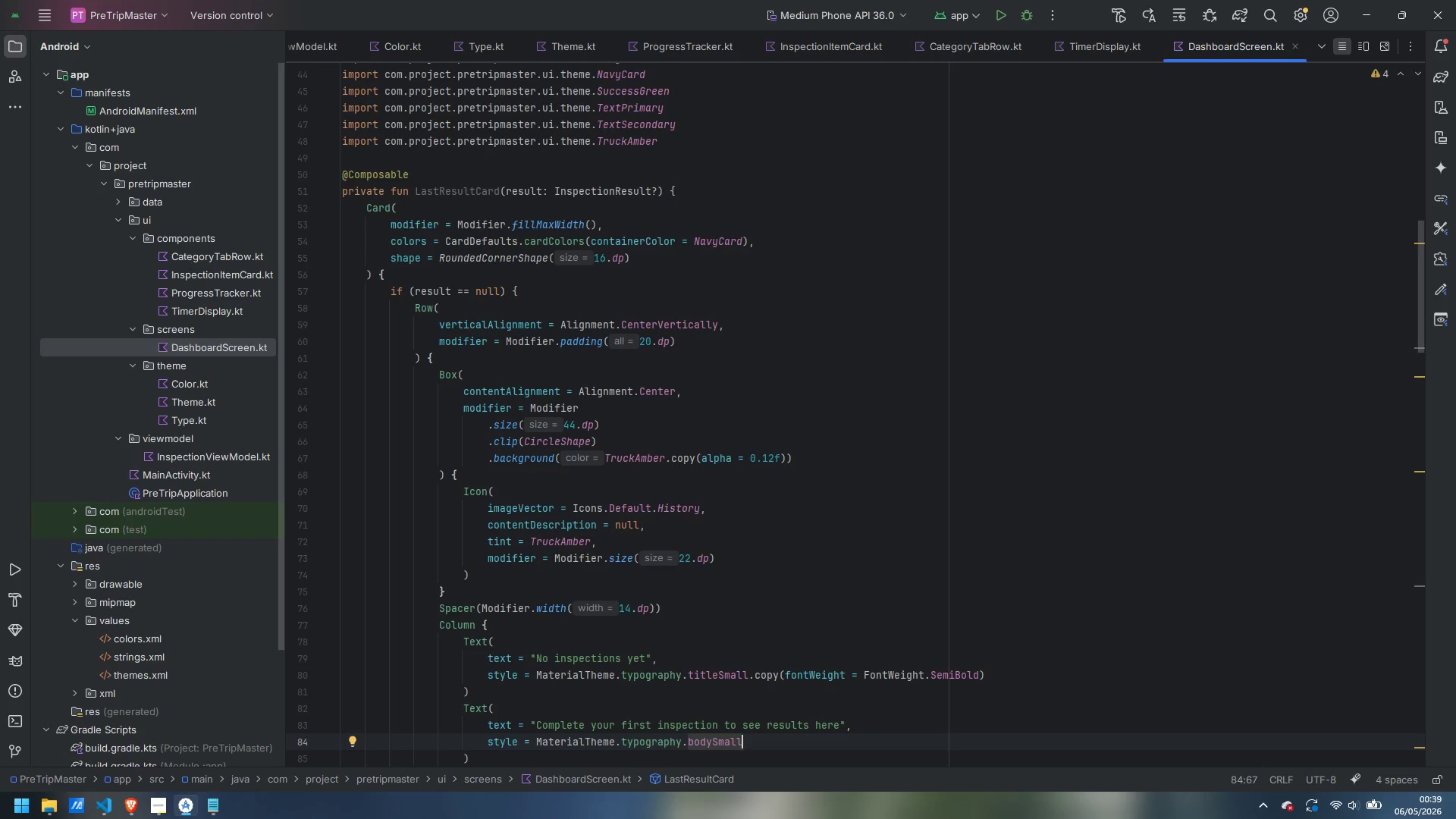 
left_click([536, 292])
 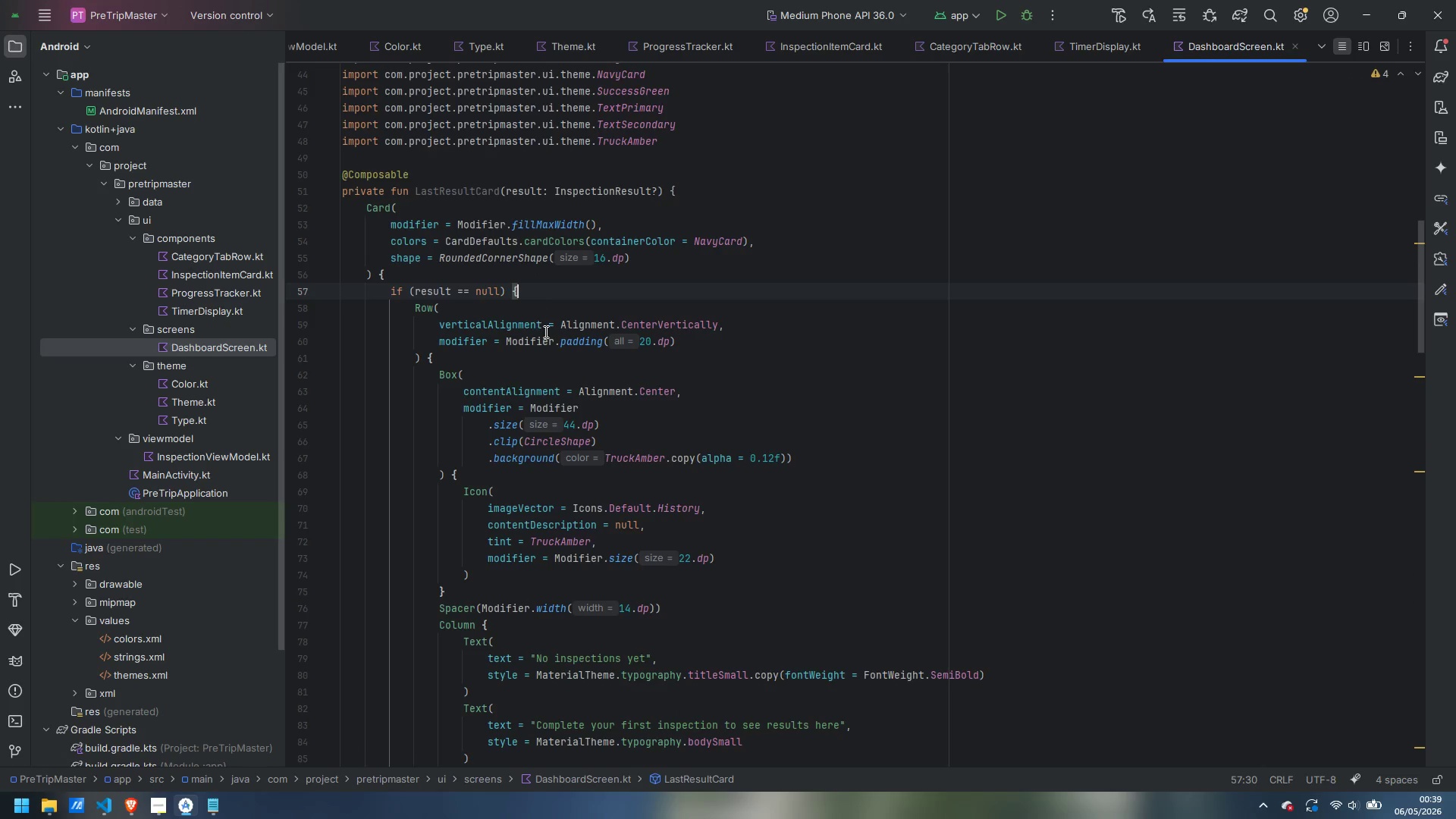 
scroll: coordinate [544, 332], scroll_direction: down, amount: 5.0
 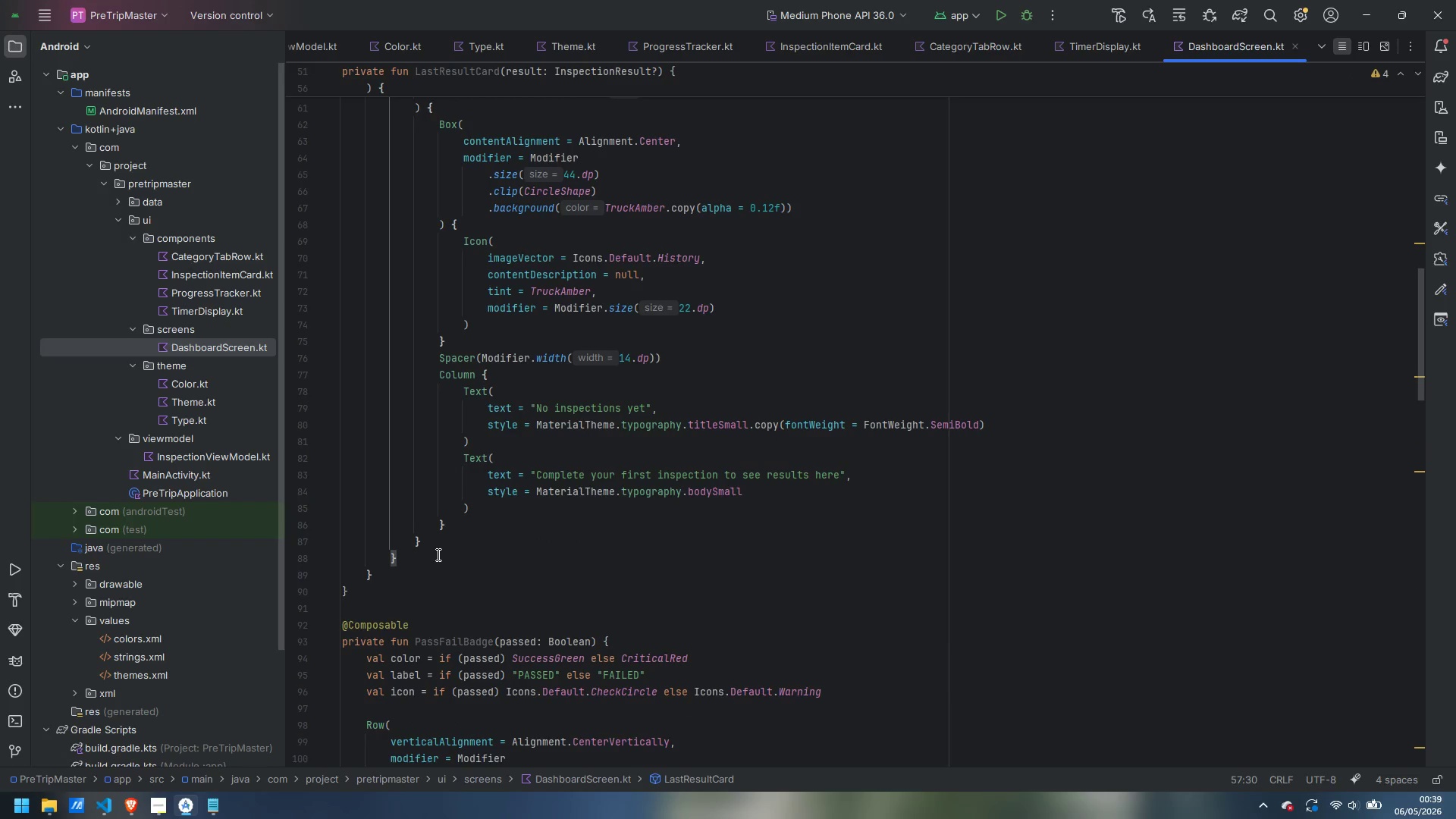 
left_click([438, 551])
 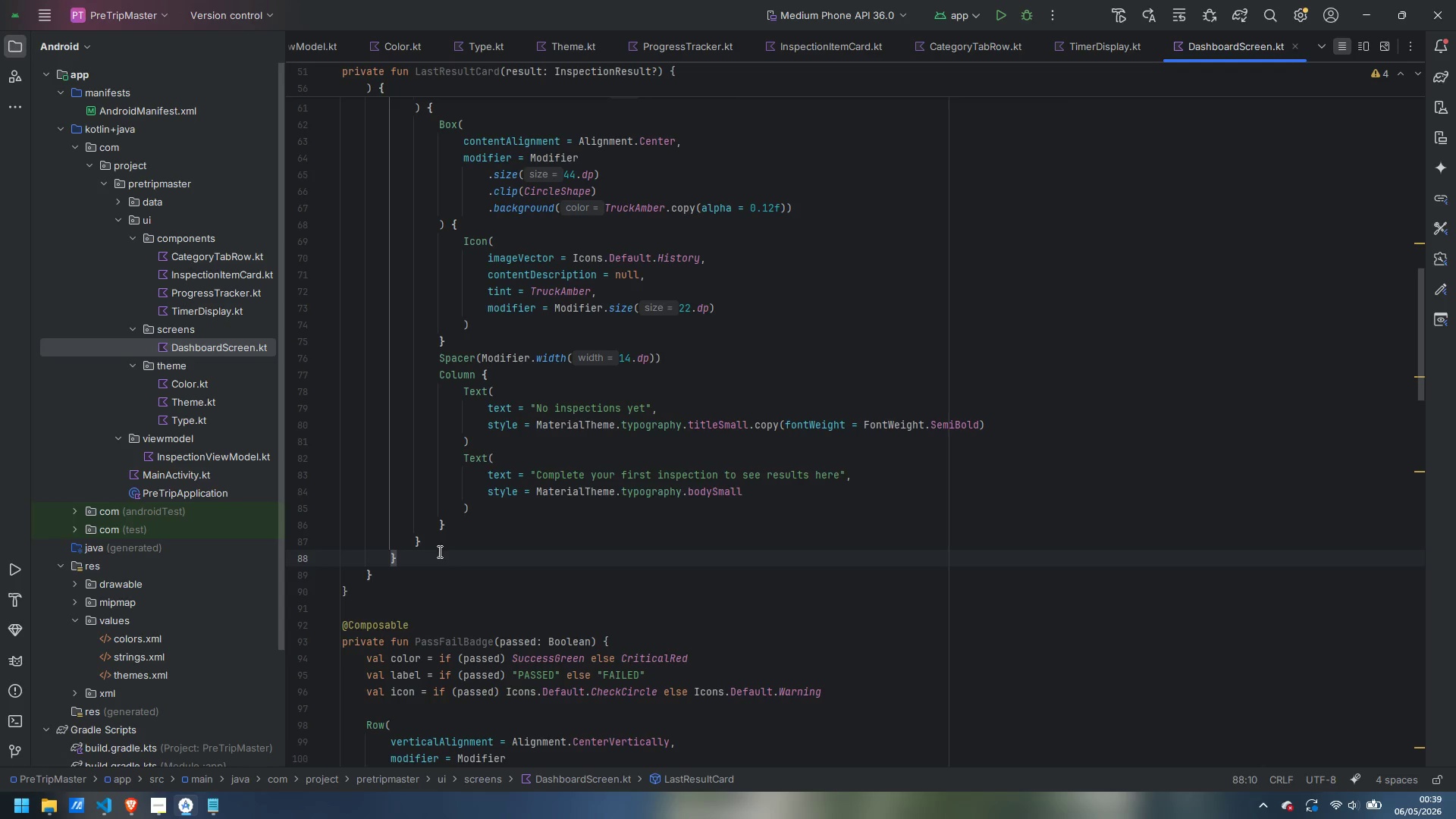 
type( else {)
 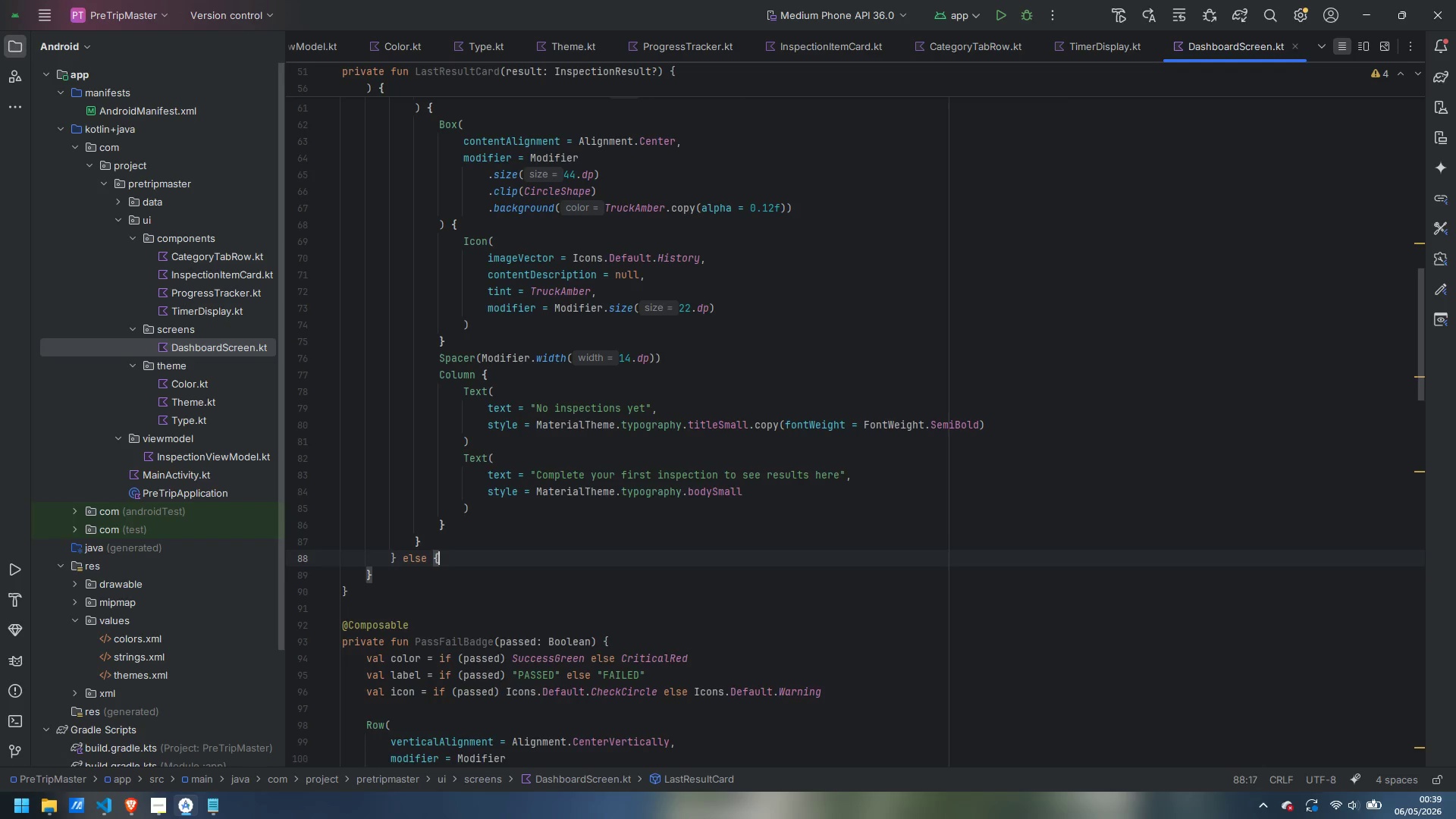 
key(Enter)
 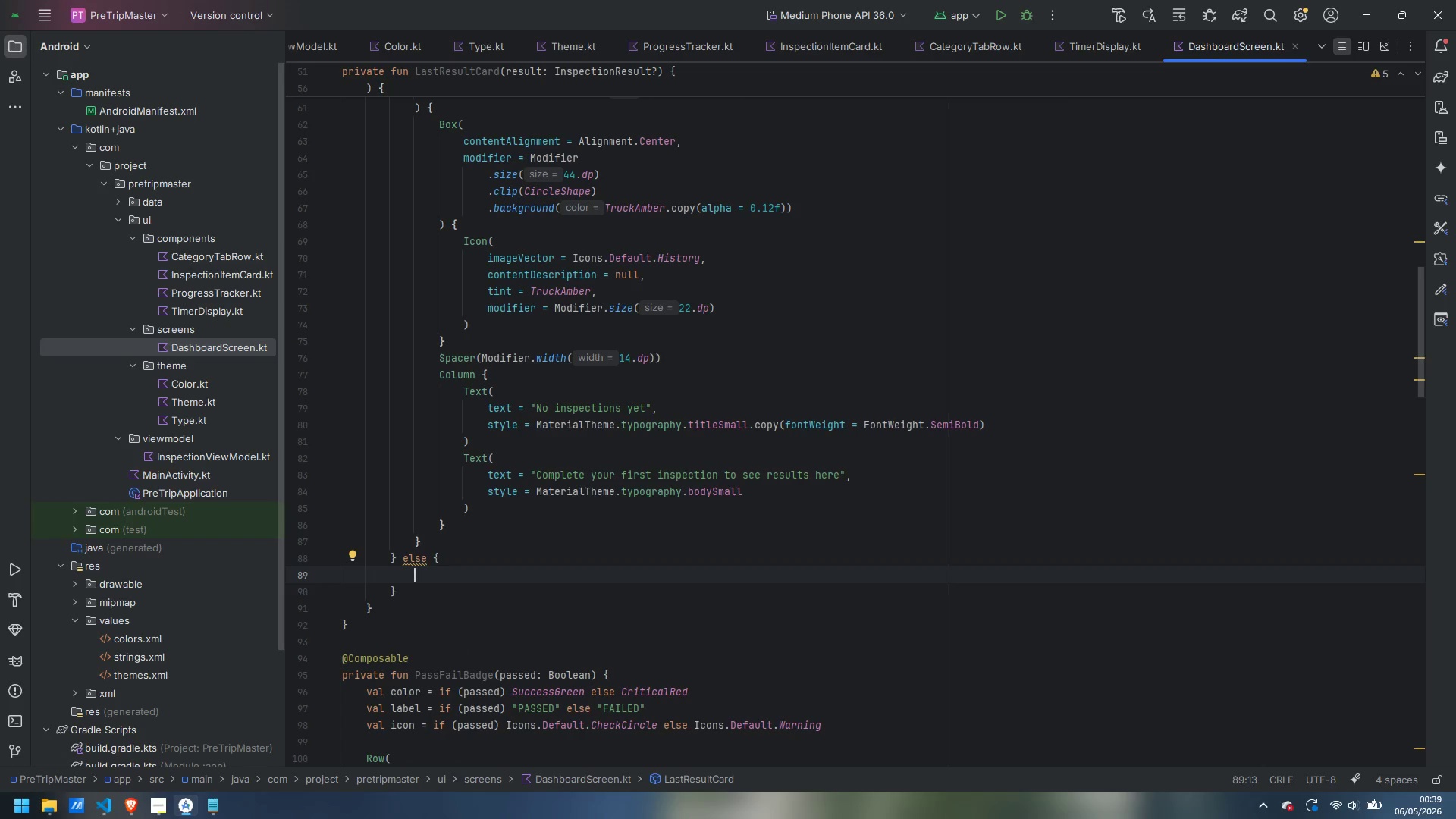 
type(Column(Modifier.padding(20.dp)
 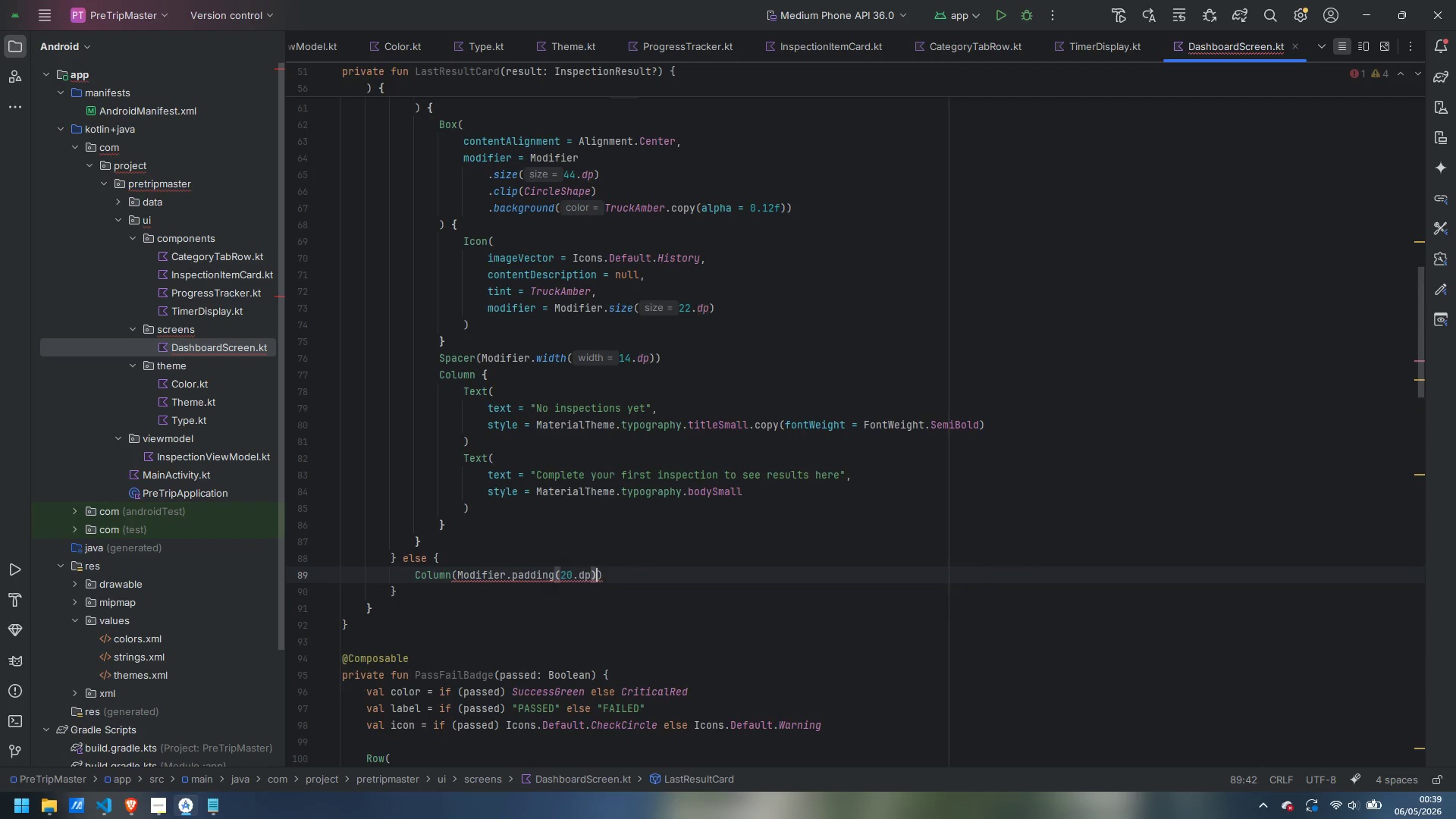 
 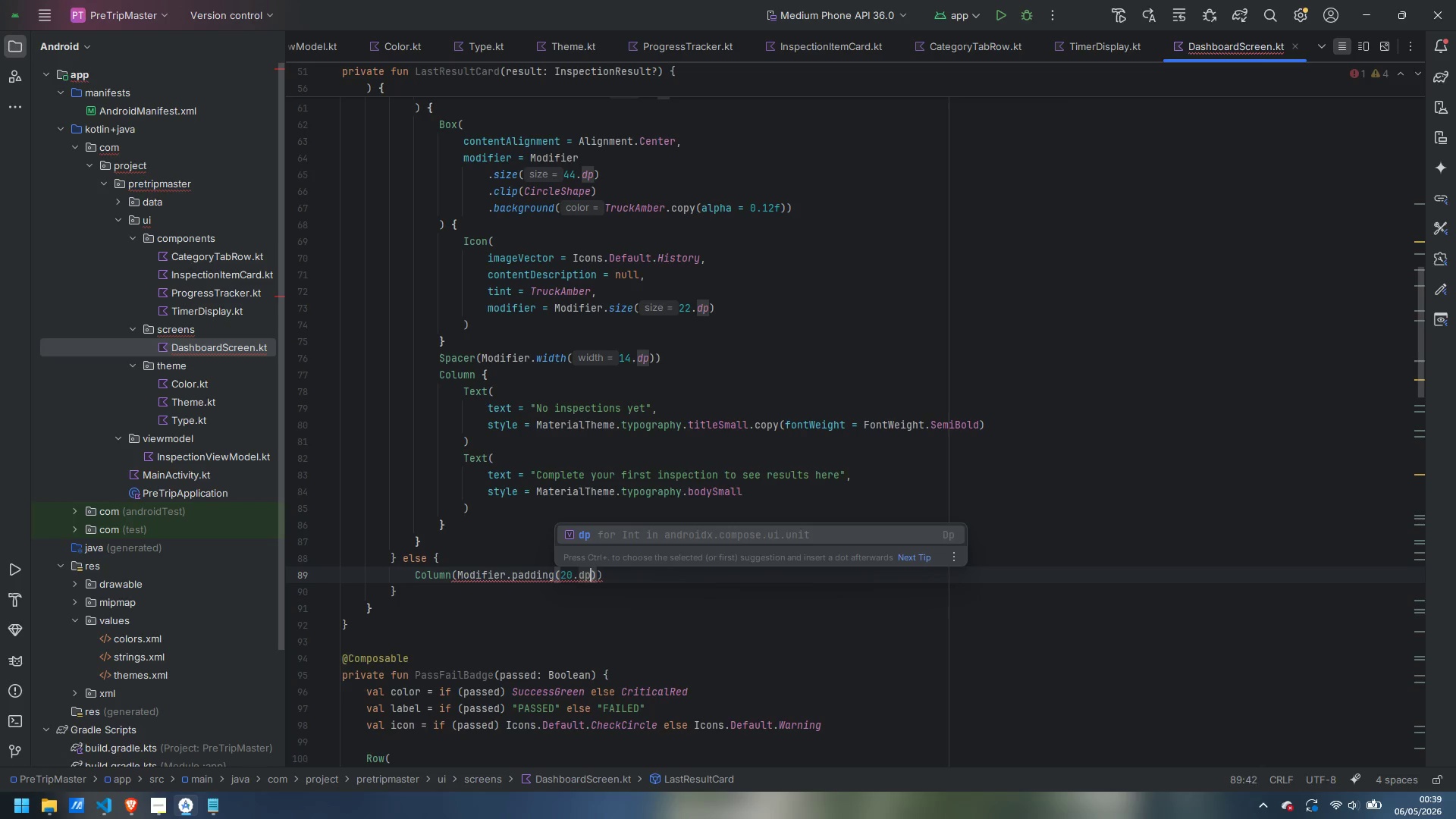 
key(ArrowRight)
 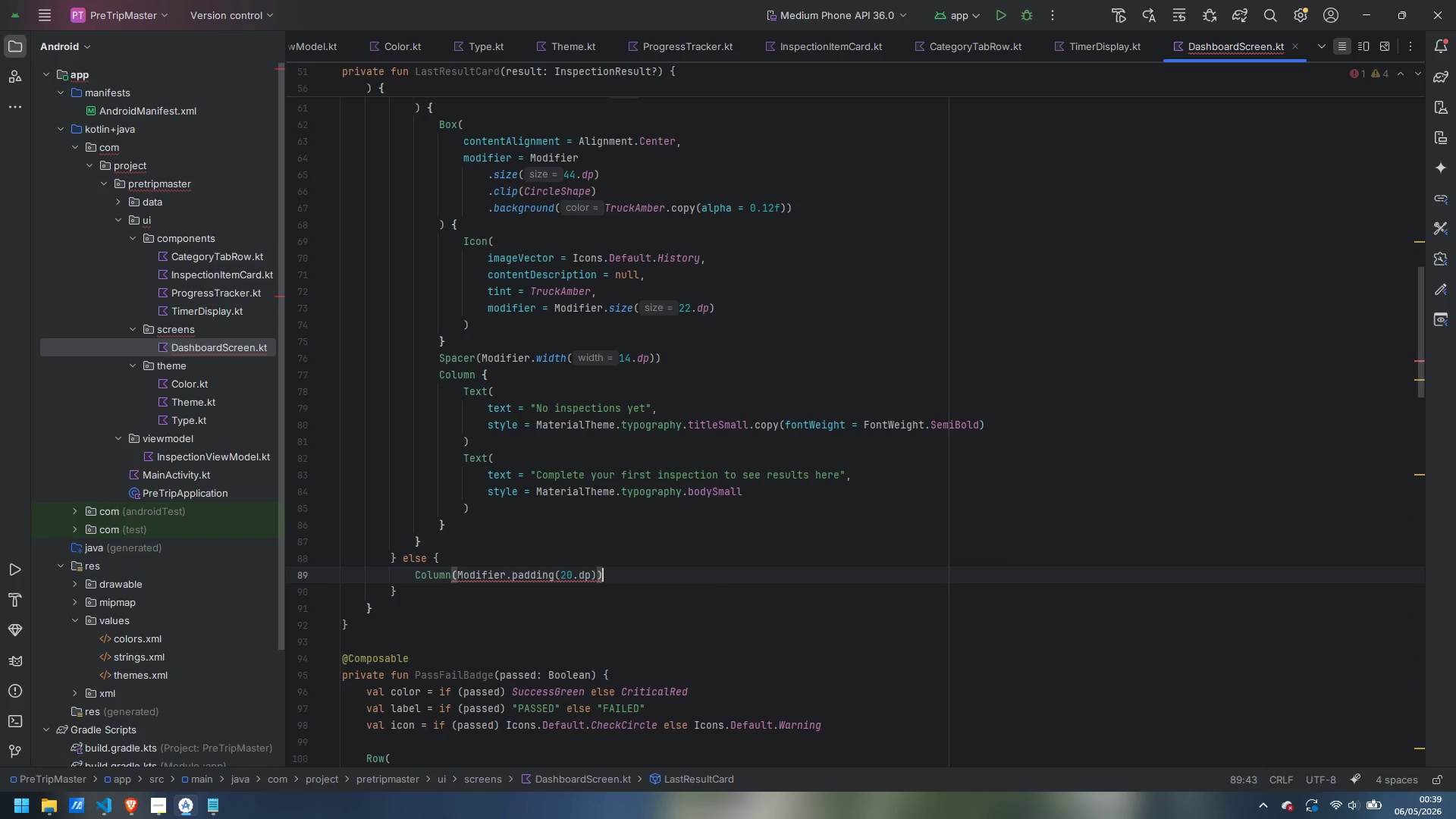 
key(ArrowRight)
 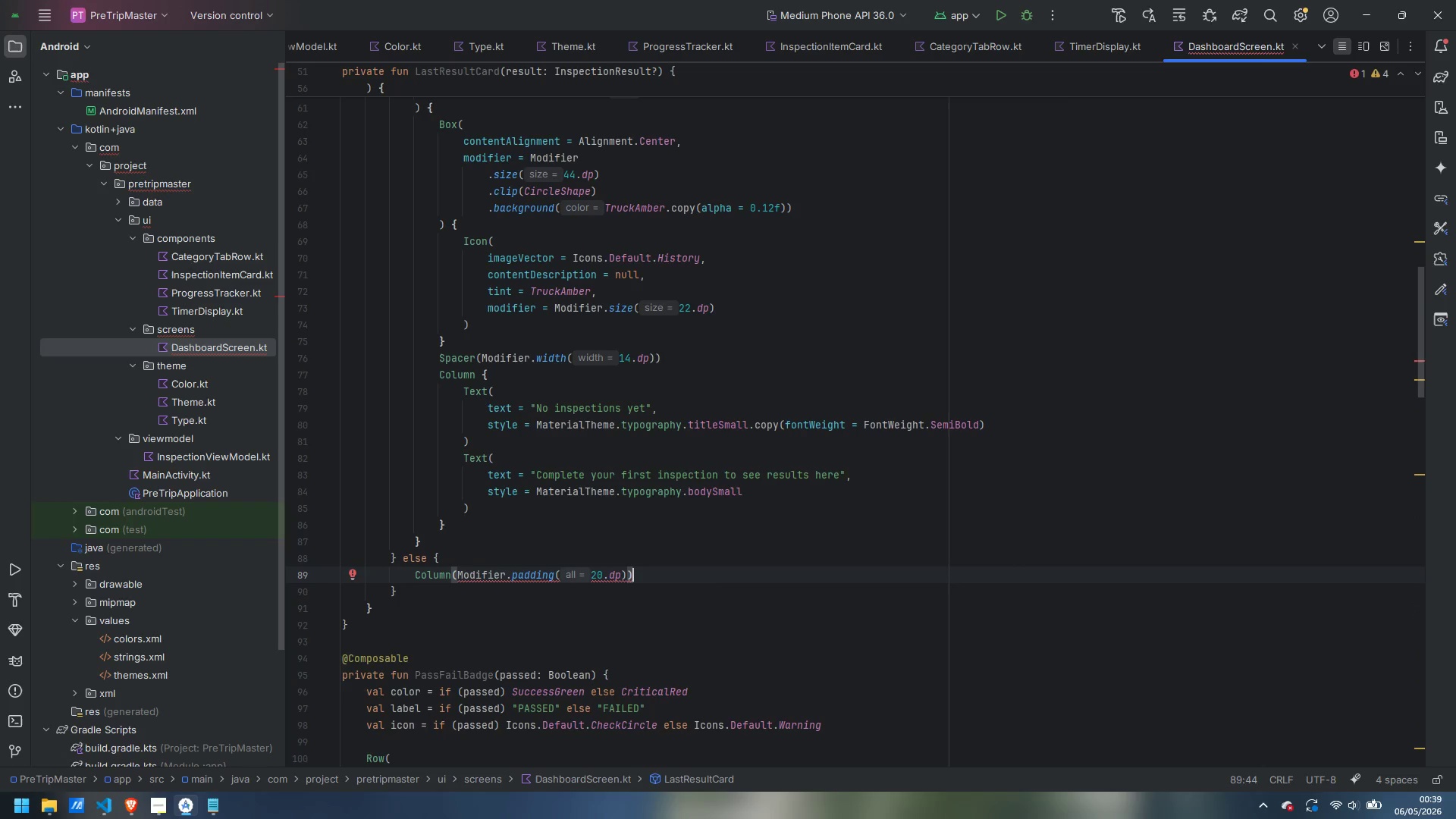 
key(Space)
 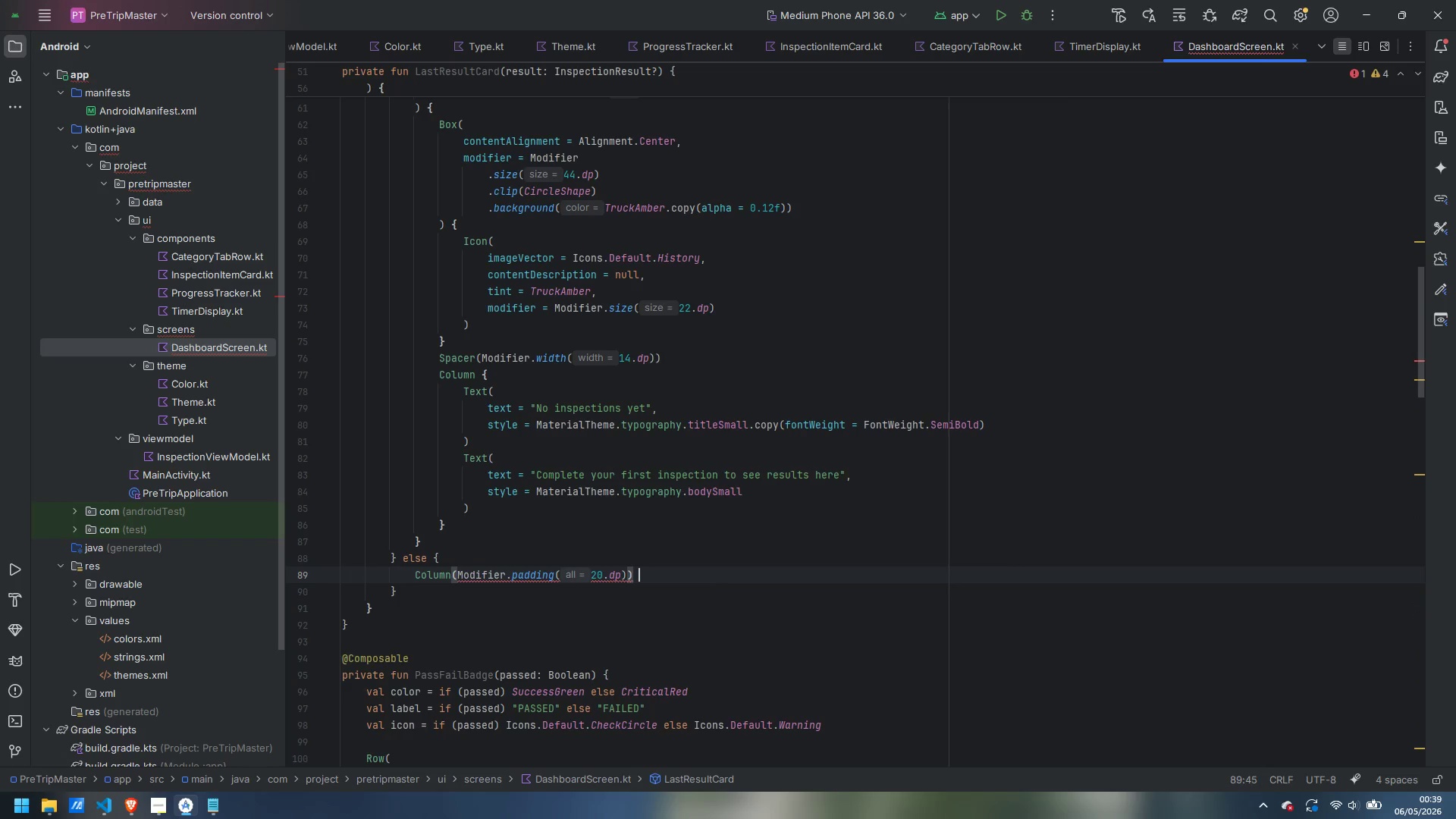 
key(Shift+BracketLeft)
 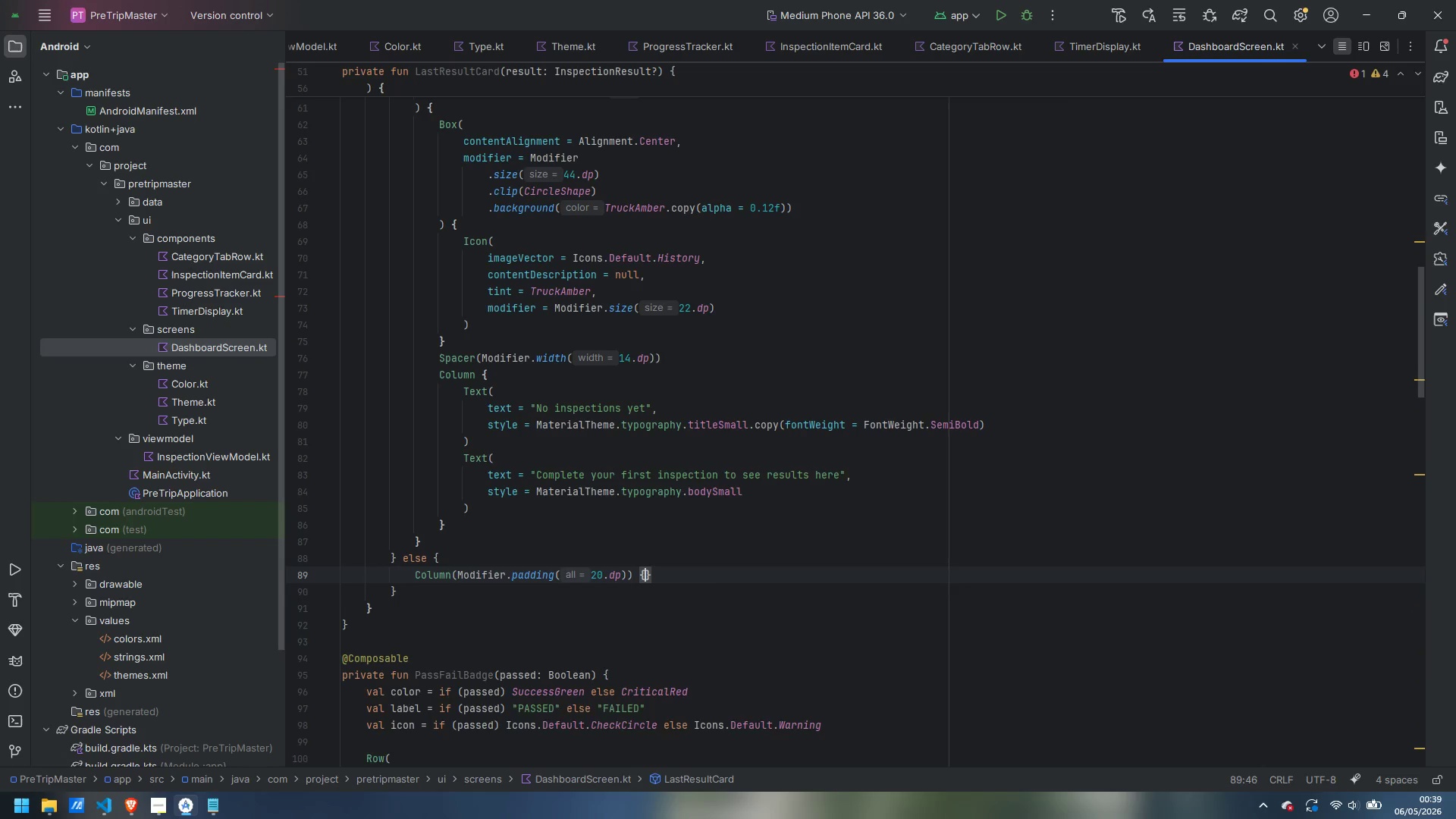 
key(Shift+Enter)
 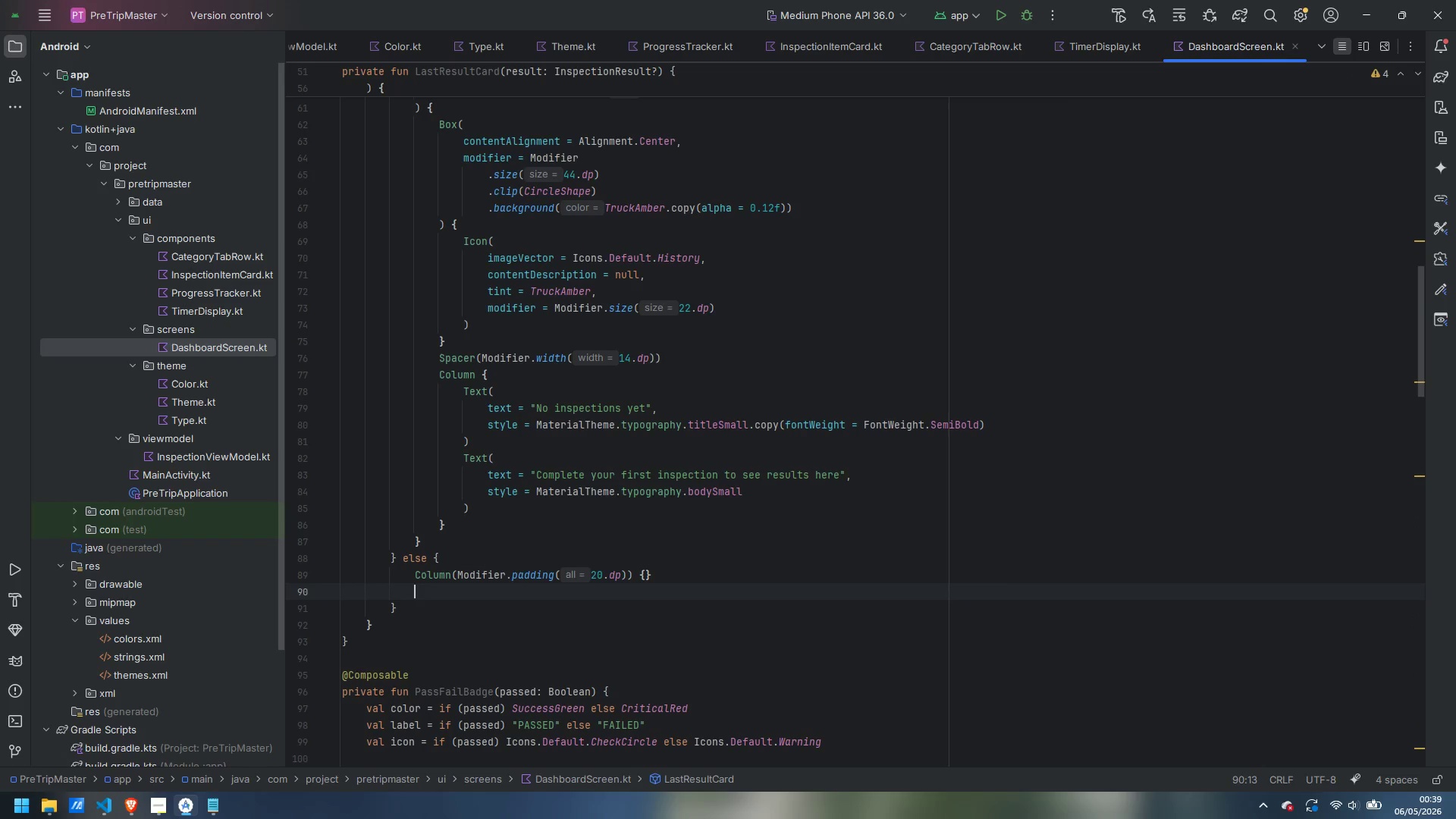 
key(Control+Z)
 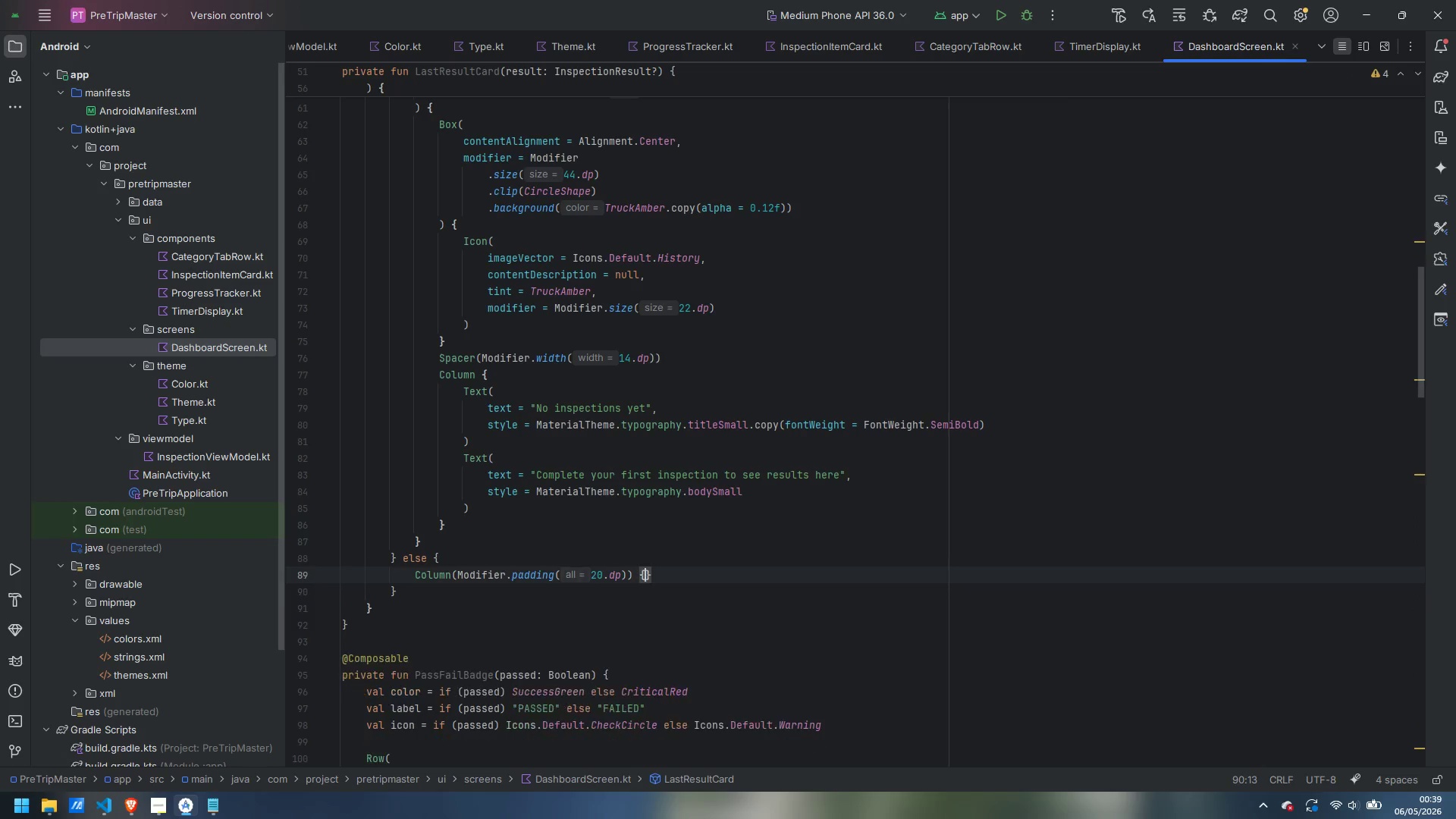 
key(Control+Shift+ShiftLeft)
 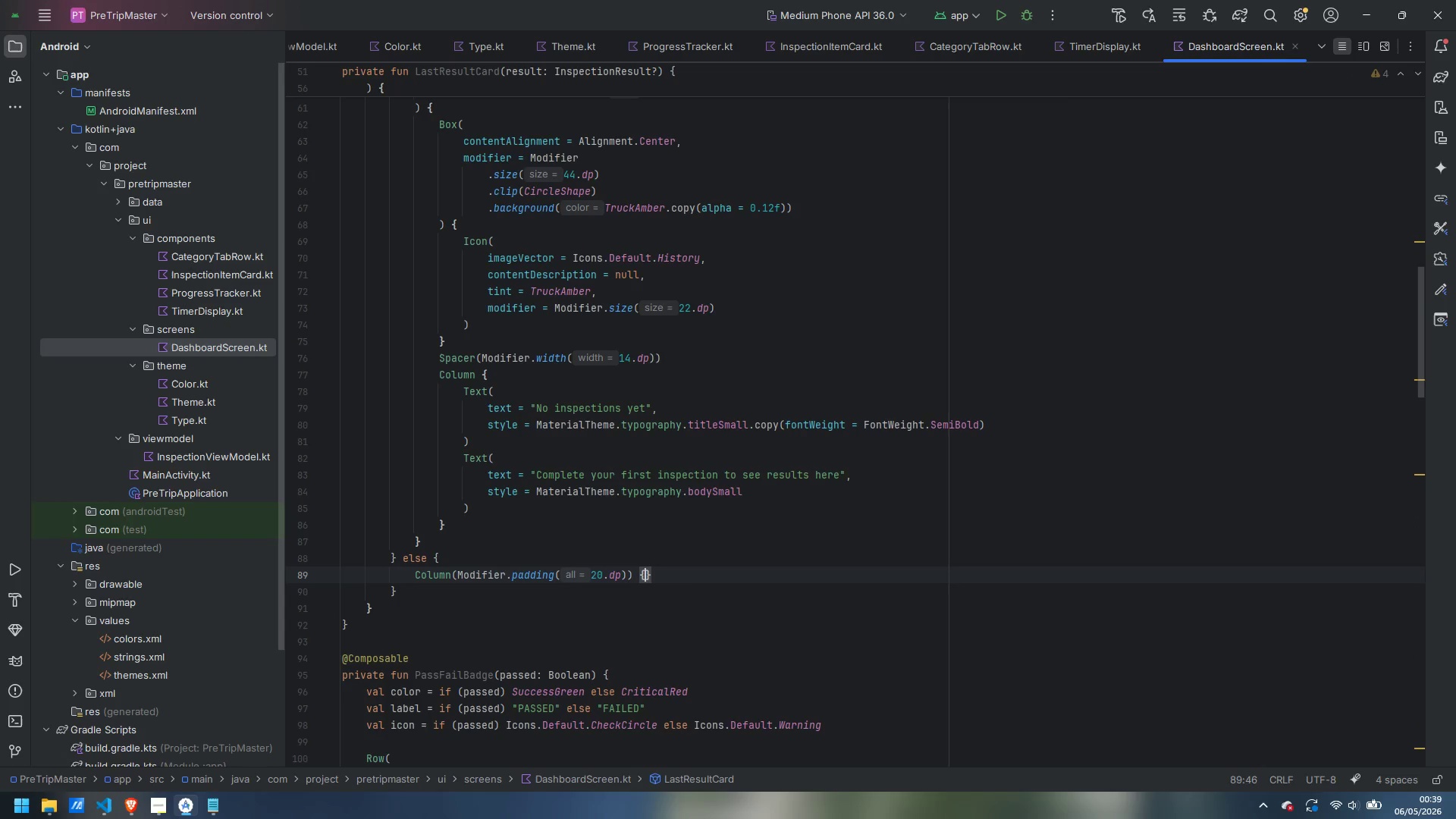 
key(ArrowLeft)
 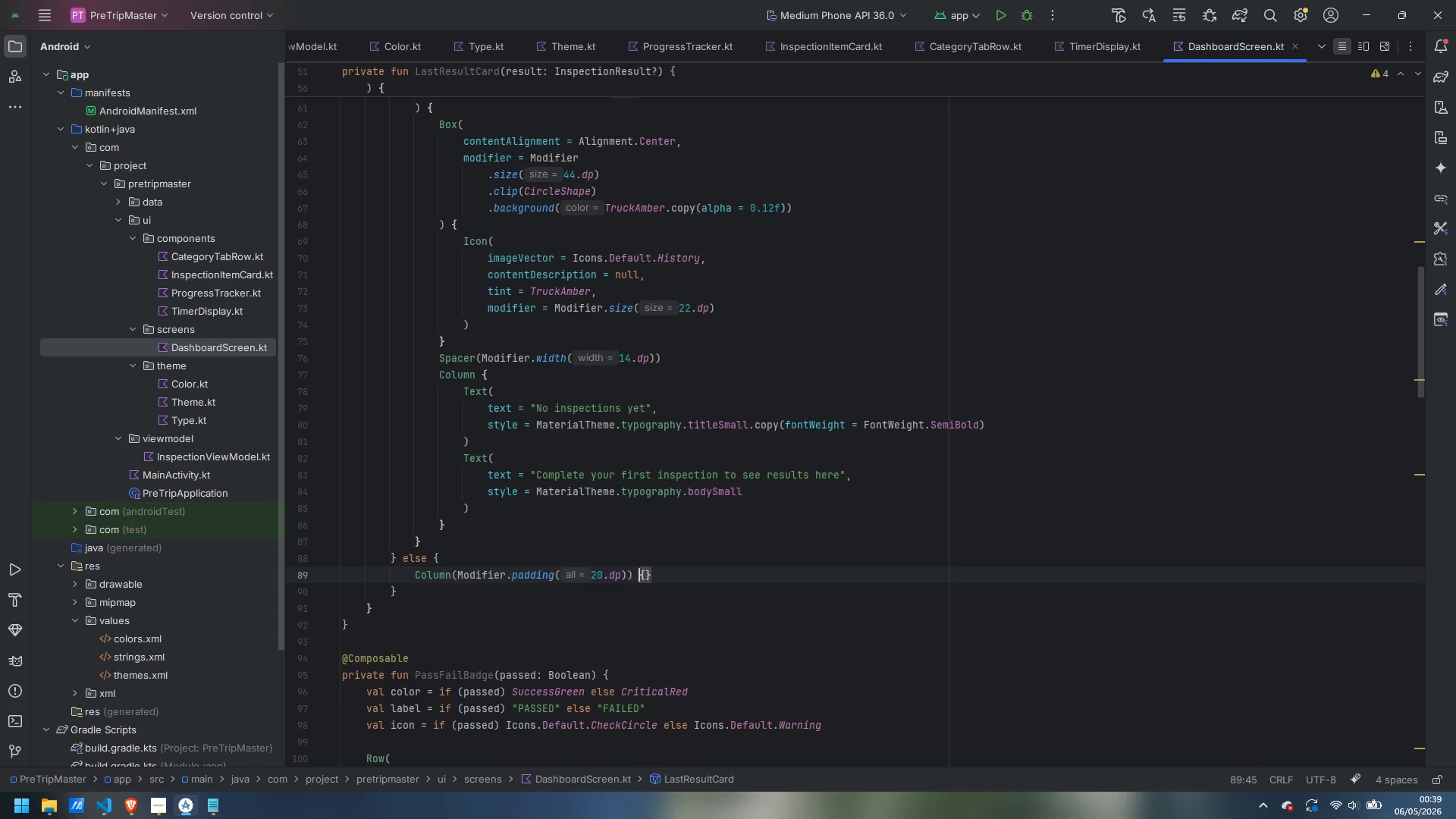 
key(ArrowRight)
 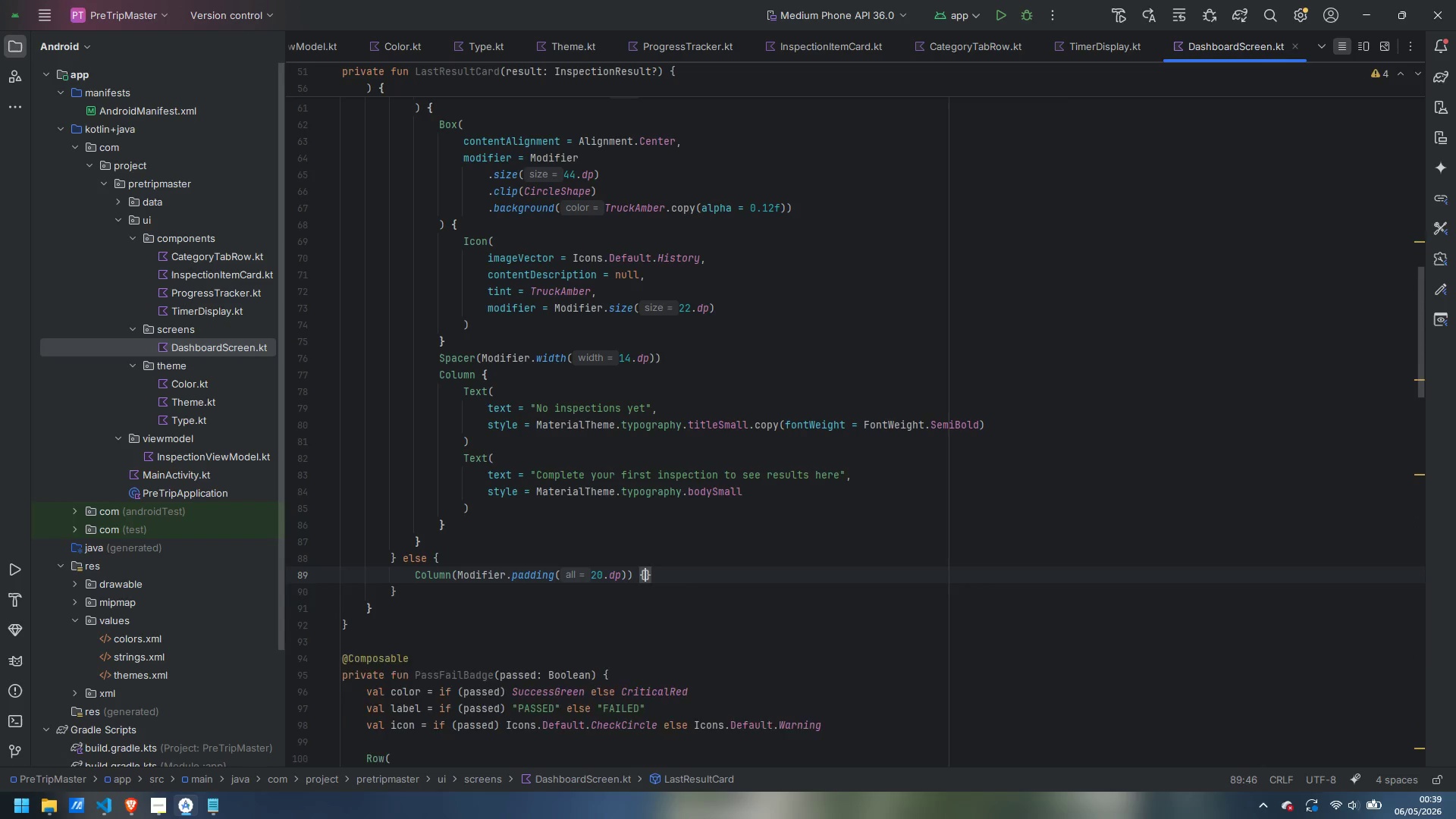 
key(Enter)
 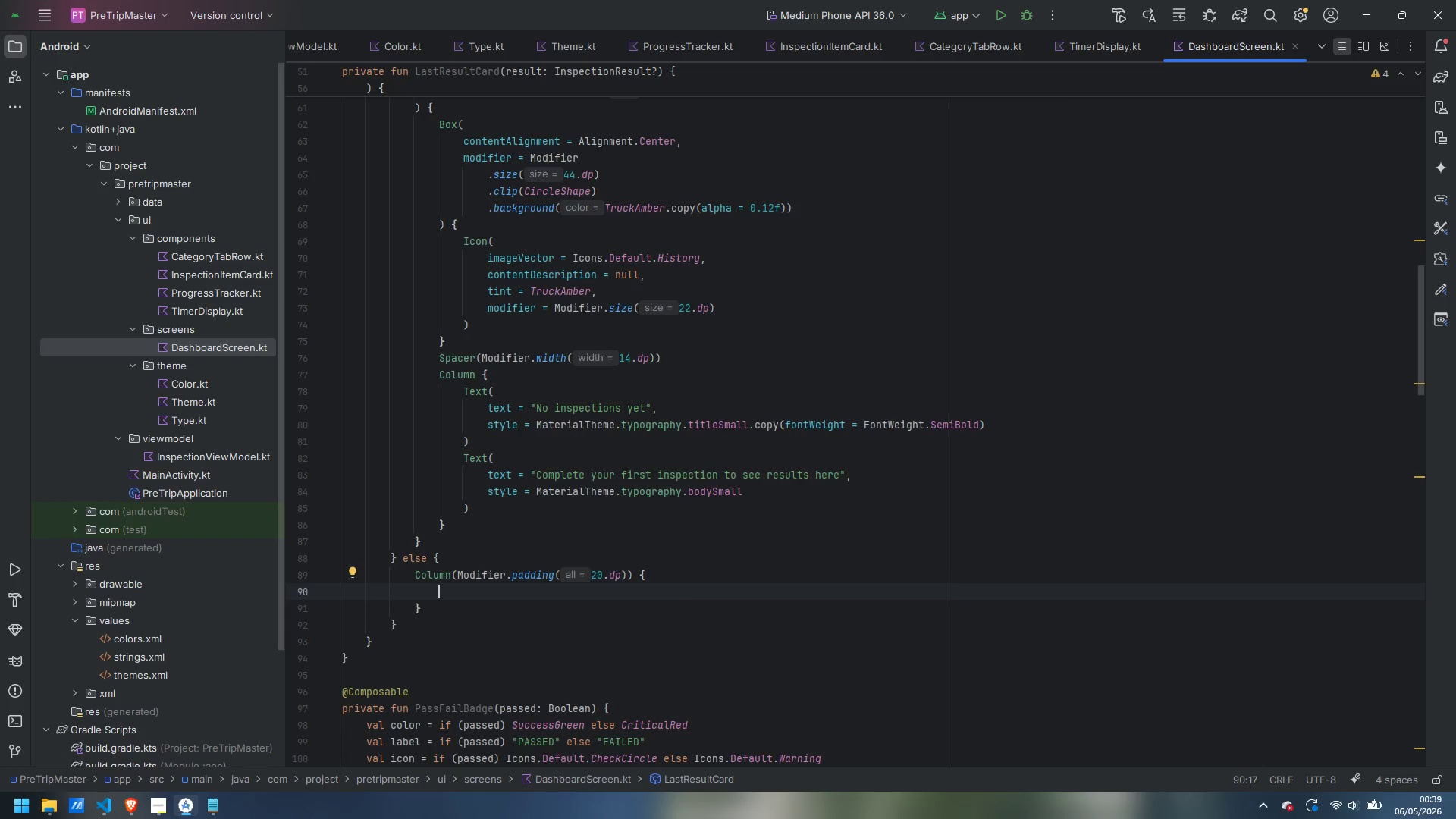 
type(ro)
key(Backspace)
key(Backspace)
type(Row()
 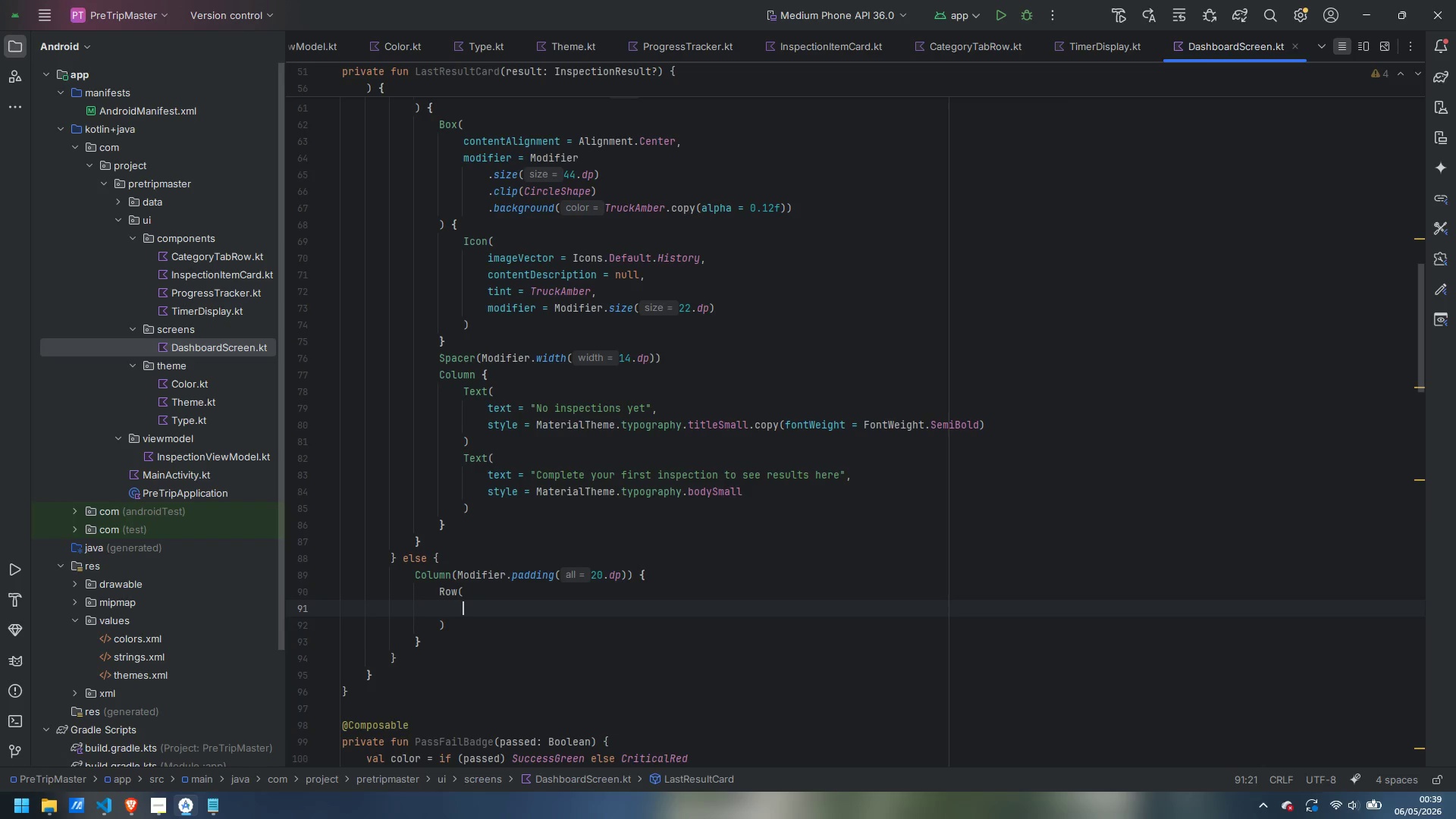 
 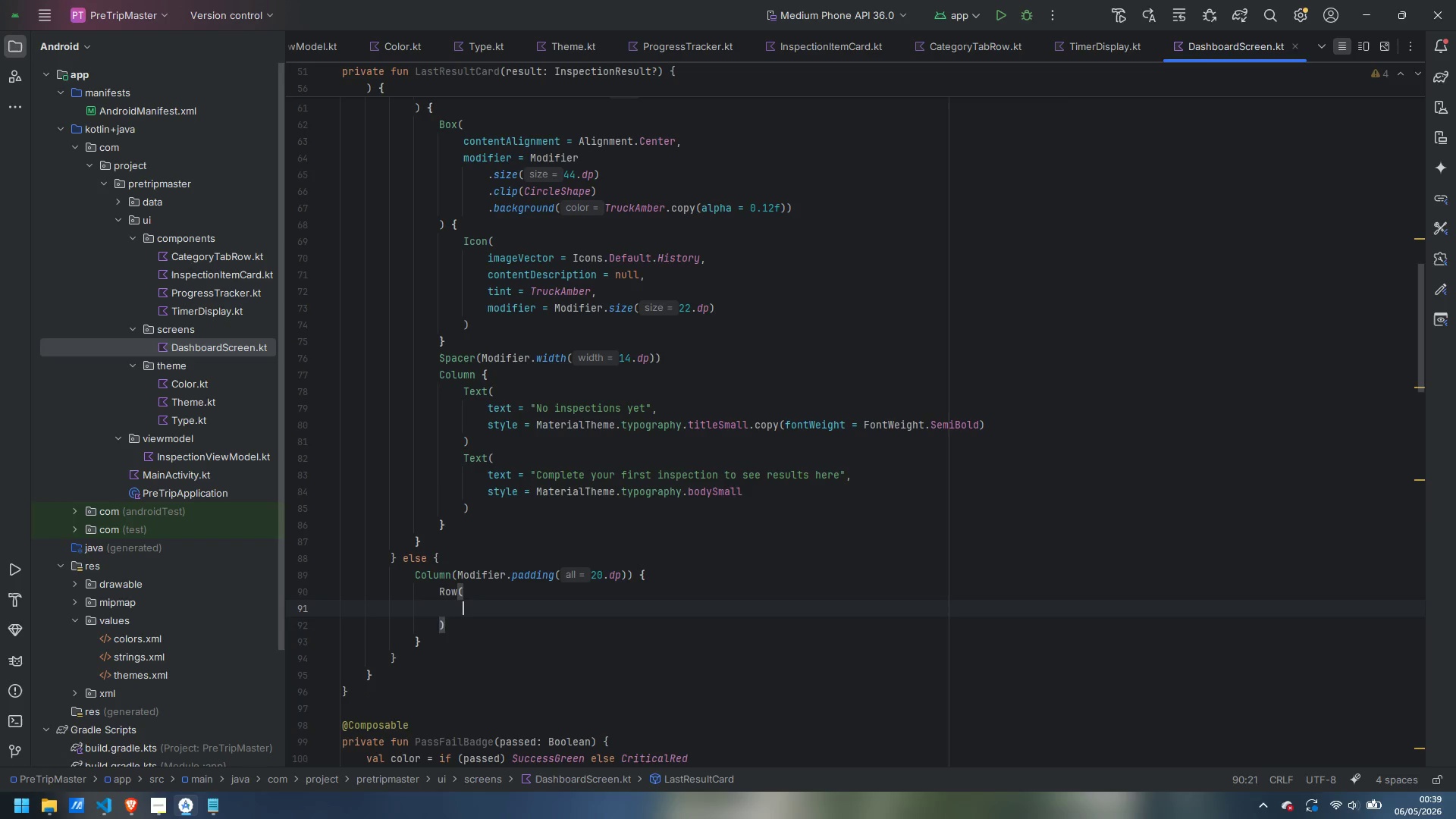 
key(Enter)
 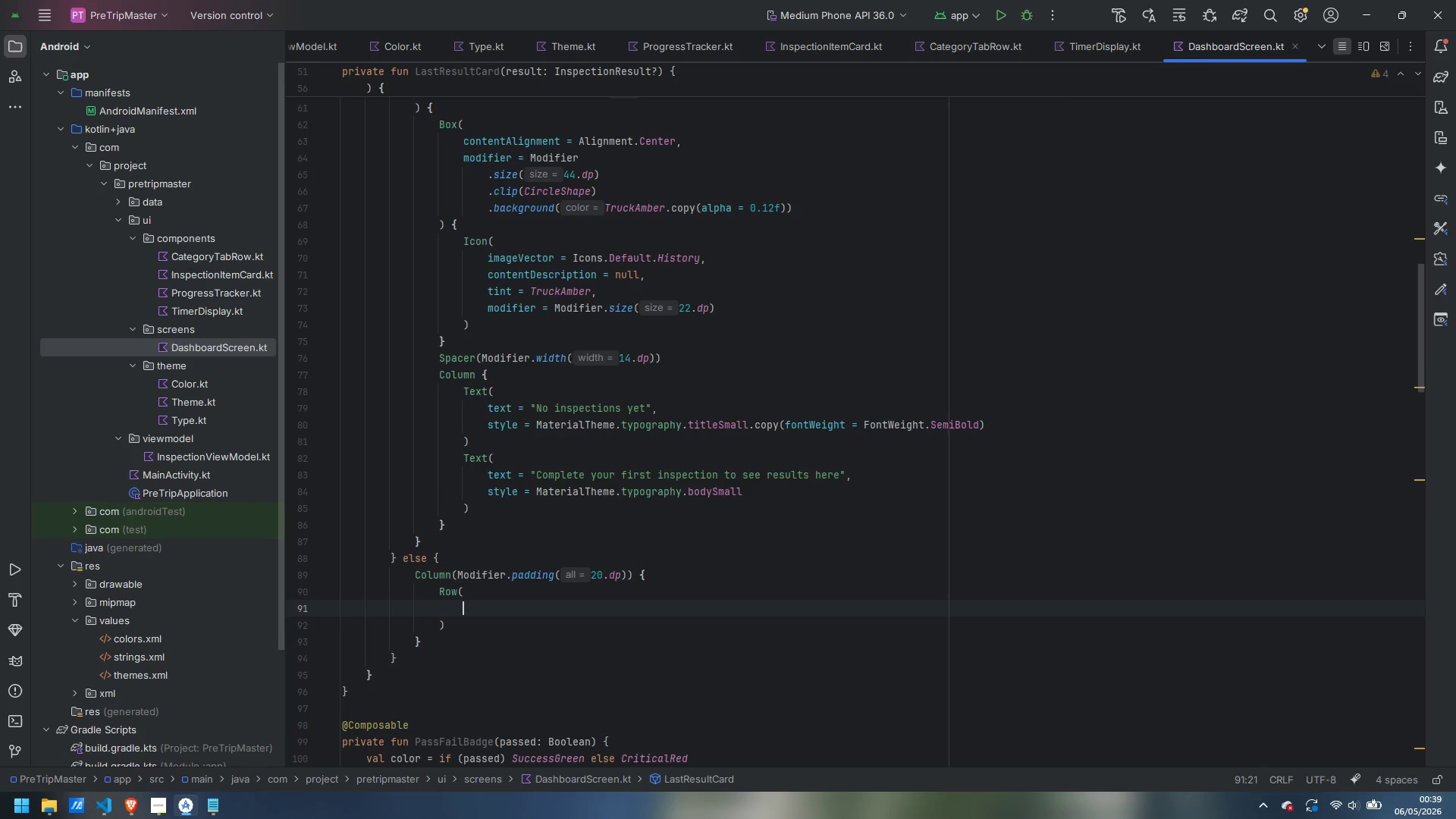 
type(ver)
 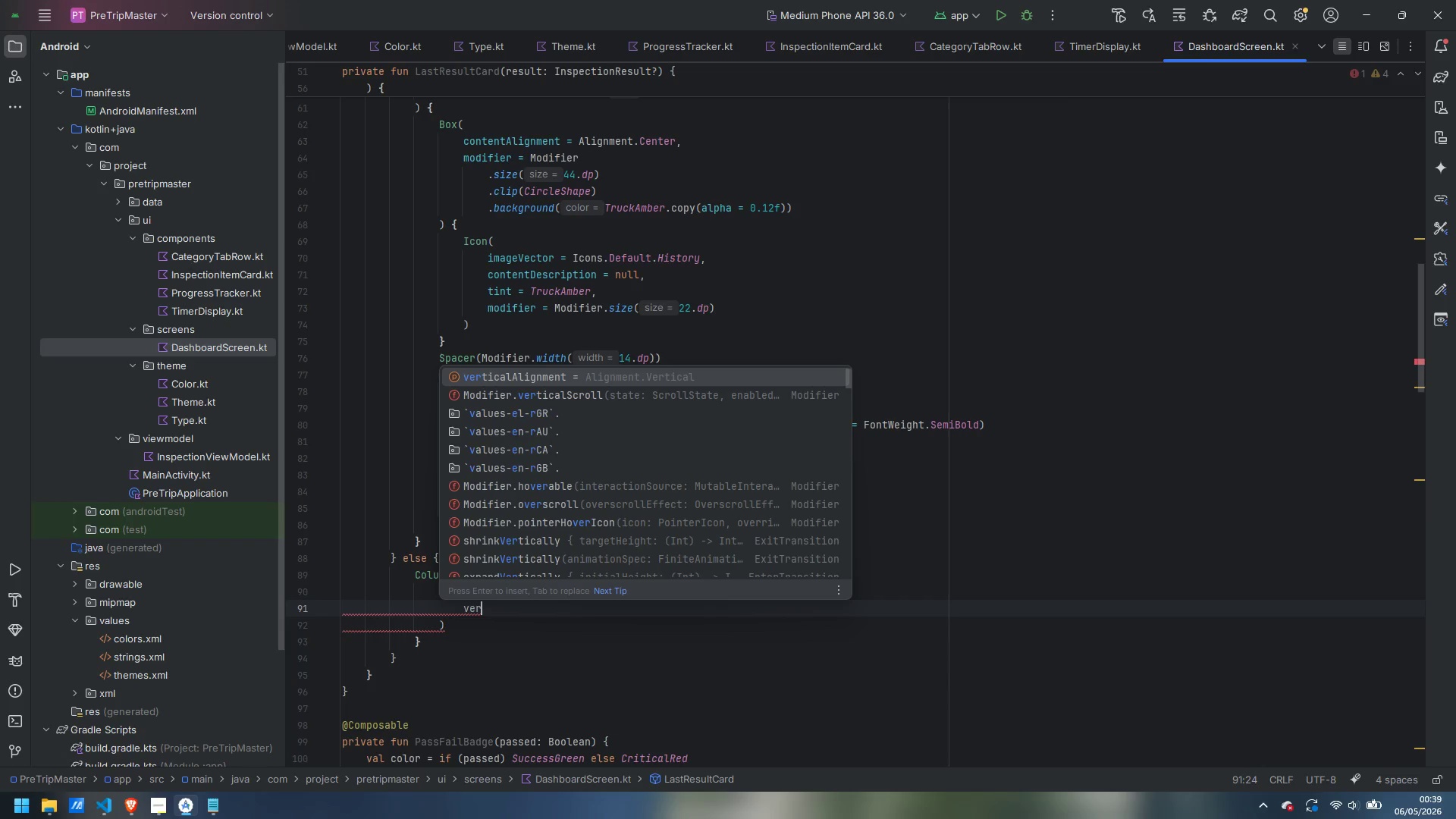 
key(Enter)
 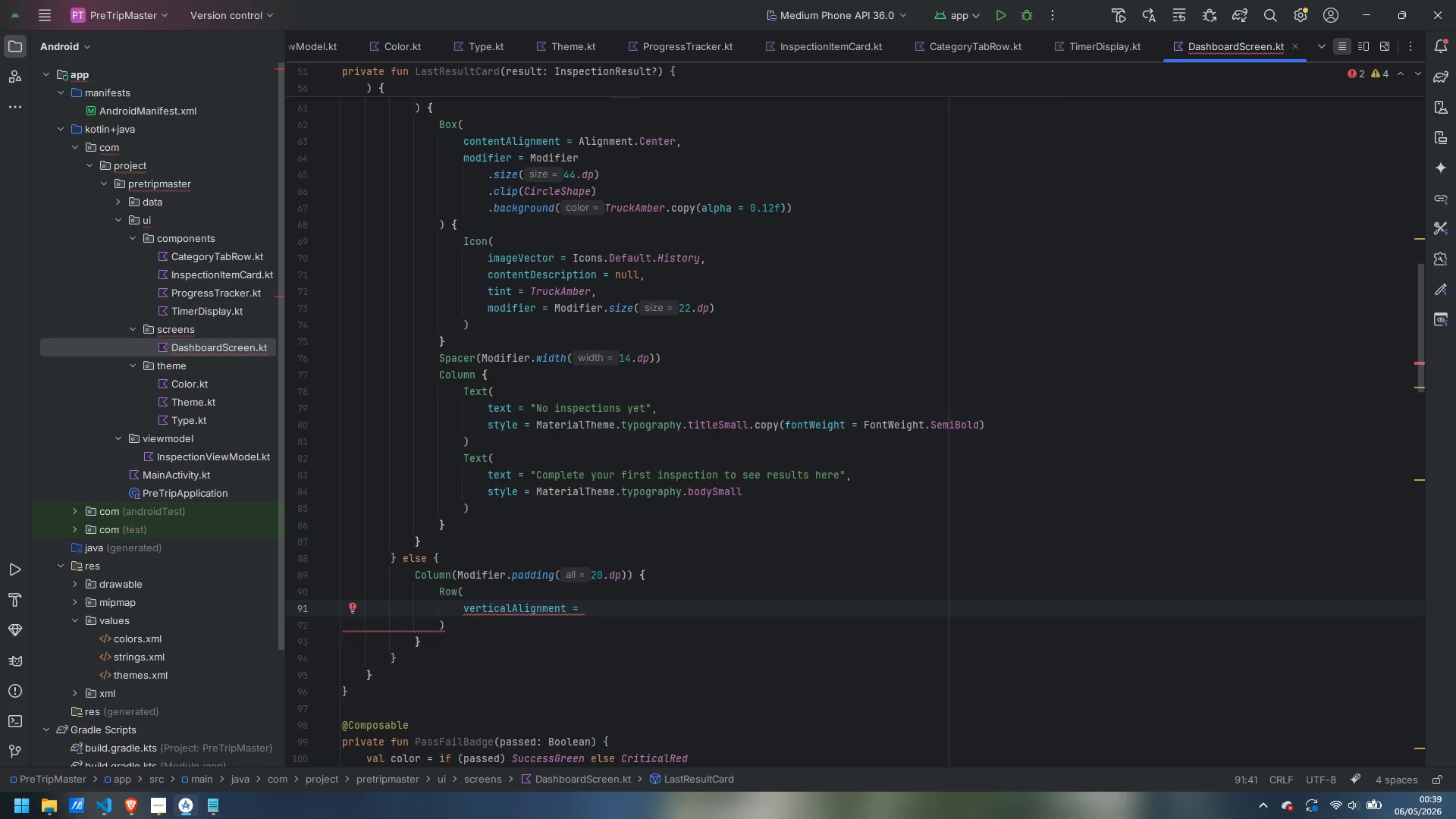 
type(Alignment.Center)
 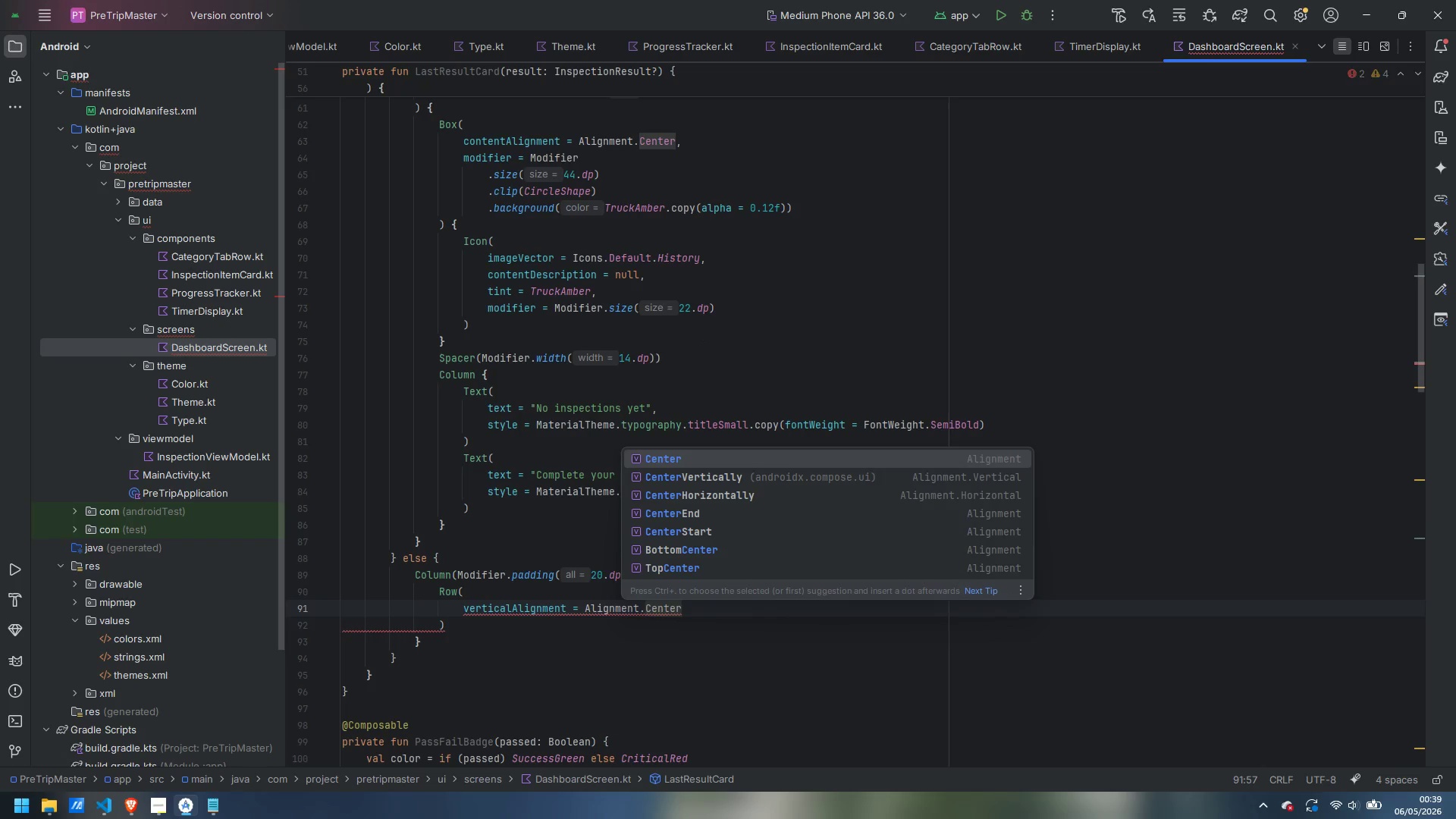 
key(ArrowDown)
 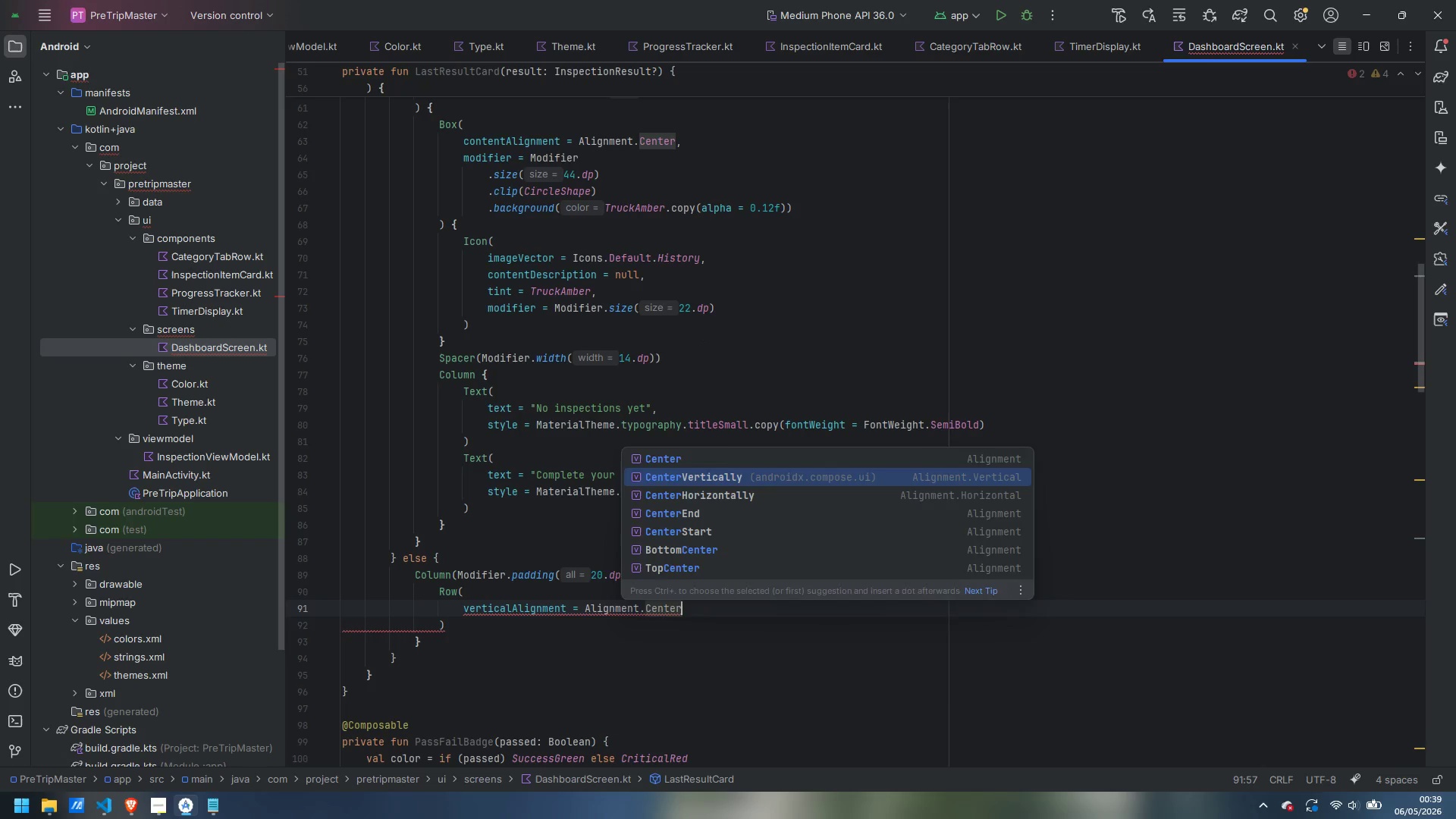 
key(Enter)
 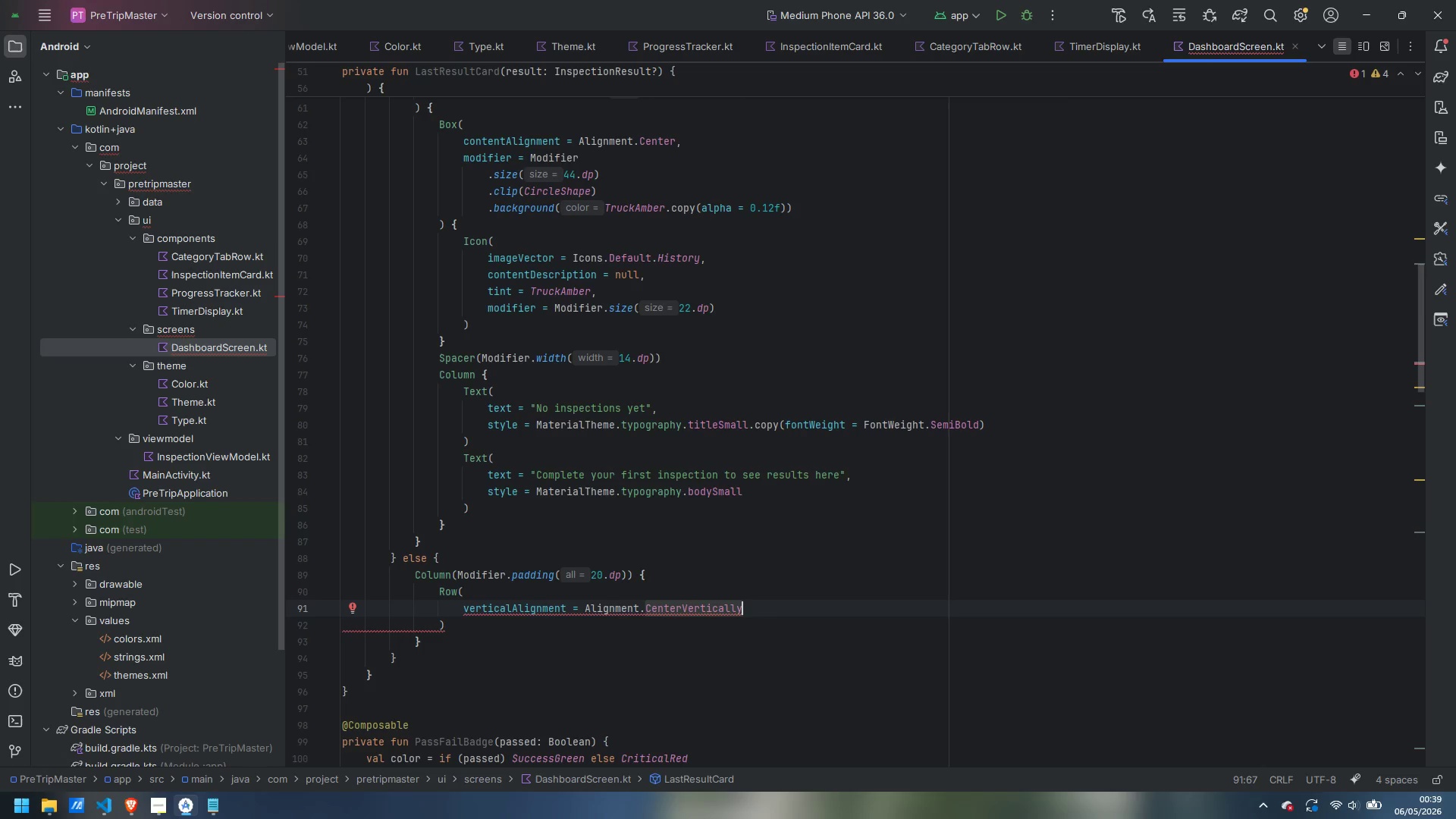 
key(Comma)
 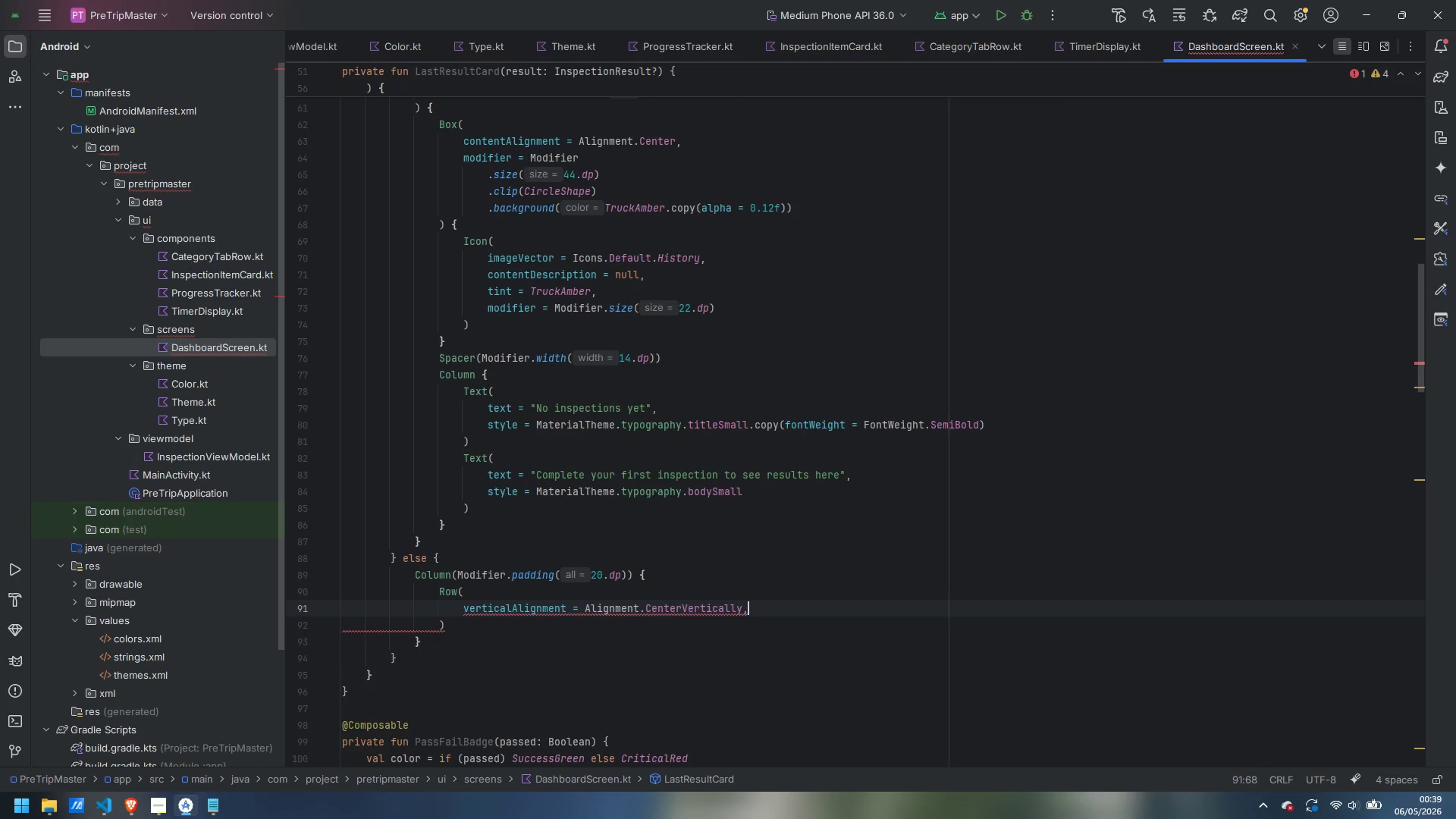 
key(Enter)
 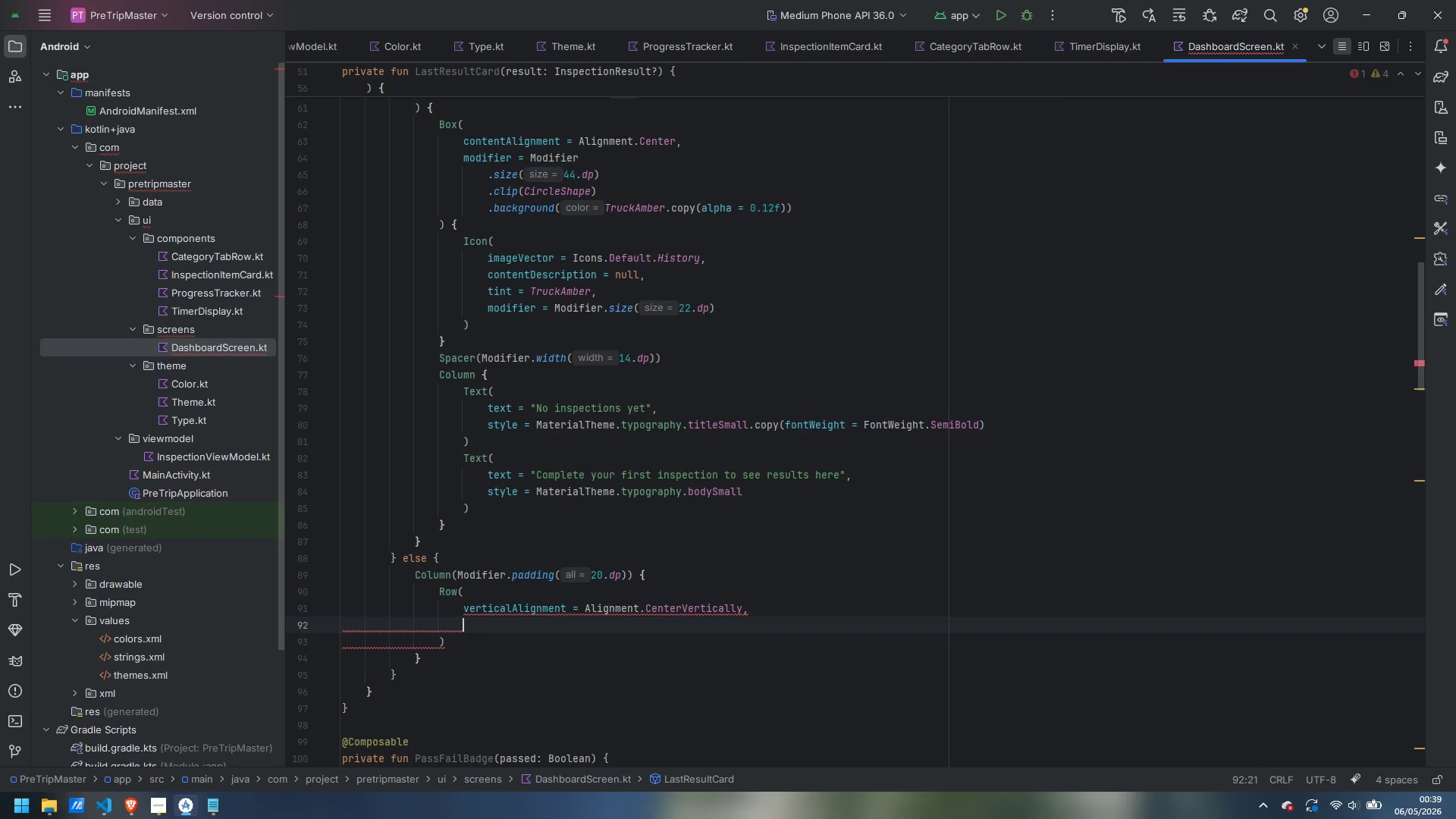 
type(modifier = Modifier.fill)
 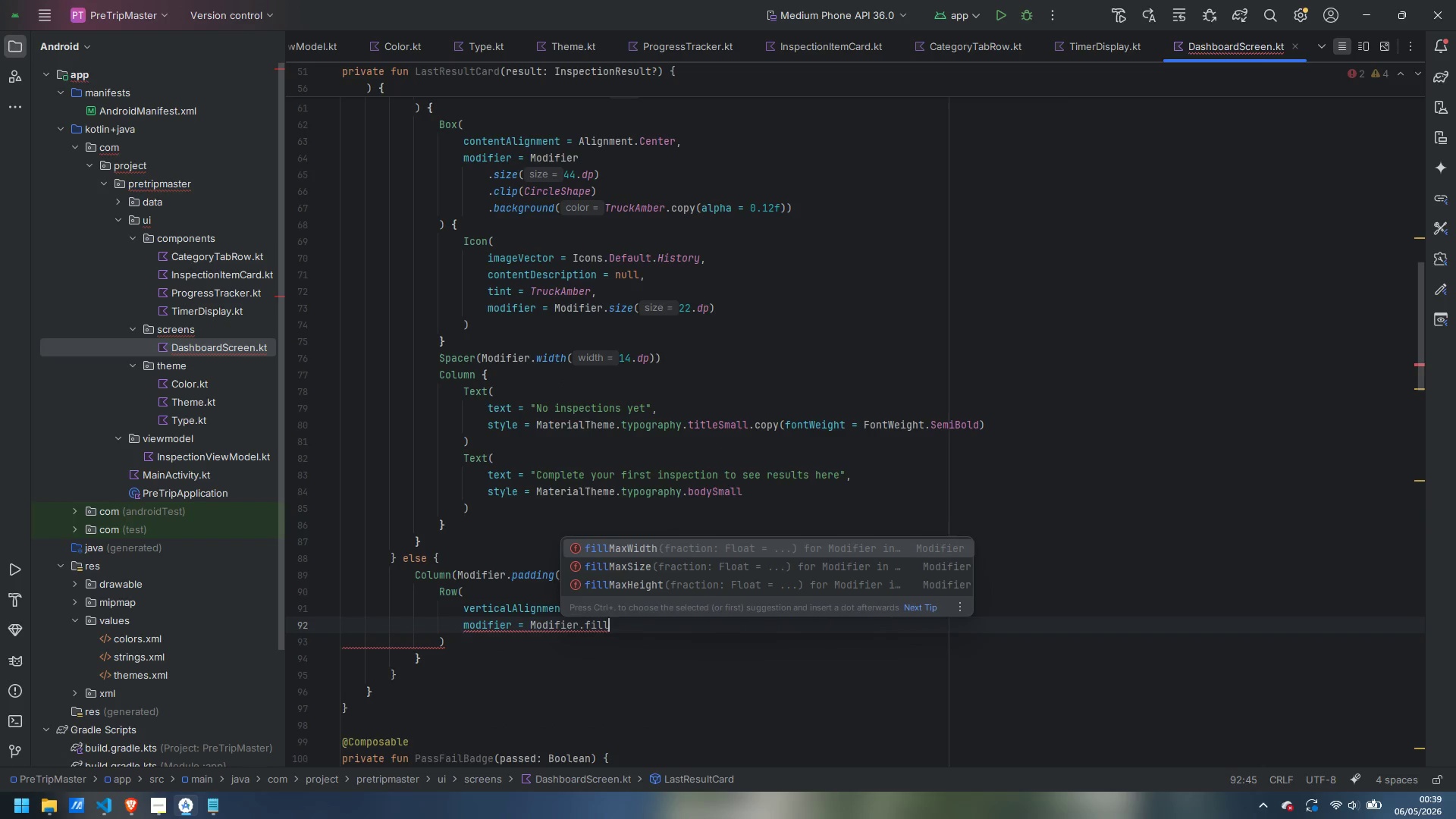 
key(Enter)
 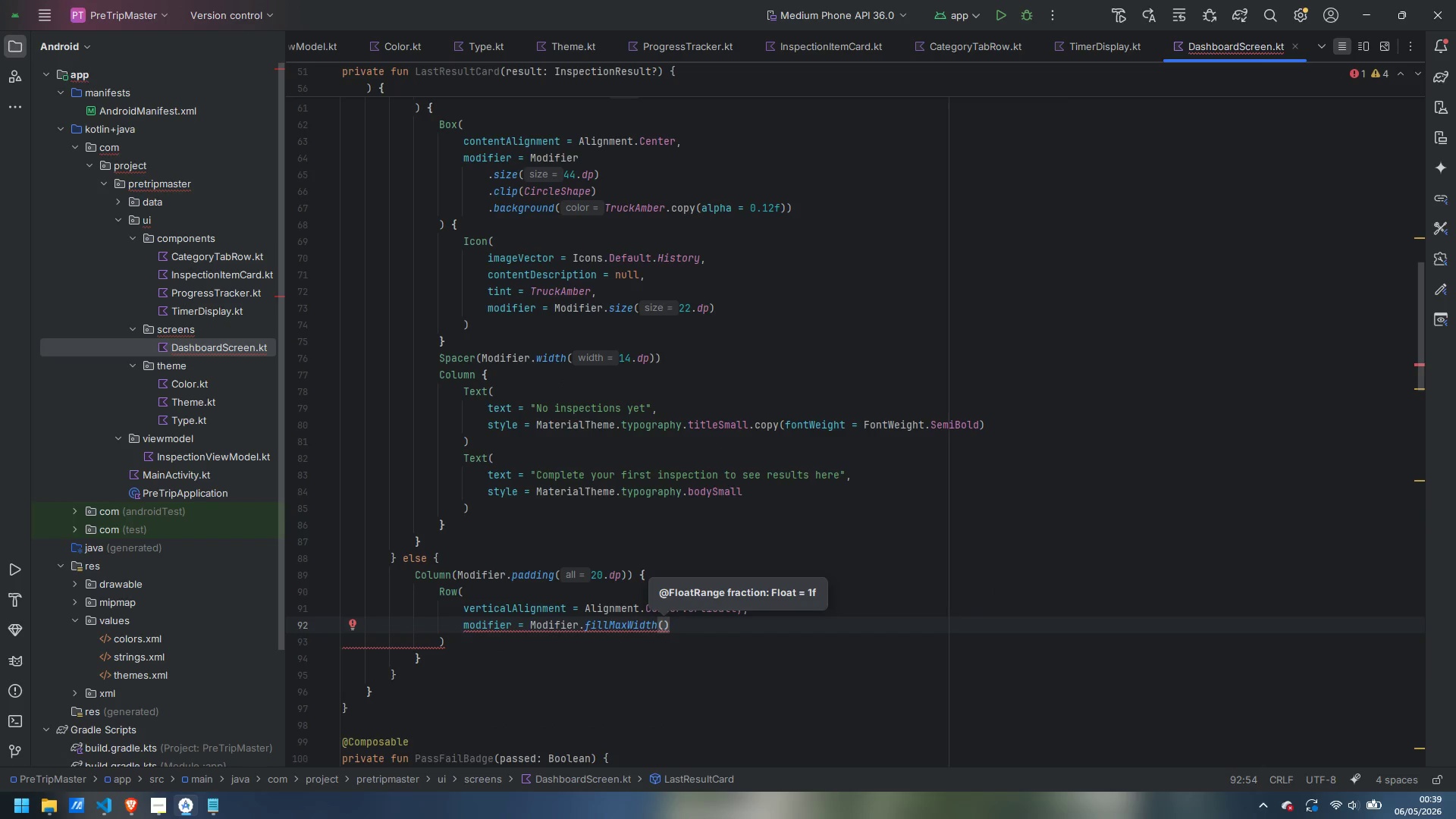 
key(ArrowDown)
 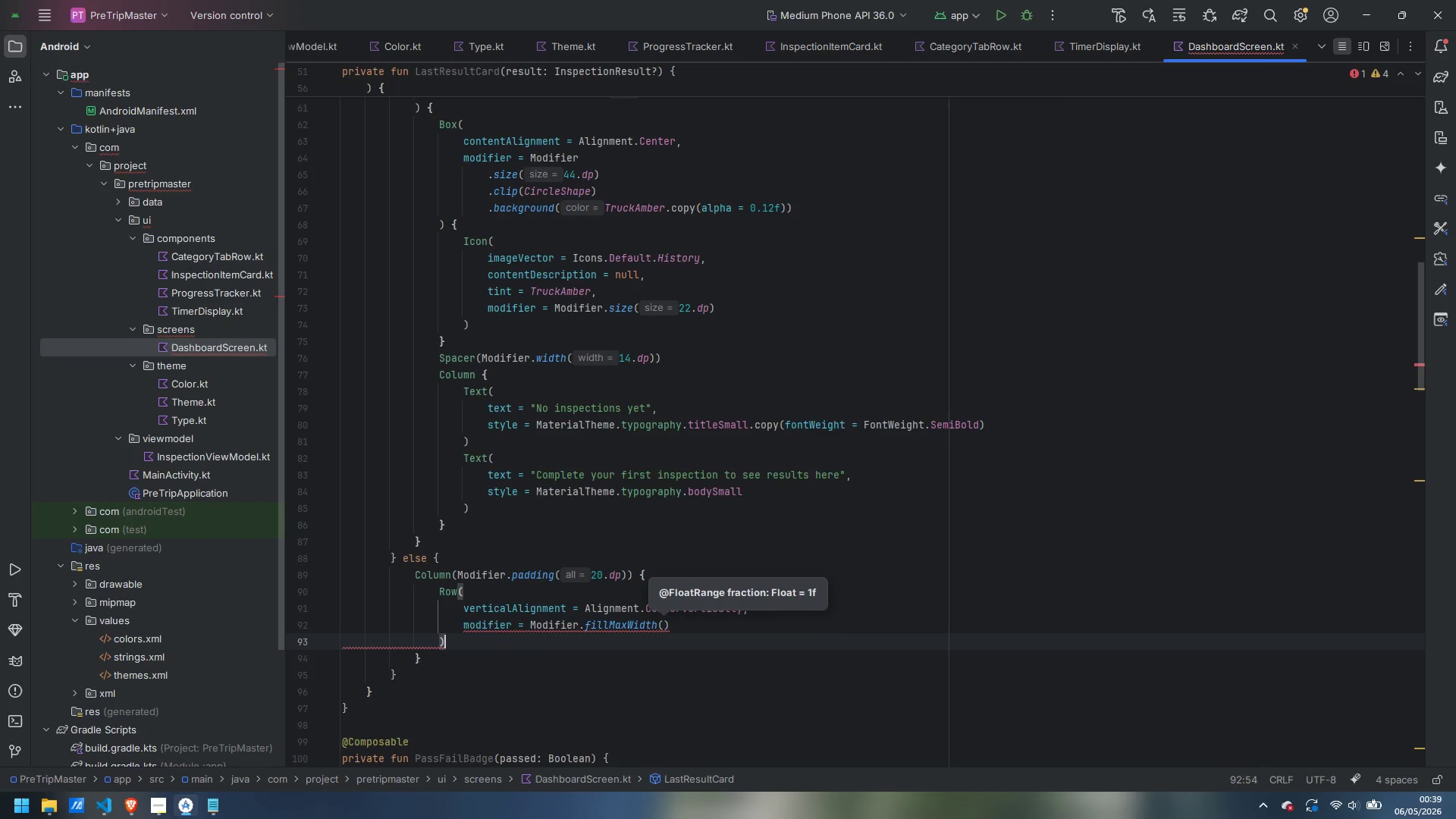 
key(Space)
 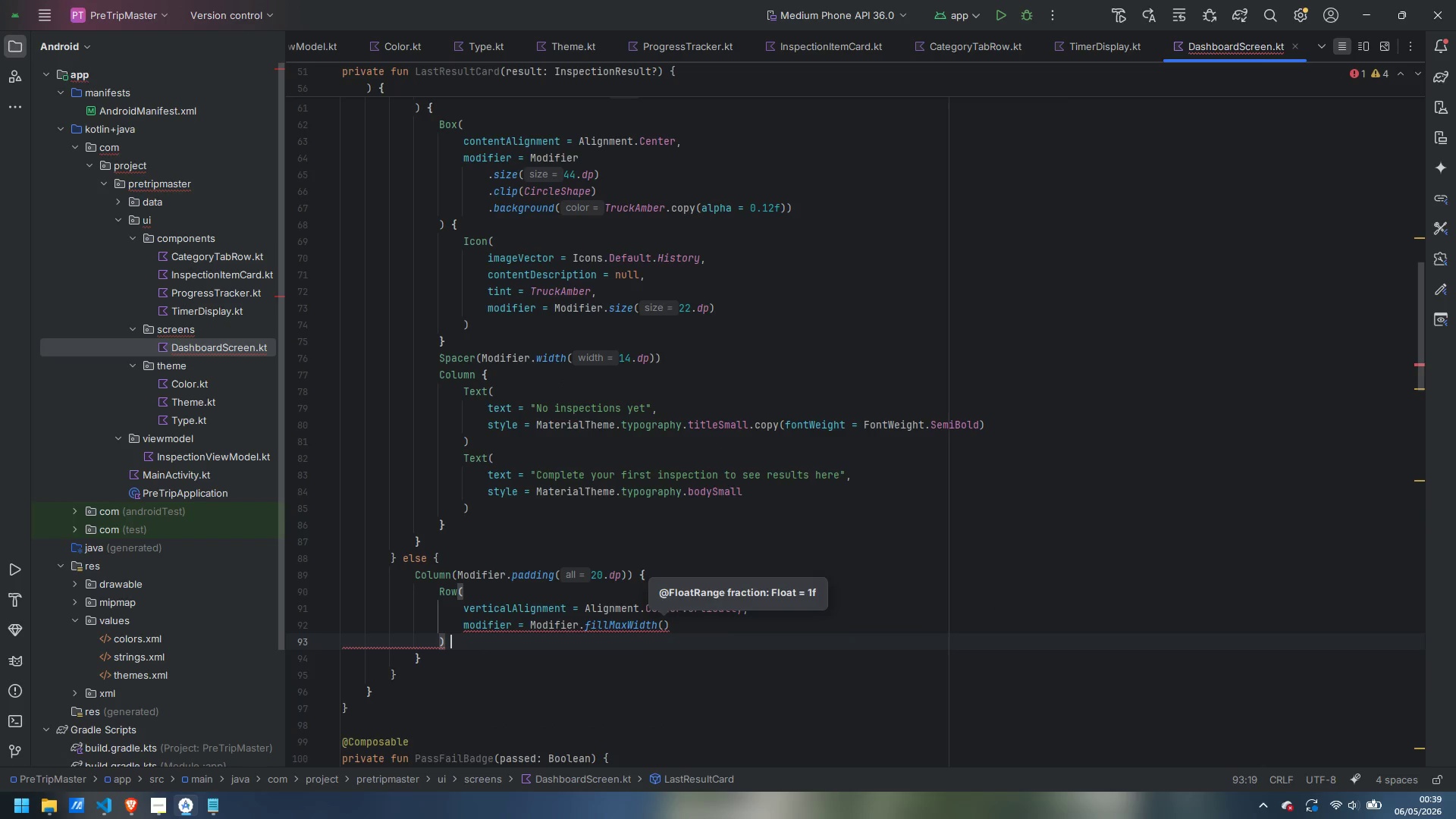 
key(Shift+BracketLeft)
 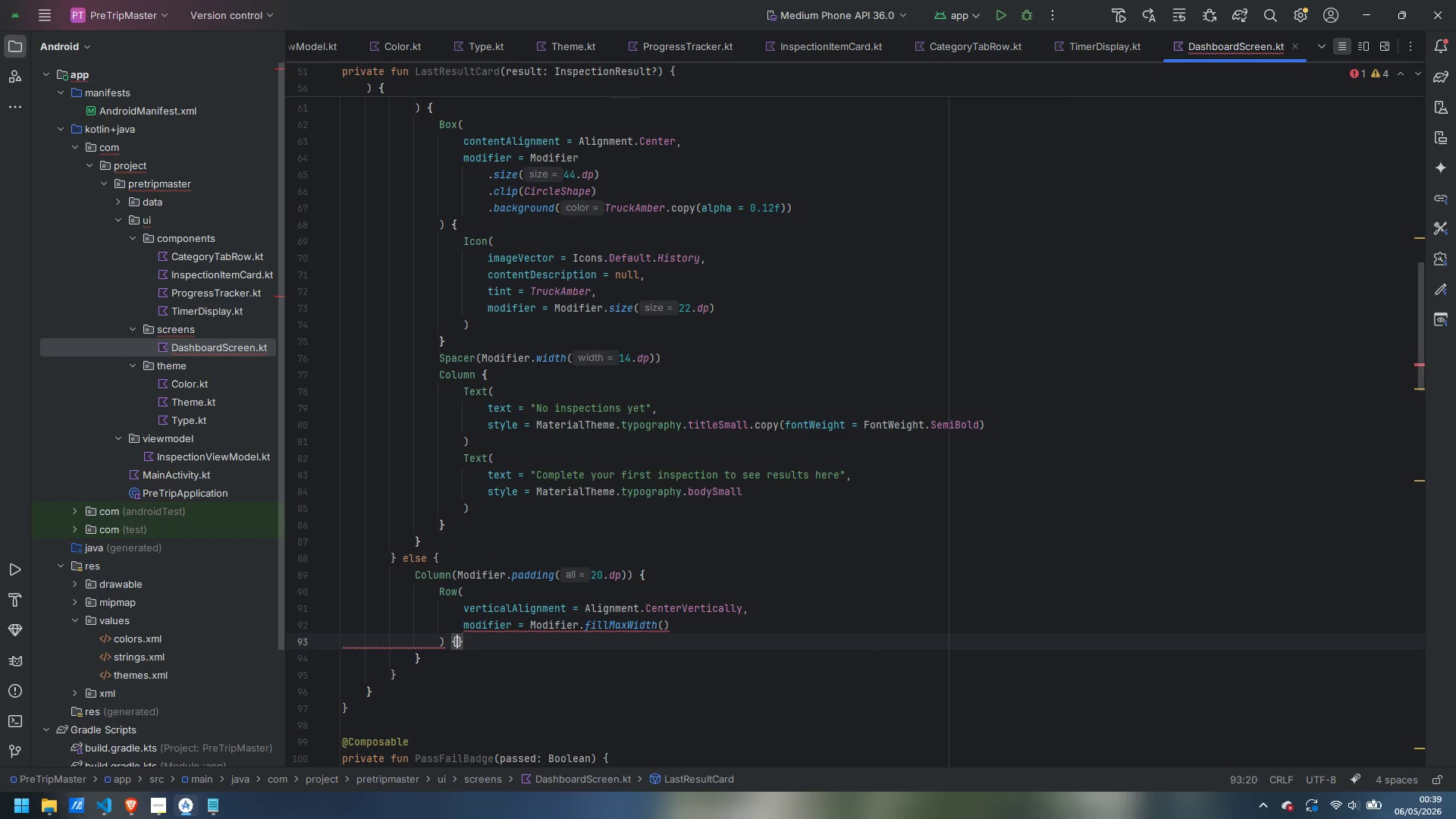 
key(Enter)
 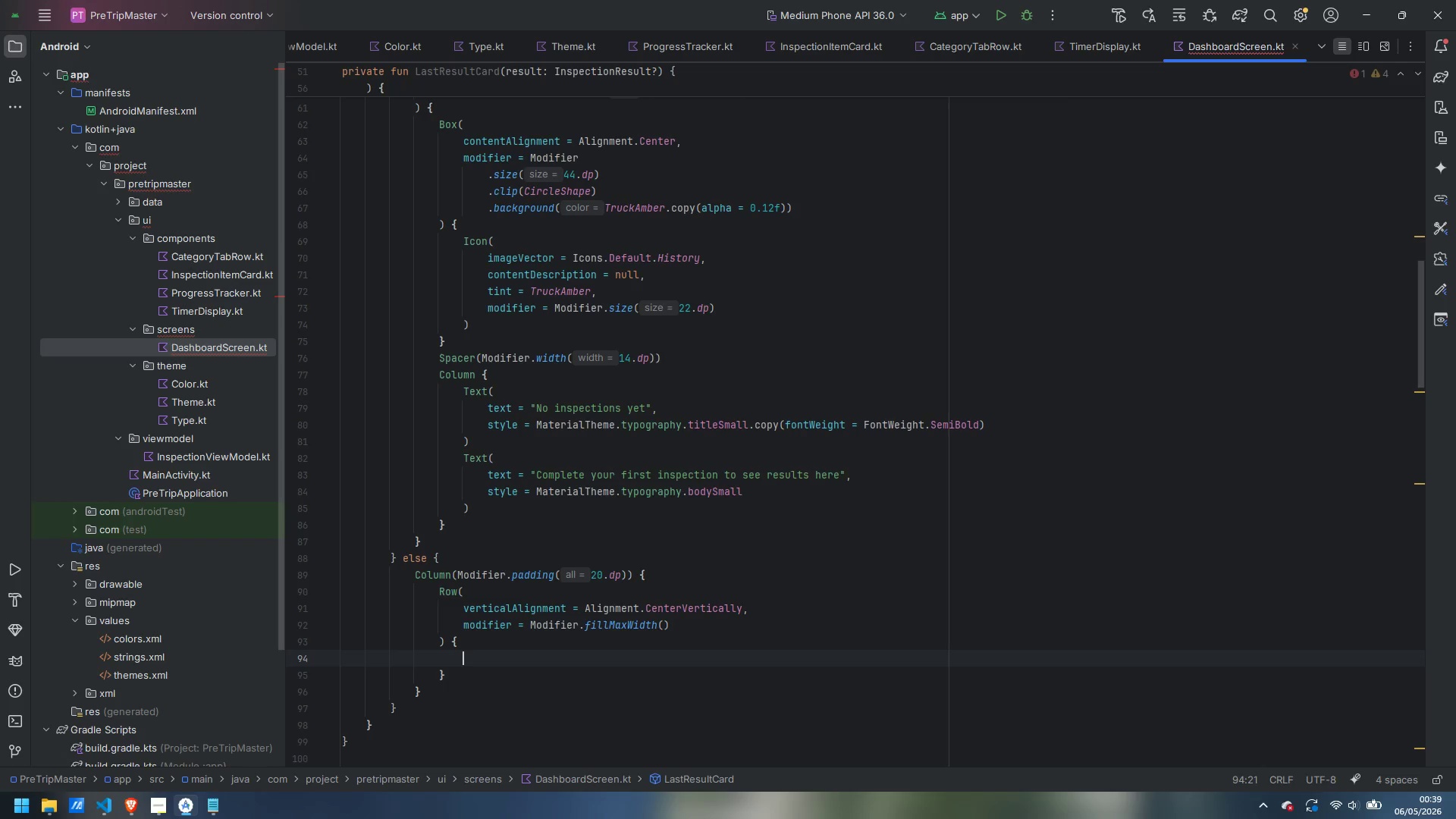 
type(Text()
 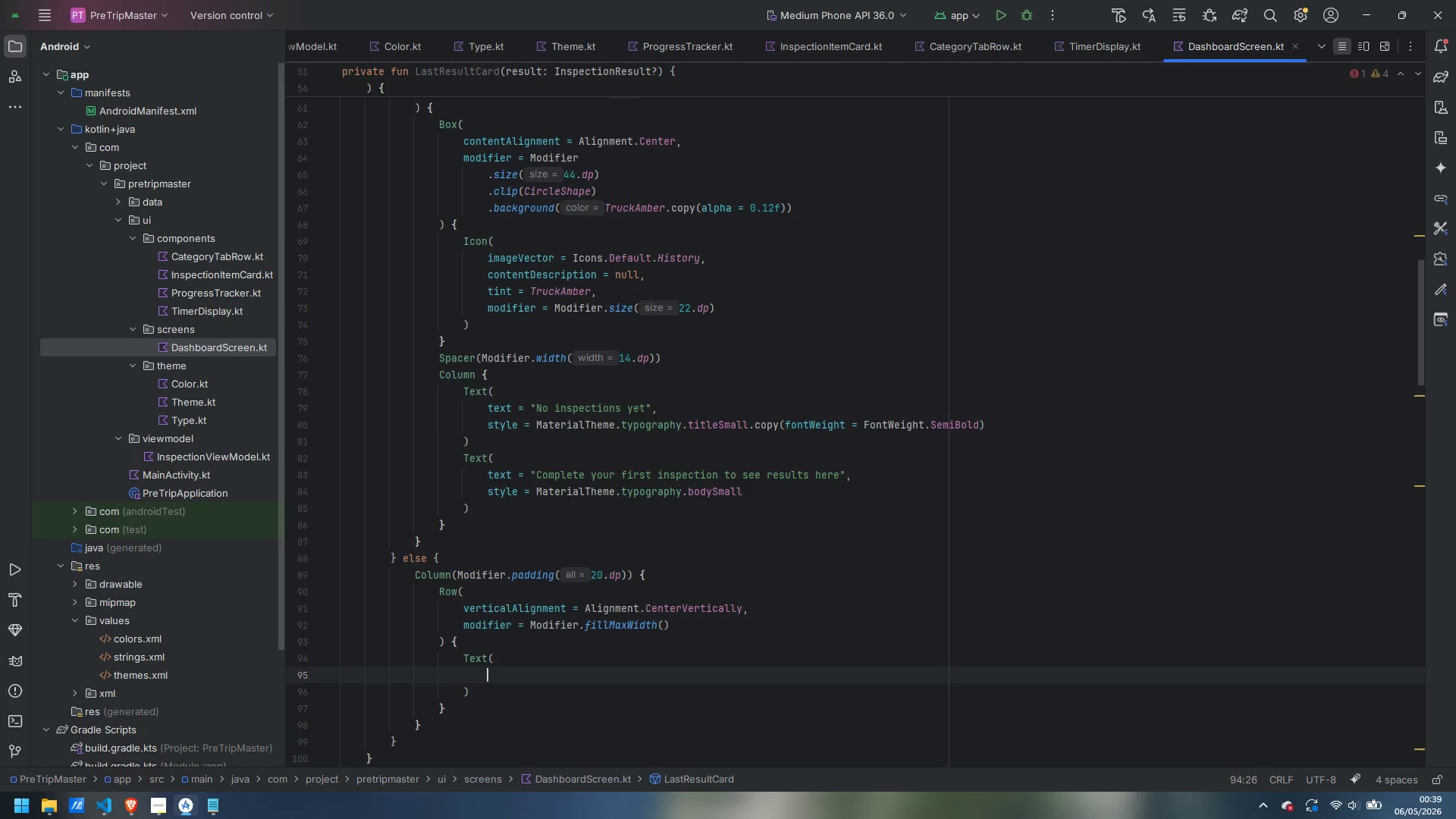 
 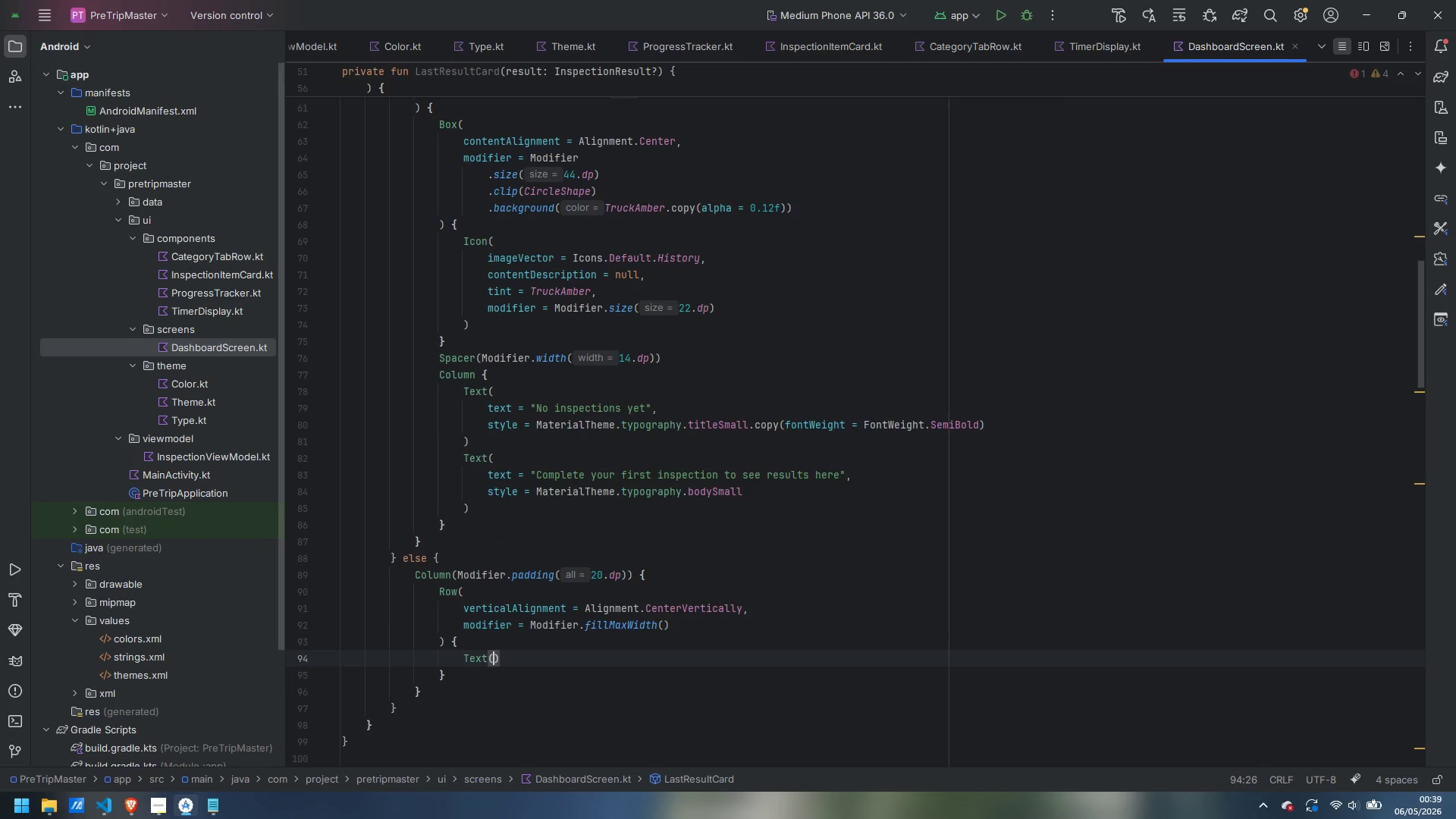 
key(Enter)
 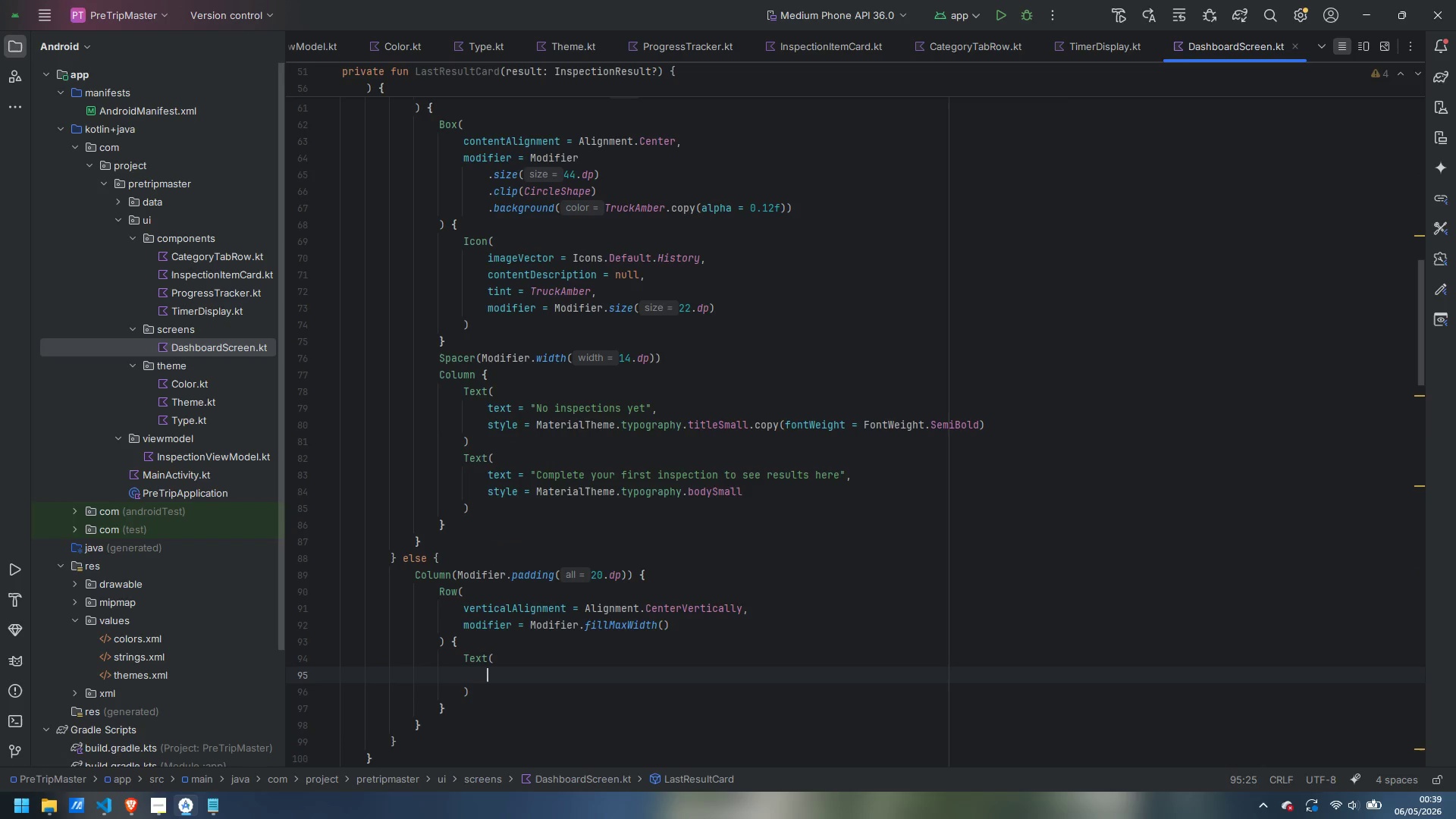 
type(text = "Last Inspection)
 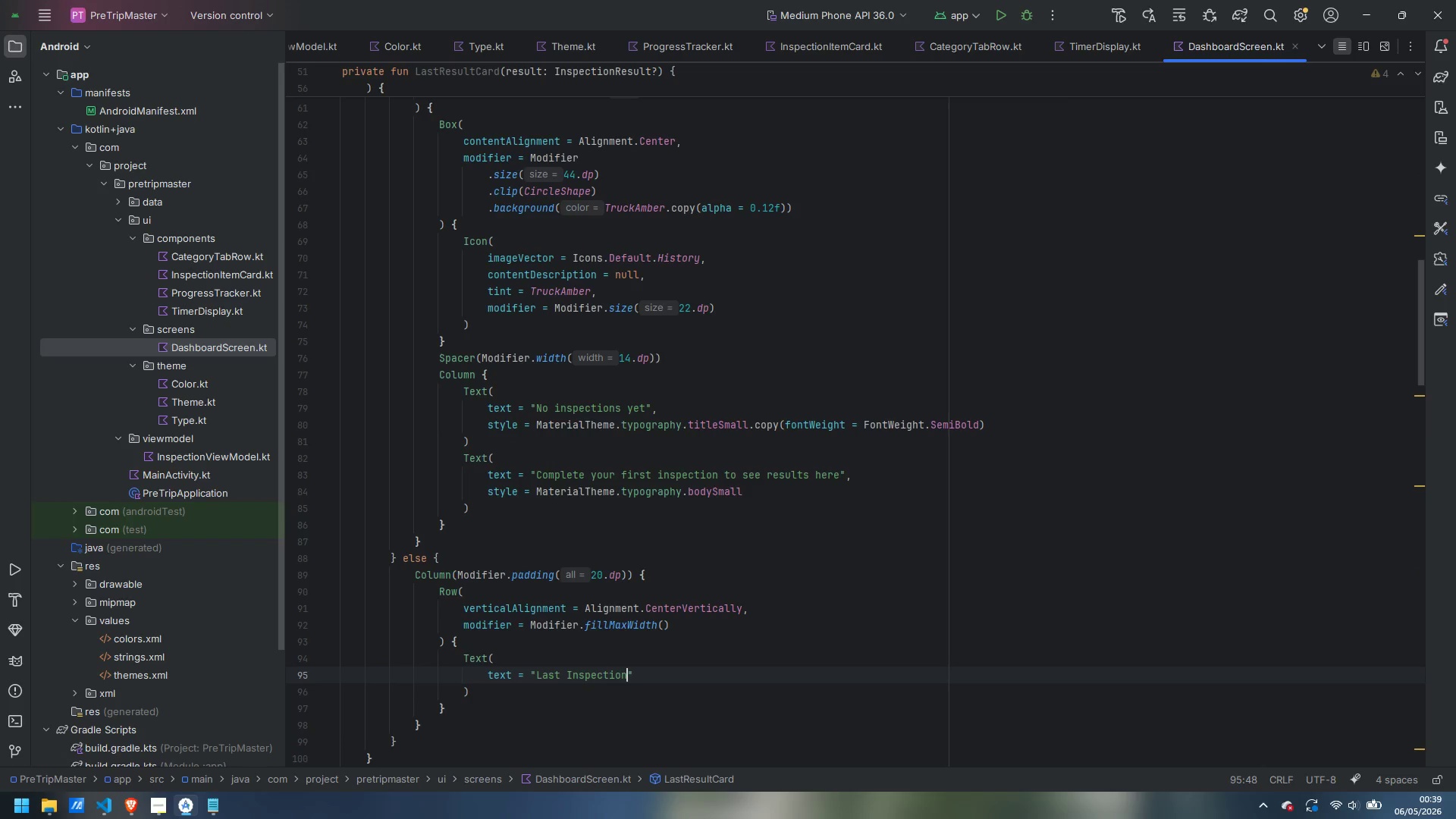 
key(ArrowRight)
 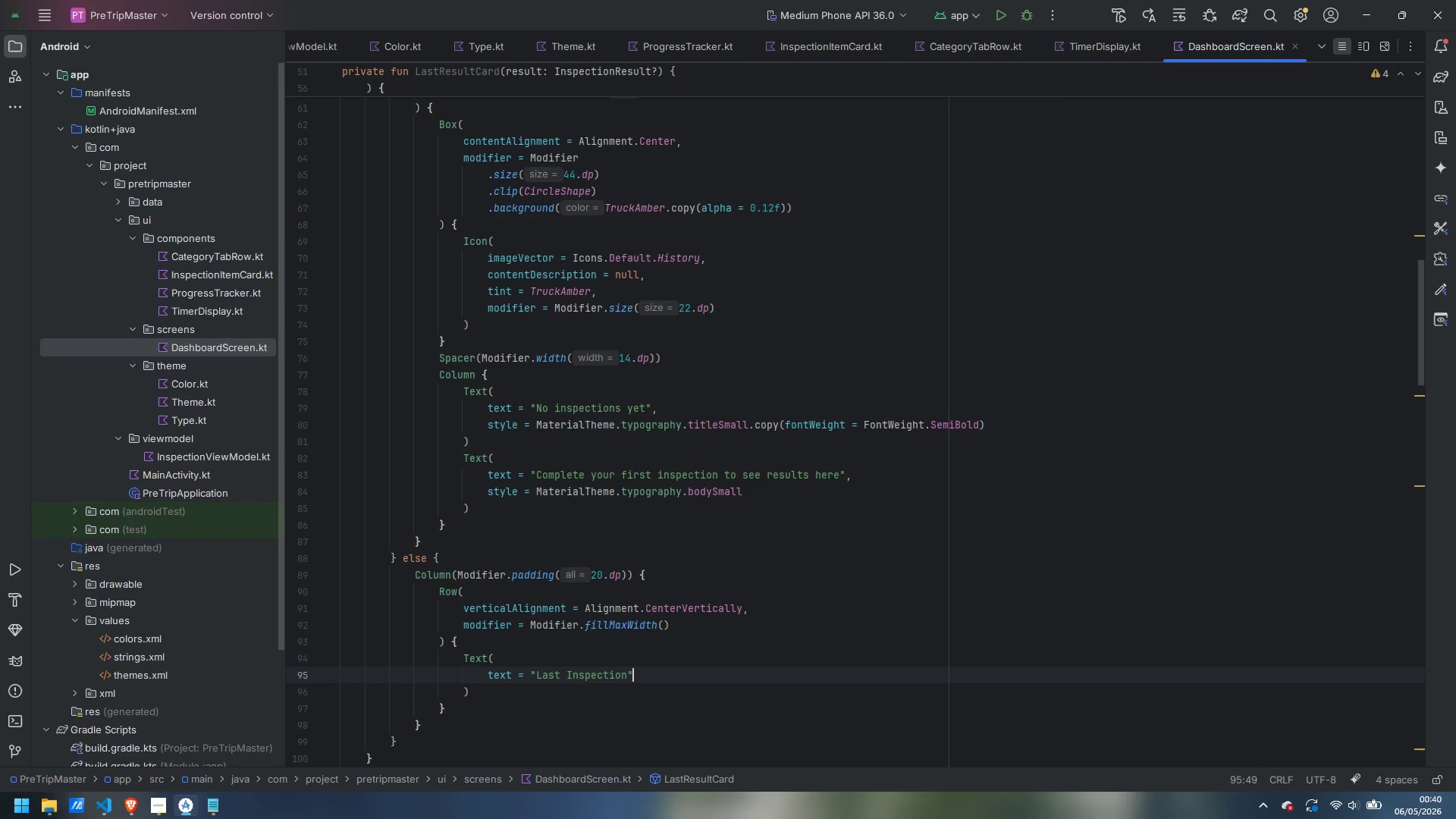 
key(Comma)
 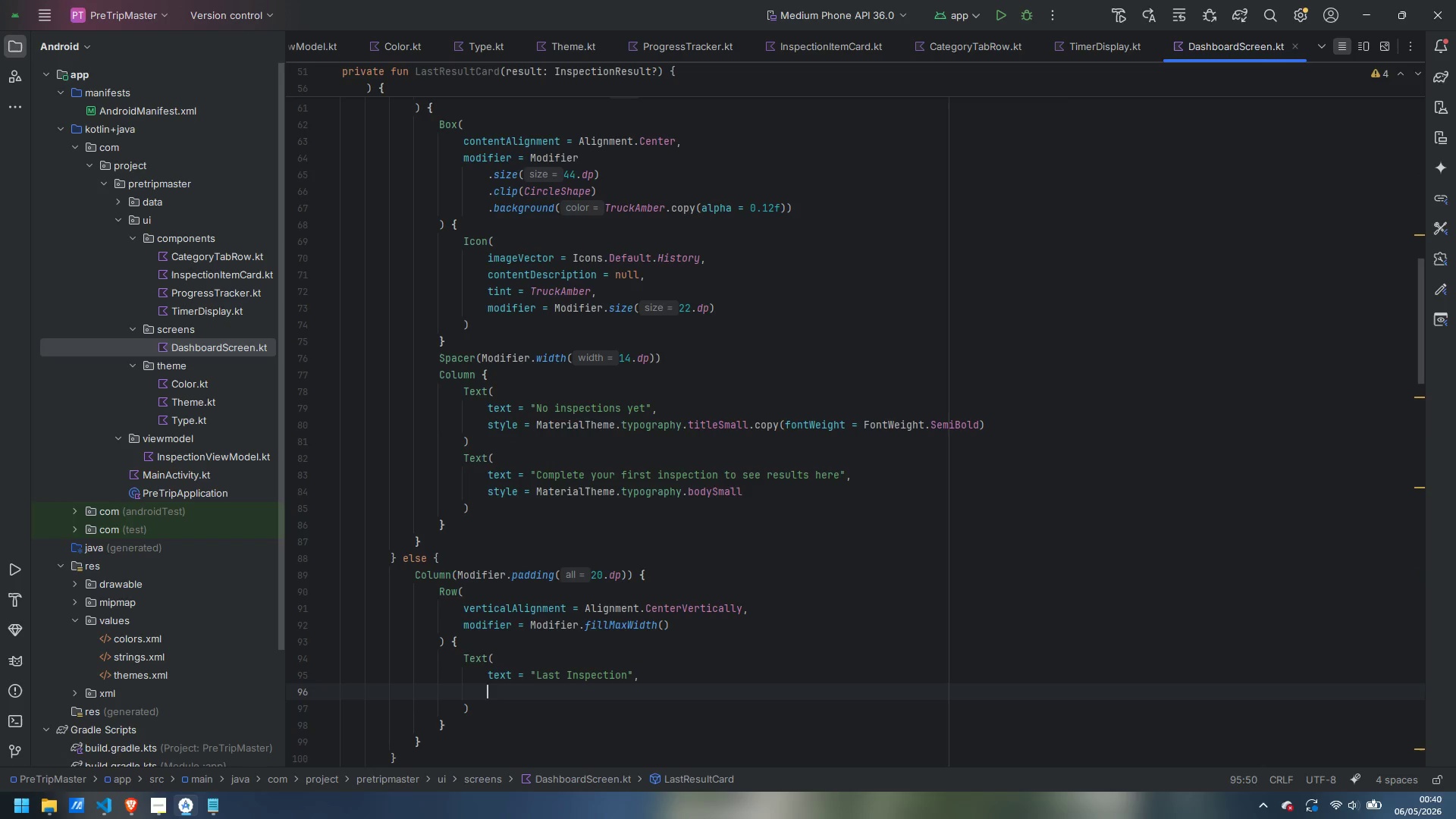 
key(Enter)
 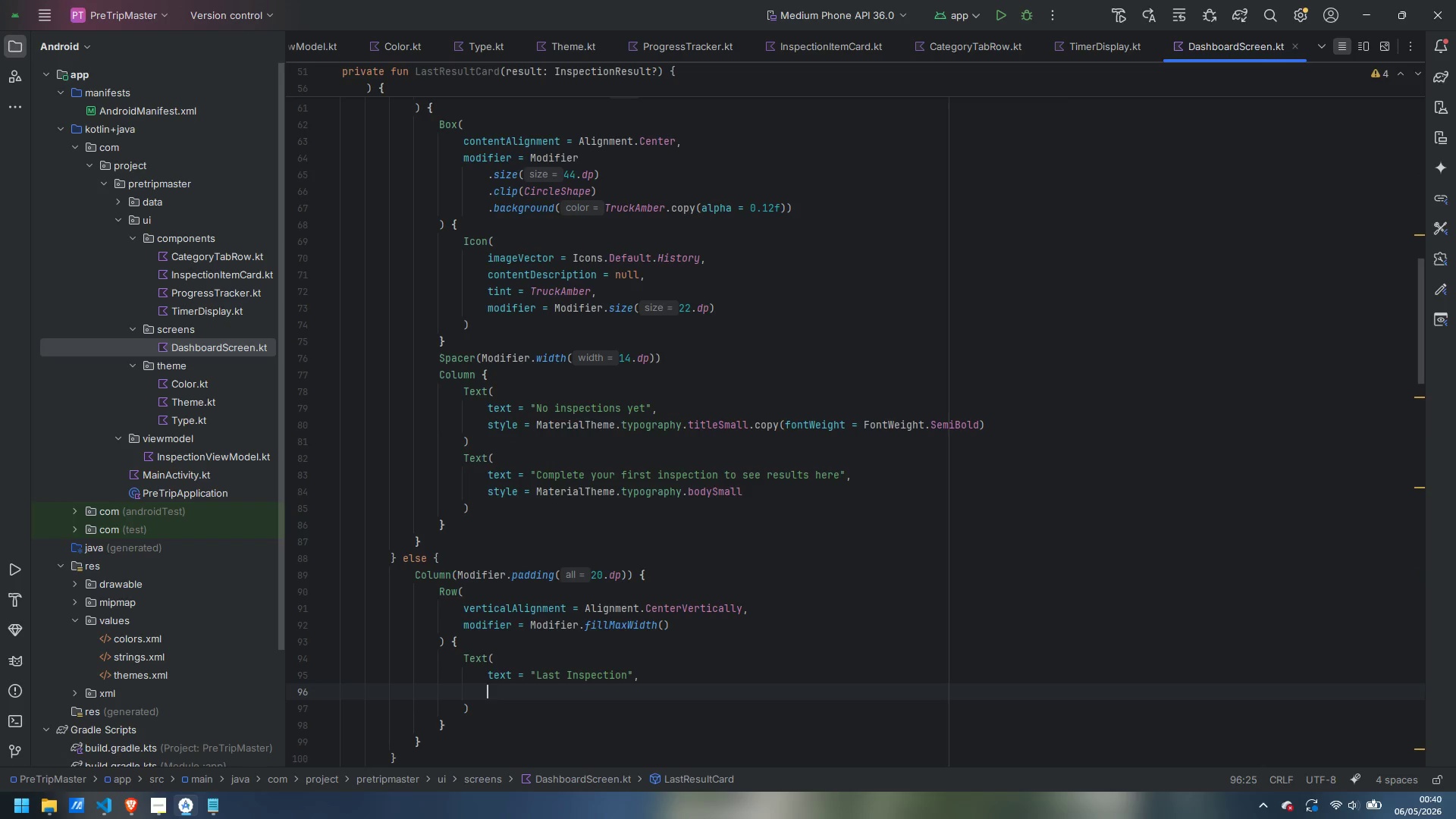 
type(style = MaterialT)
 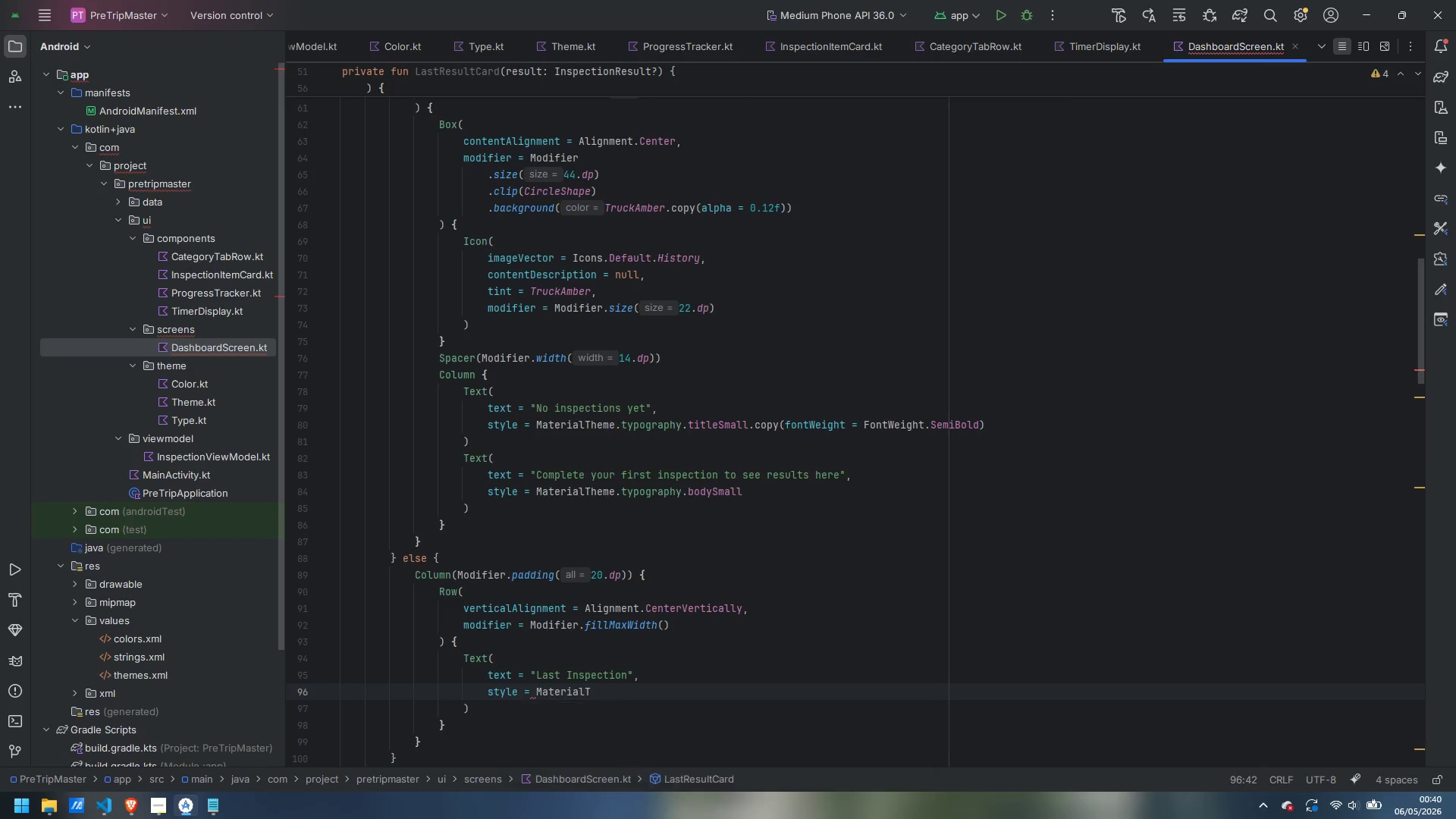 
 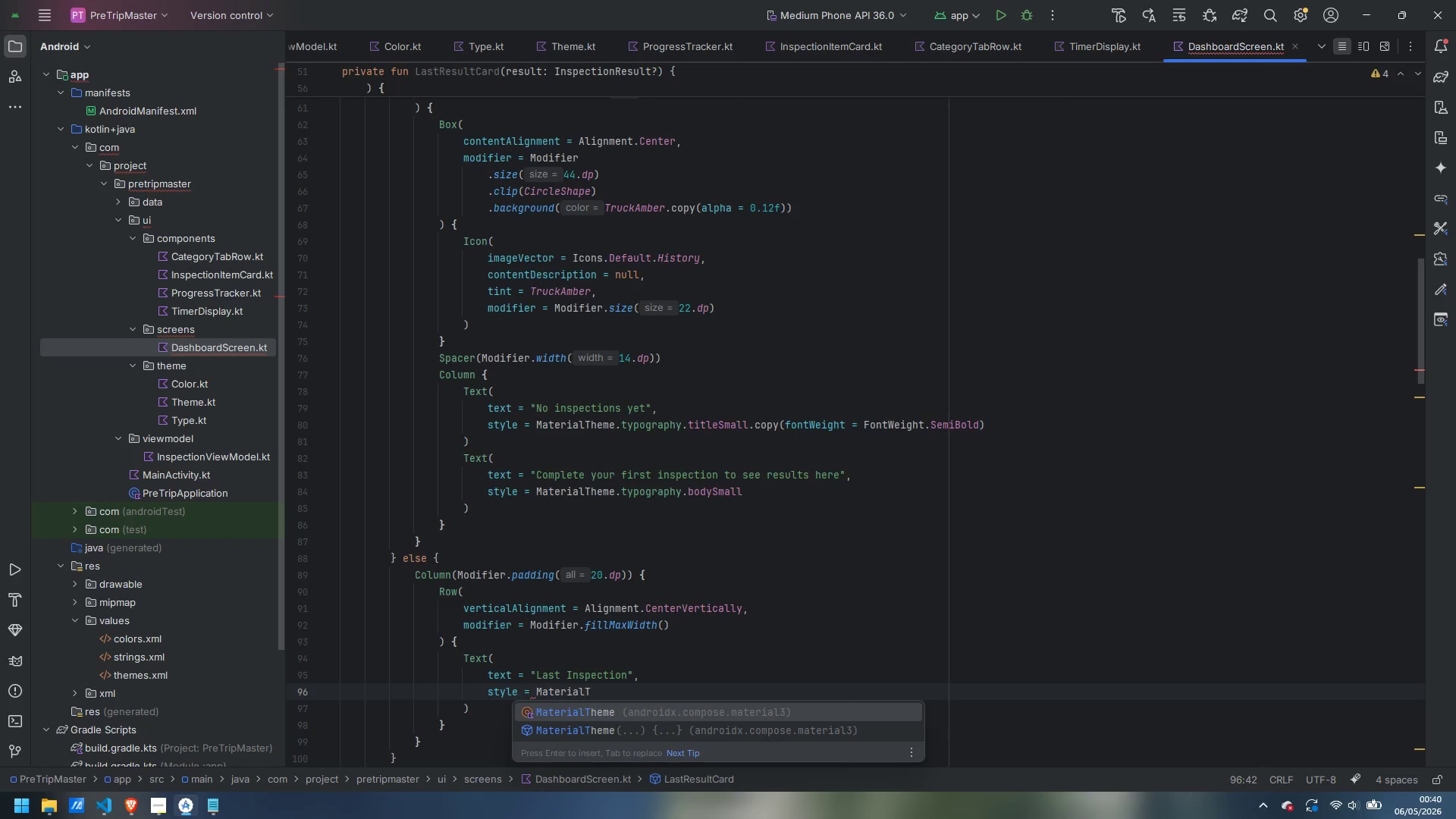 
key(Enter)
 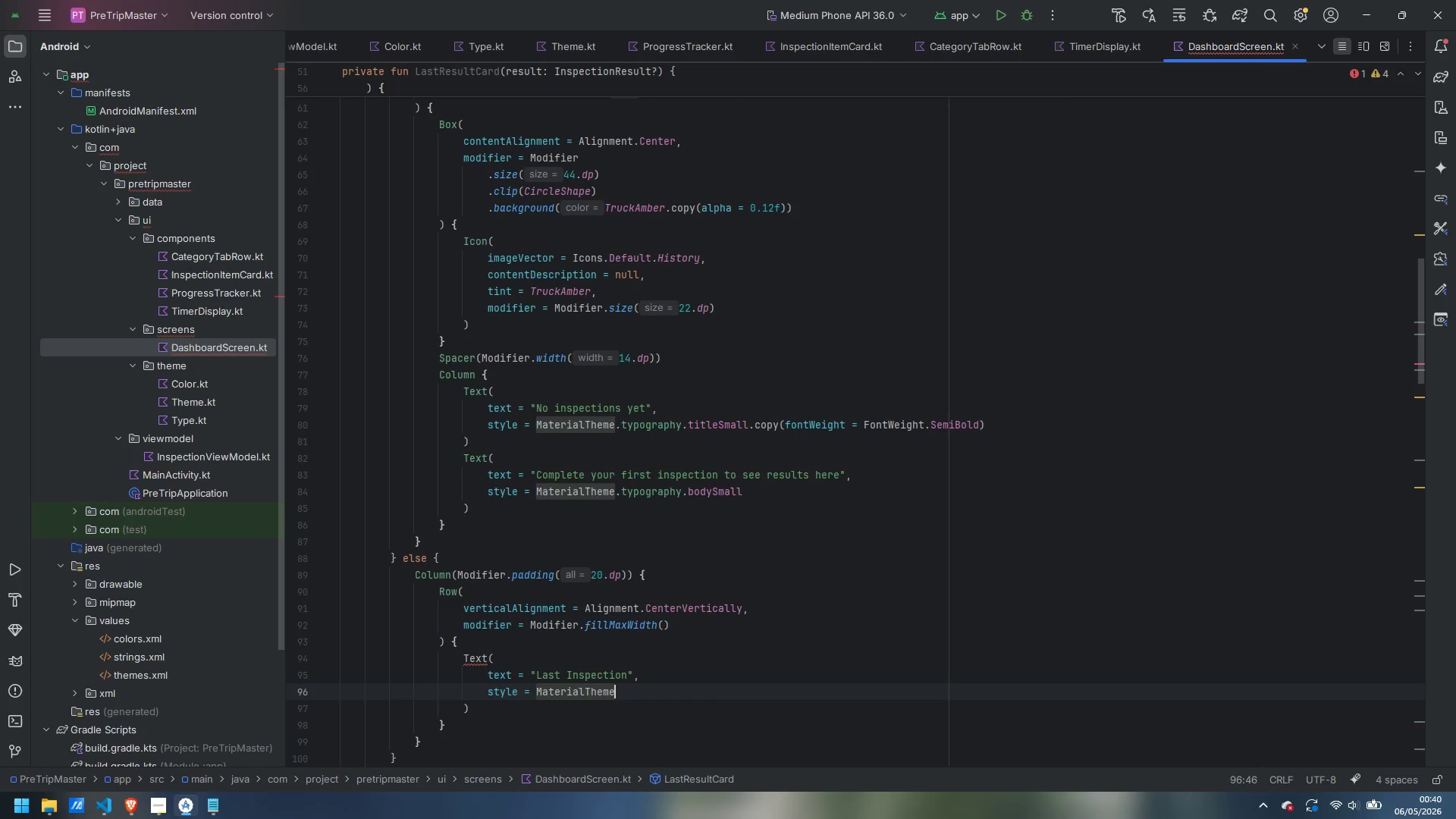 
type(.typo)
 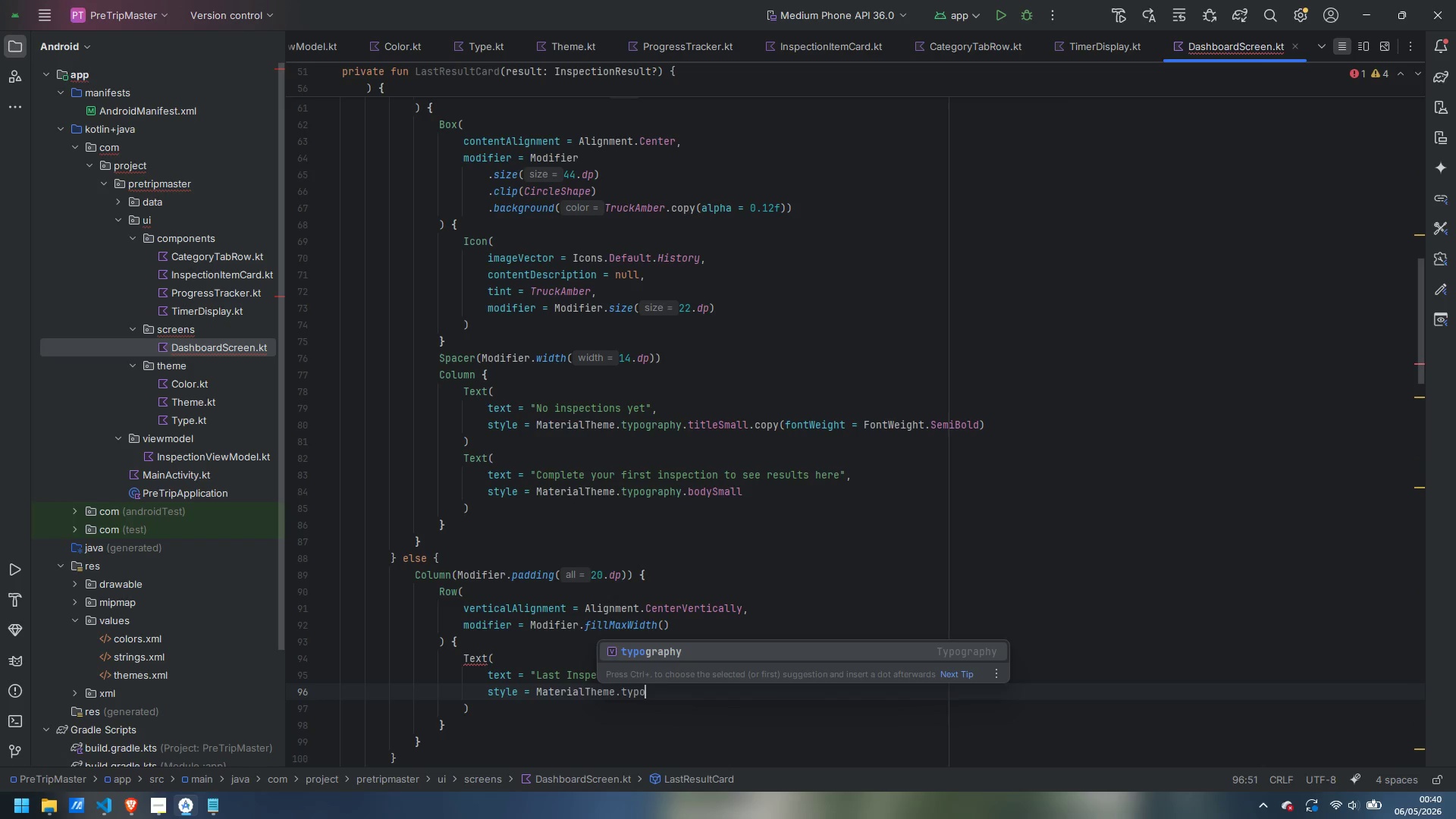 
key(Enter)
 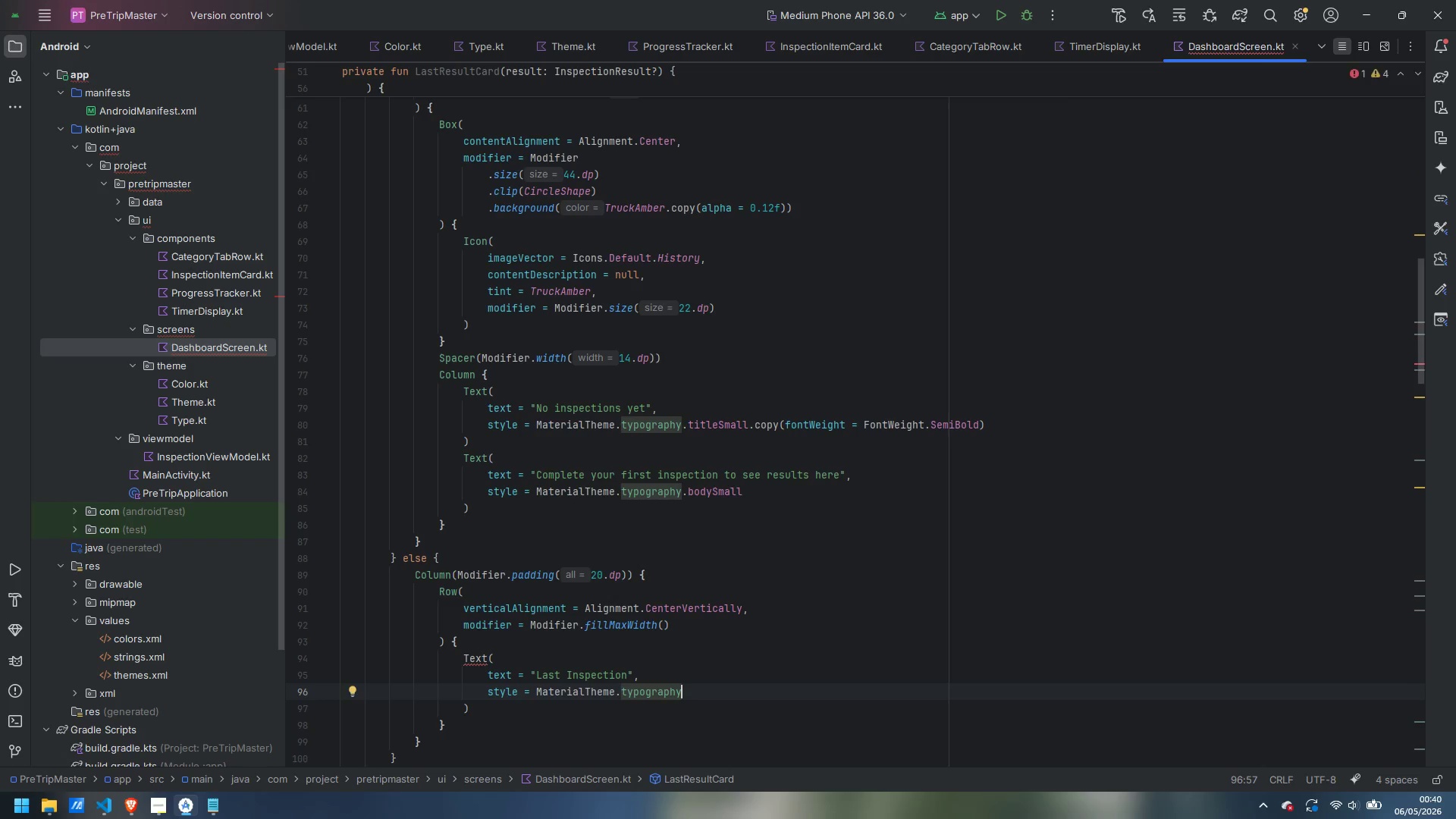 
type(.labelMe)
 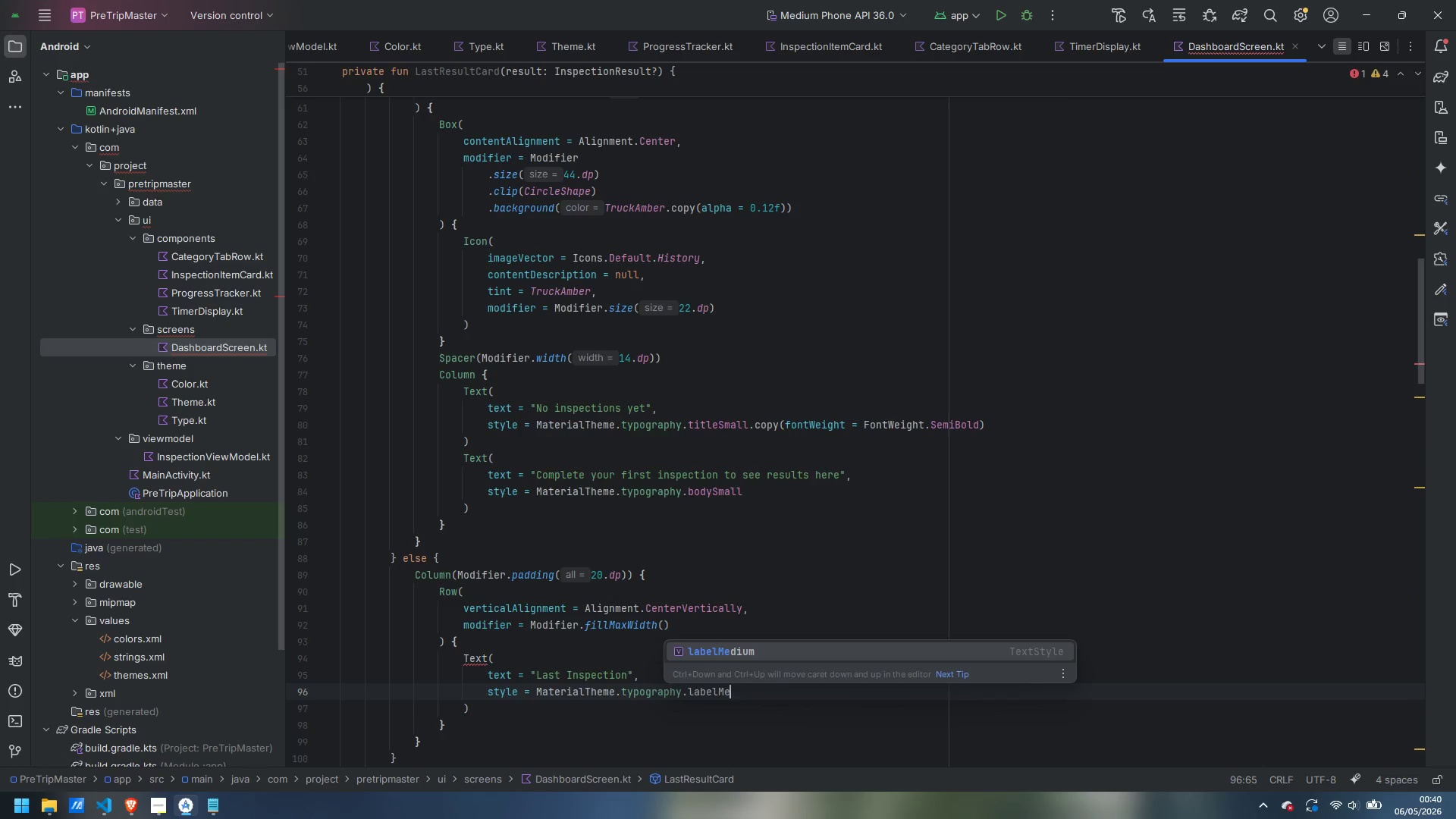 
key(Enter)
 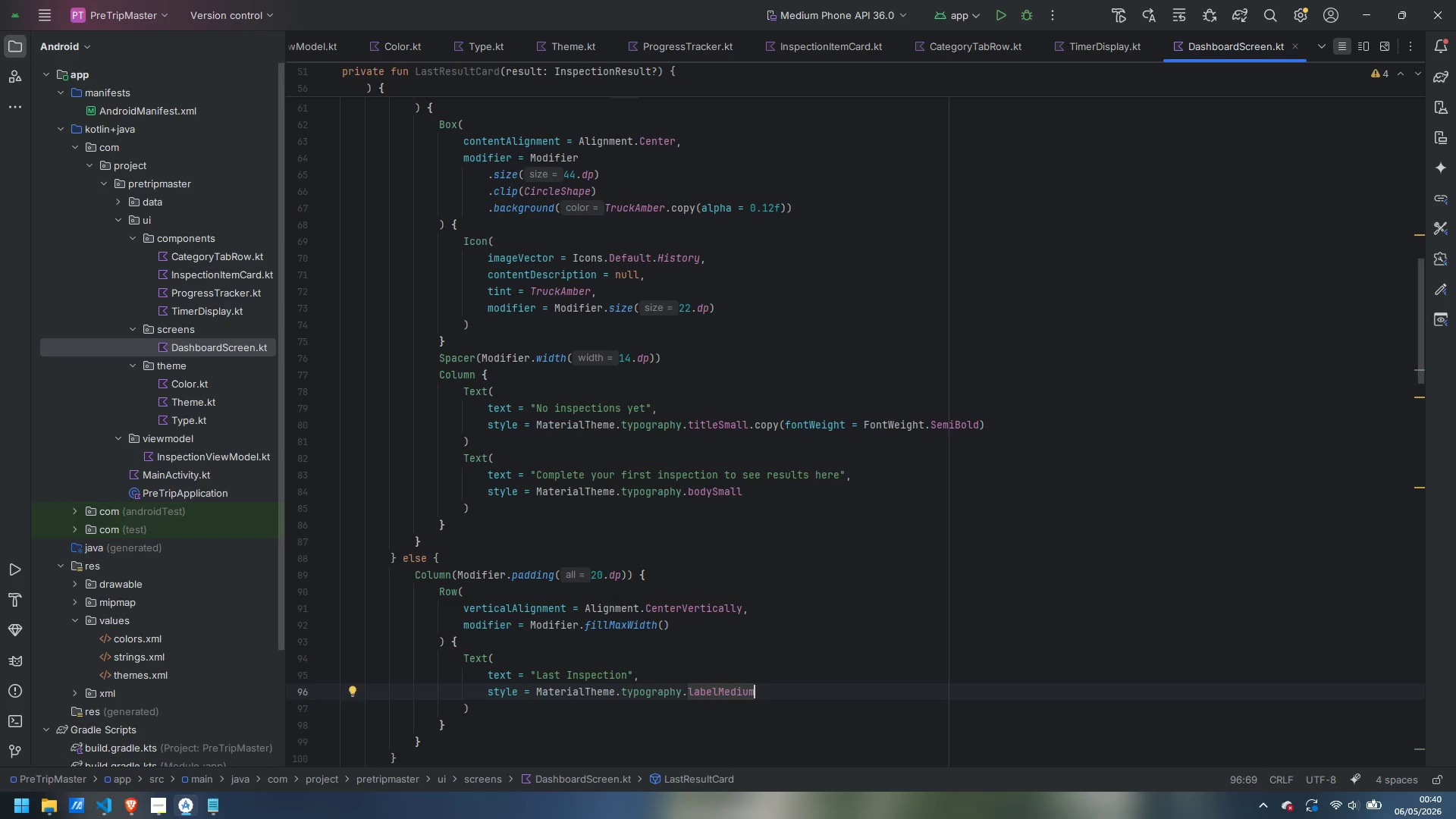 
type(.cop)
 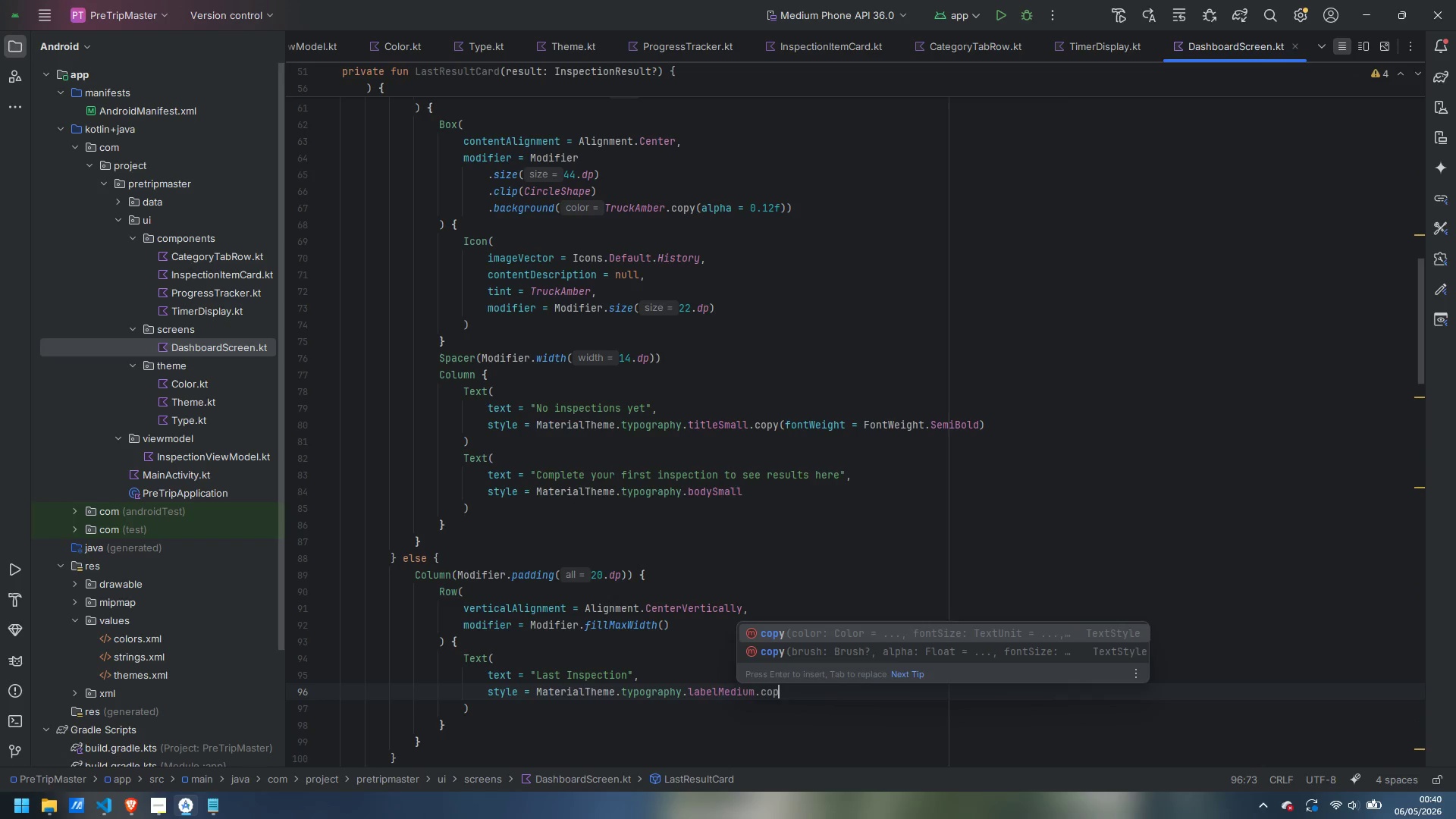 
key(Enter)
 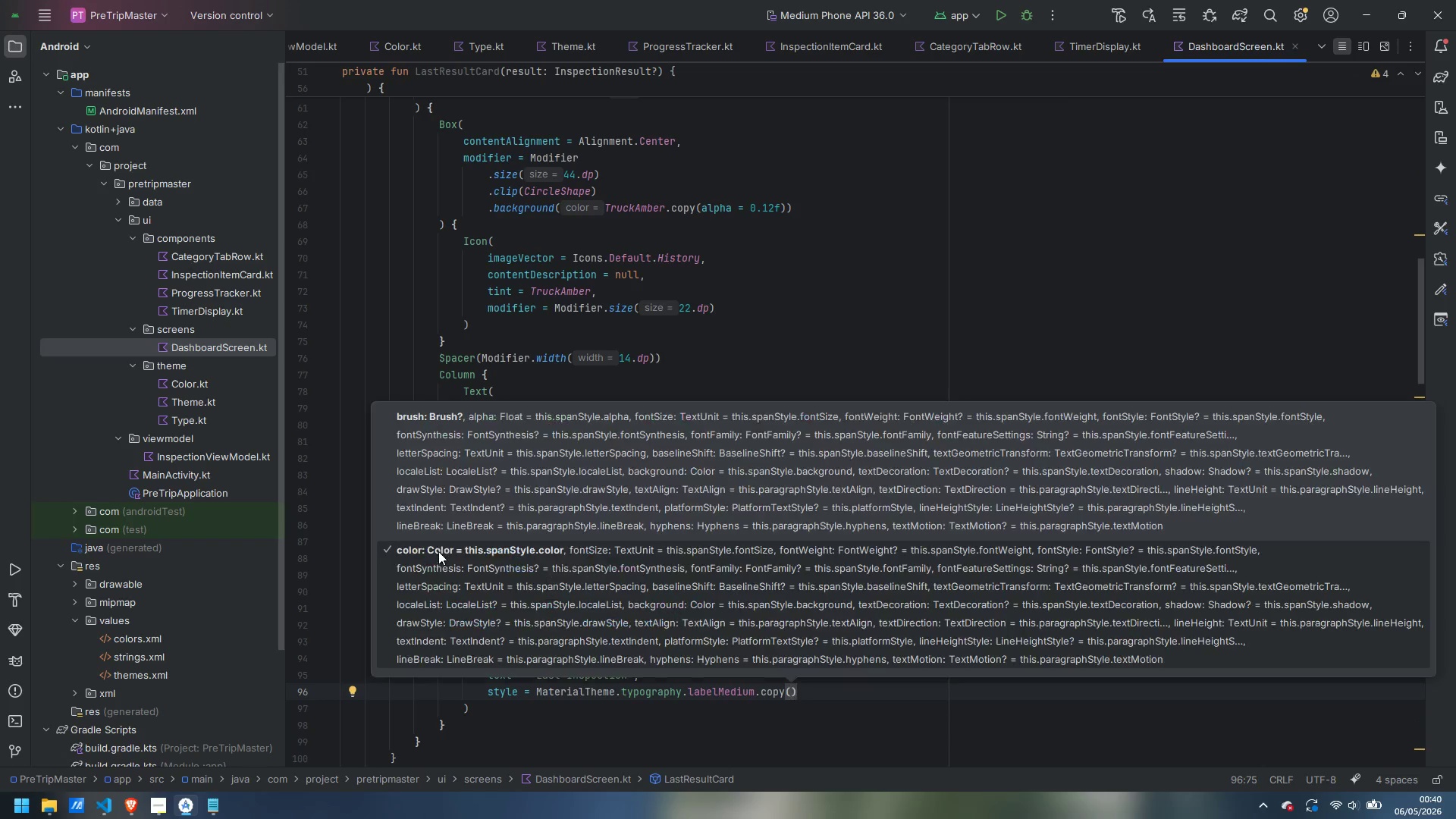 
type(color = TextSe)
 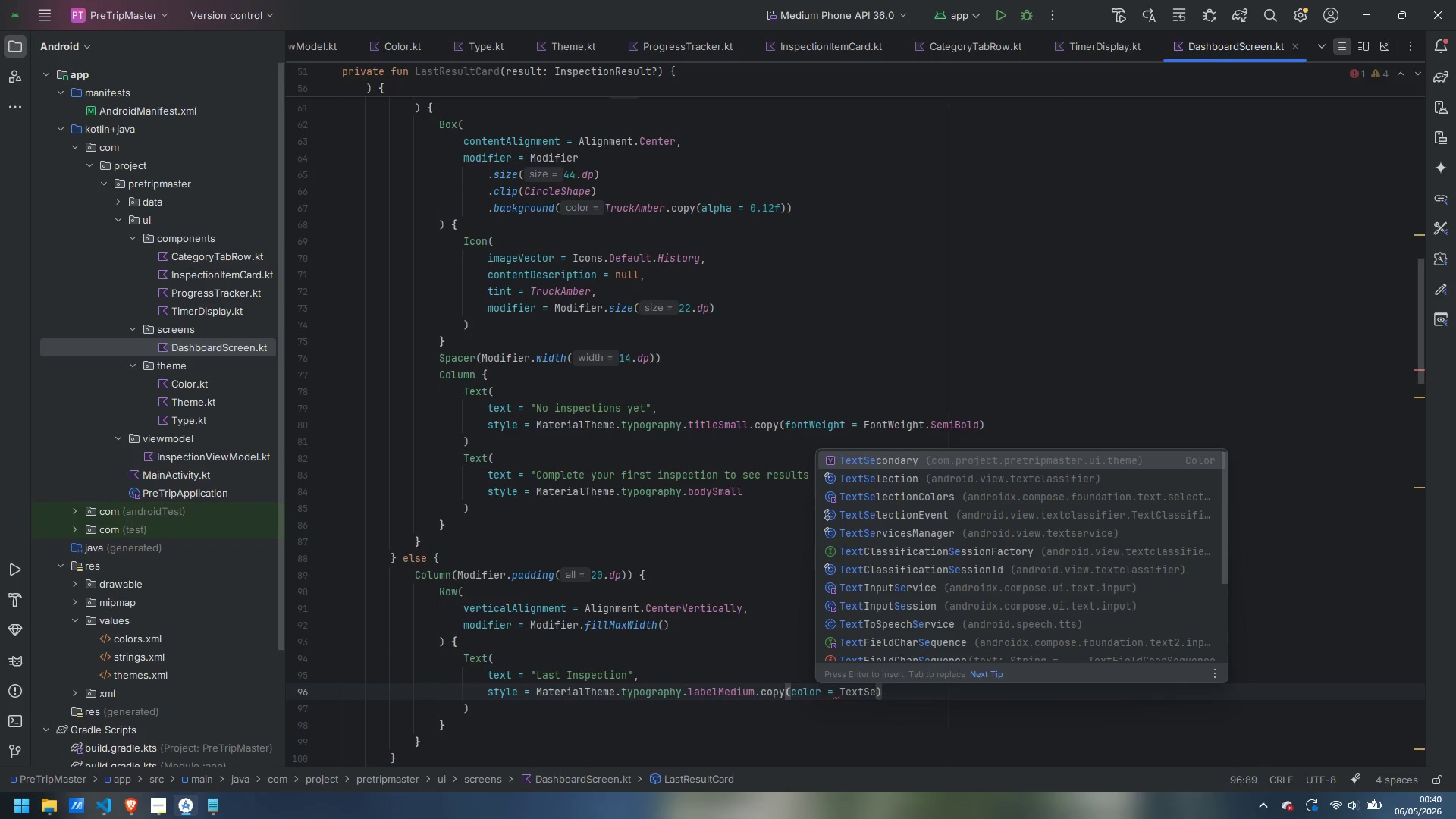 
key(Enter)
 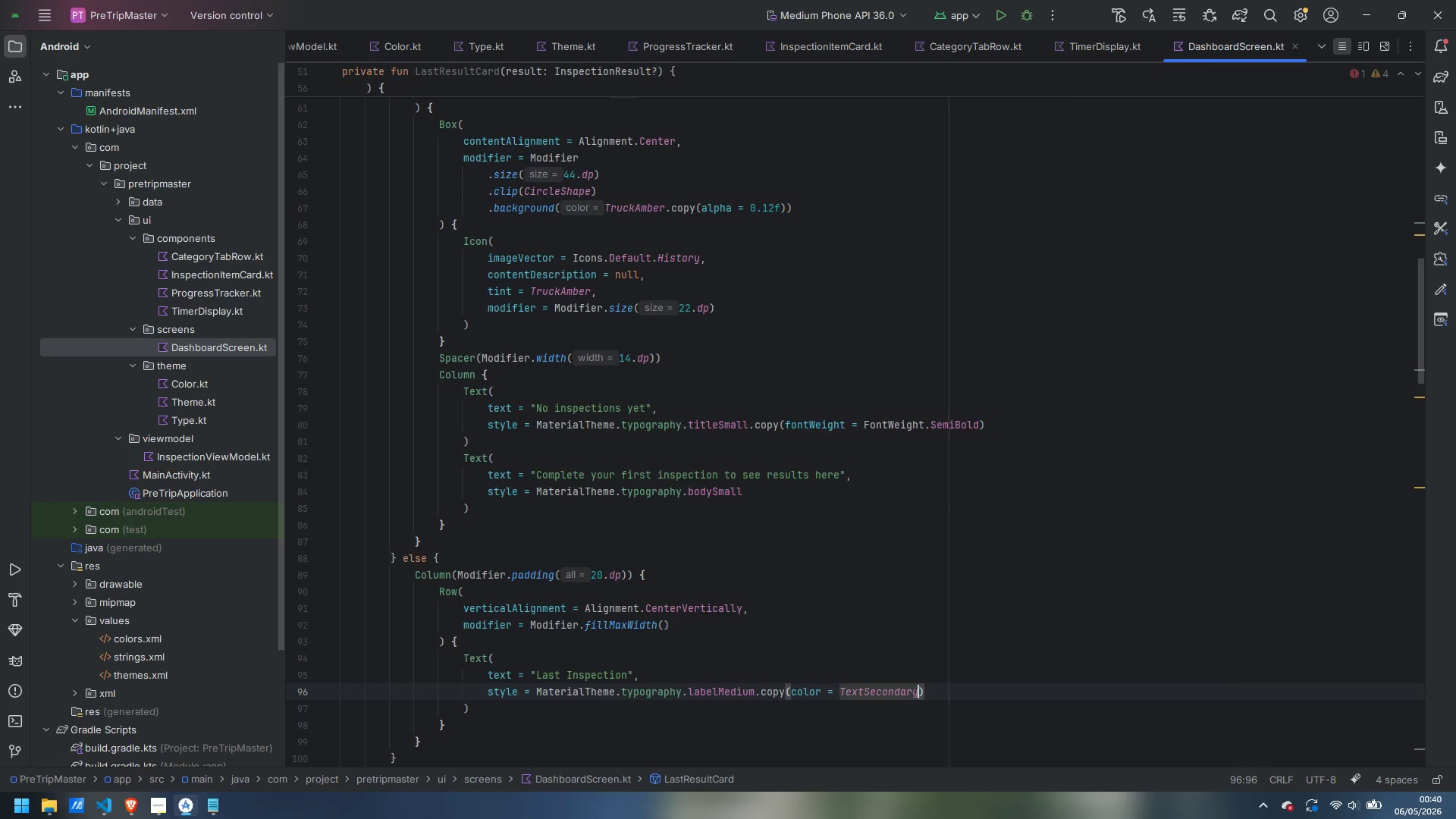 
key(ArrowRight)
 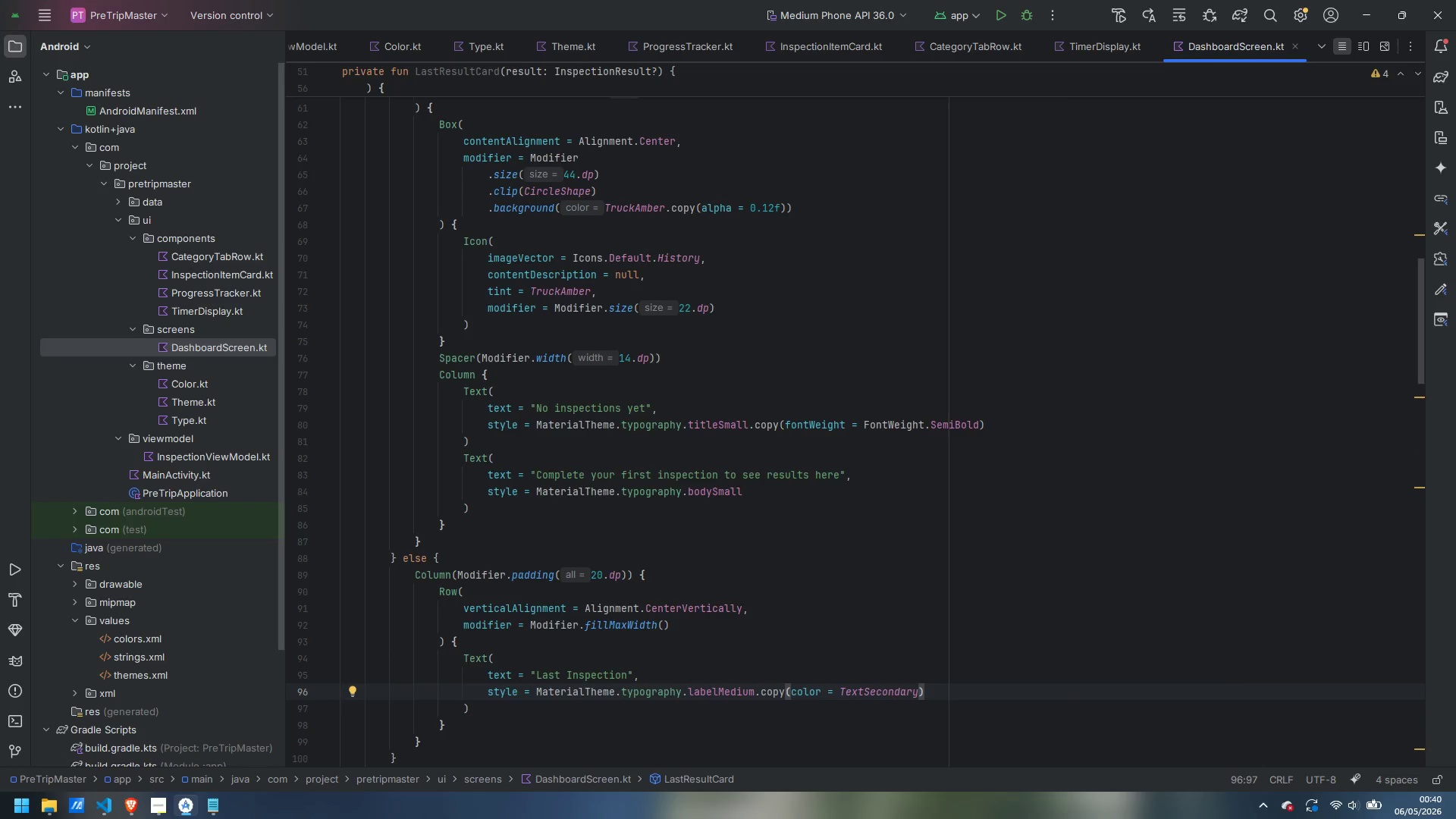 
key(Comma)
 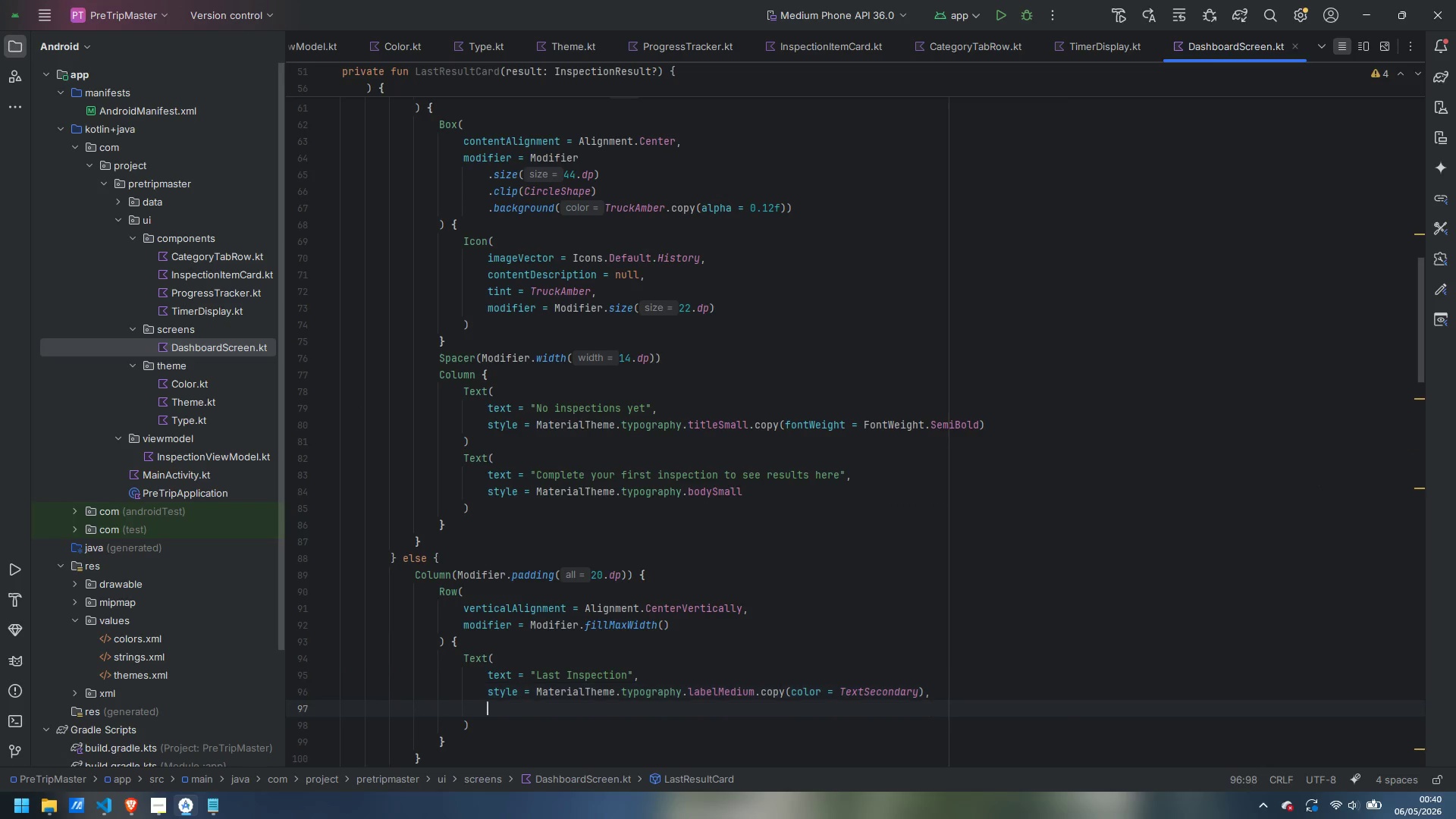 
key(Enter)
 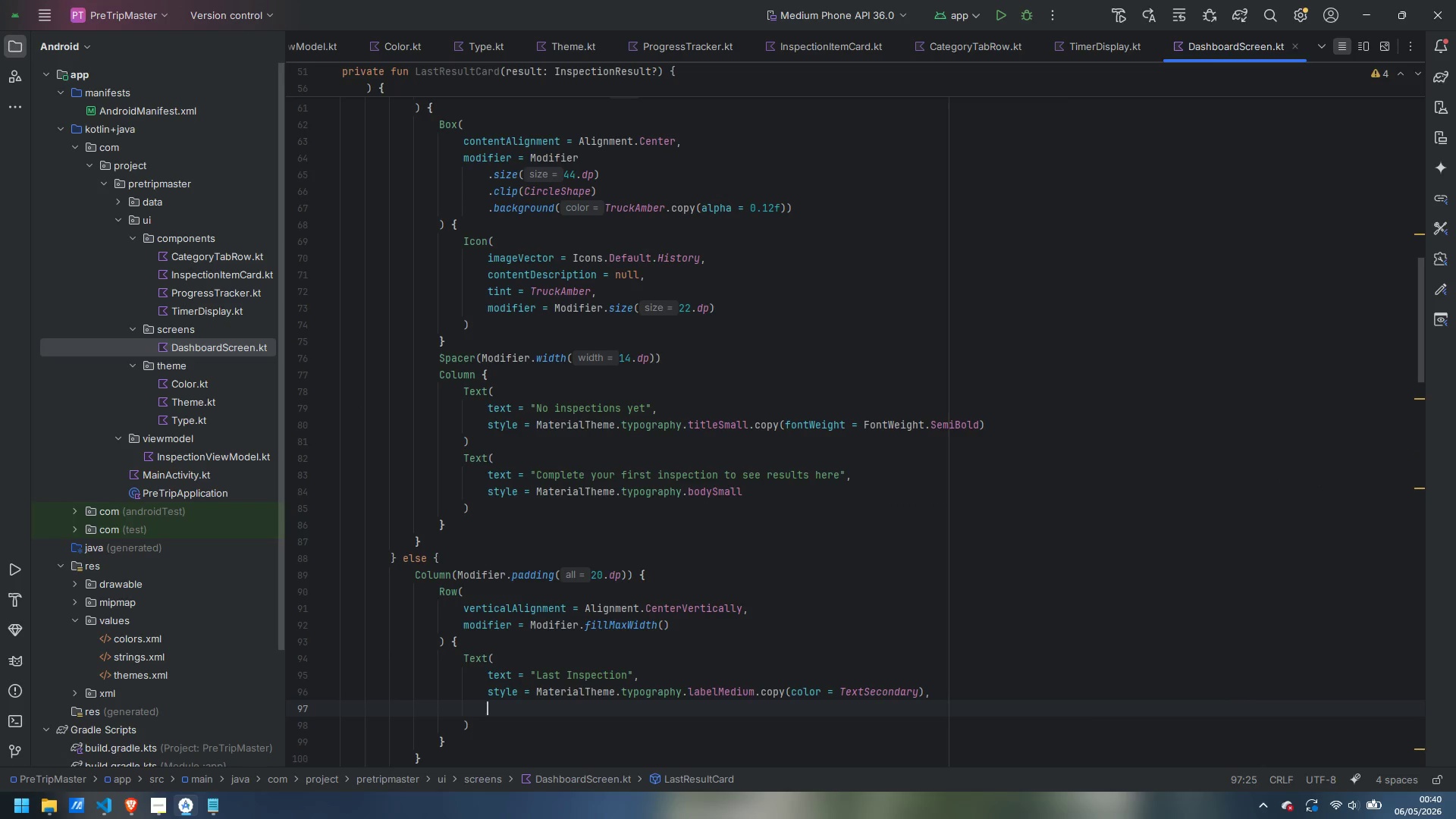 
type(mod)
 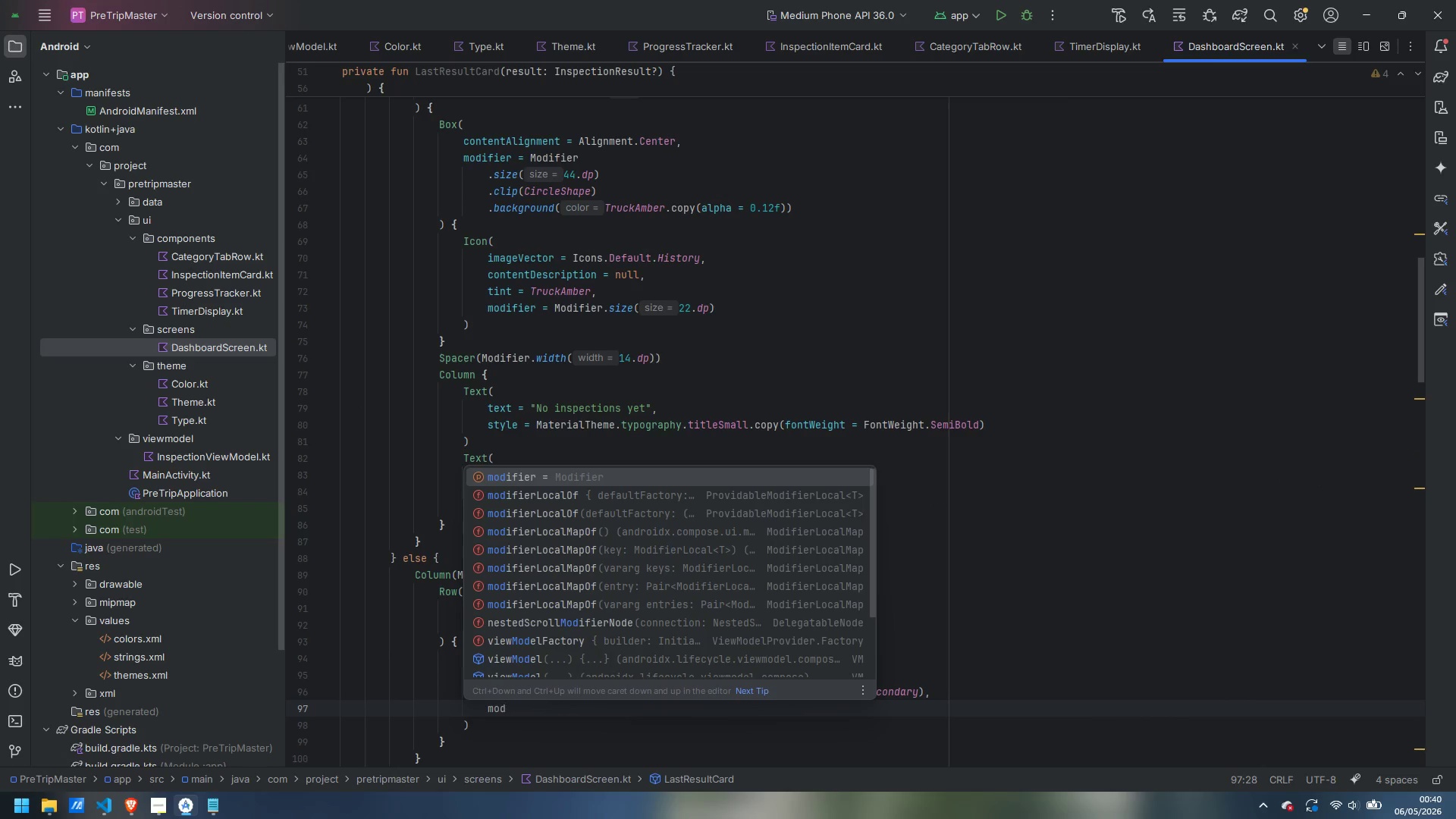 
key(Enter)
 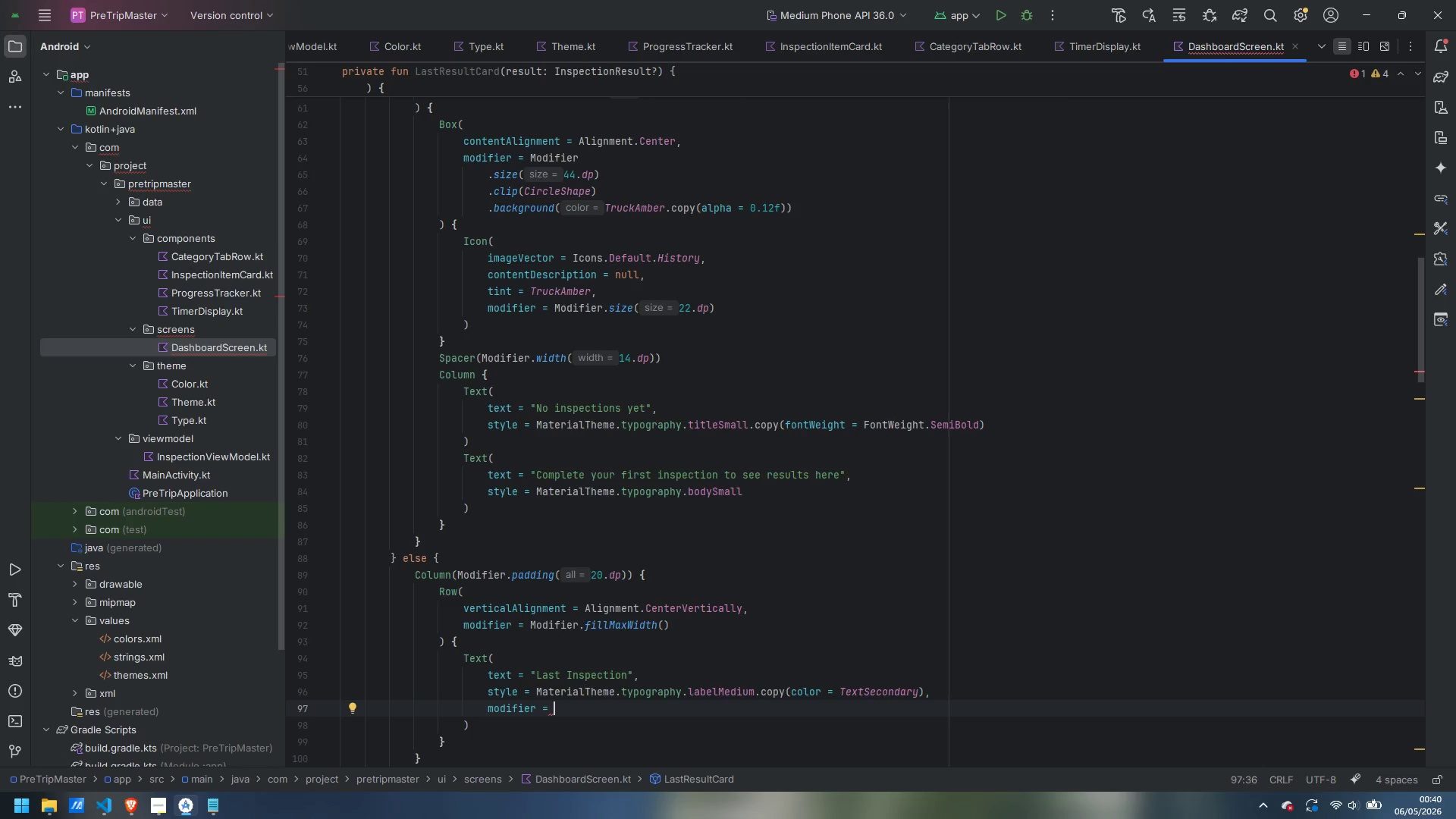 
type(Modi)
 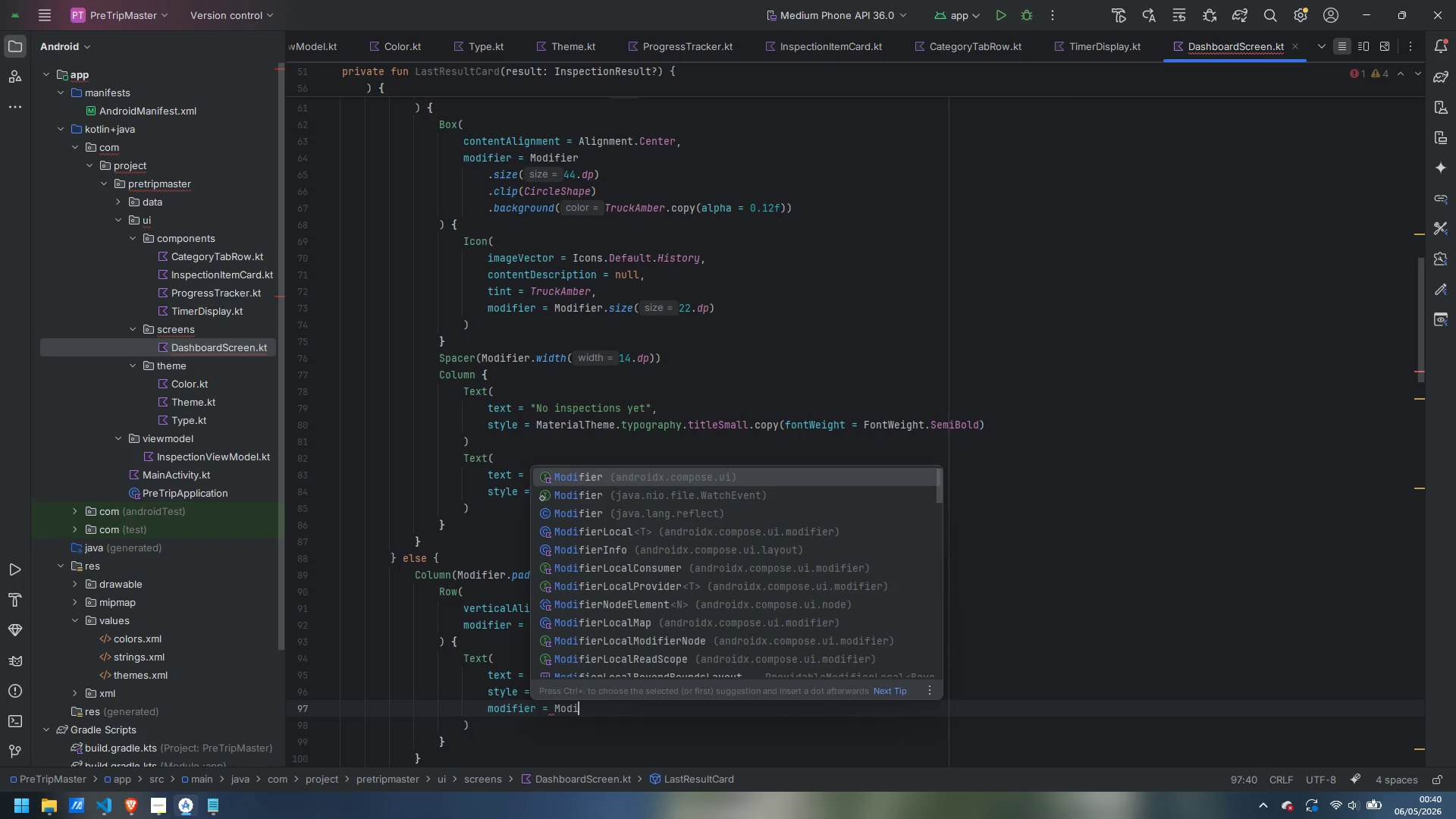 
key(Enter)
 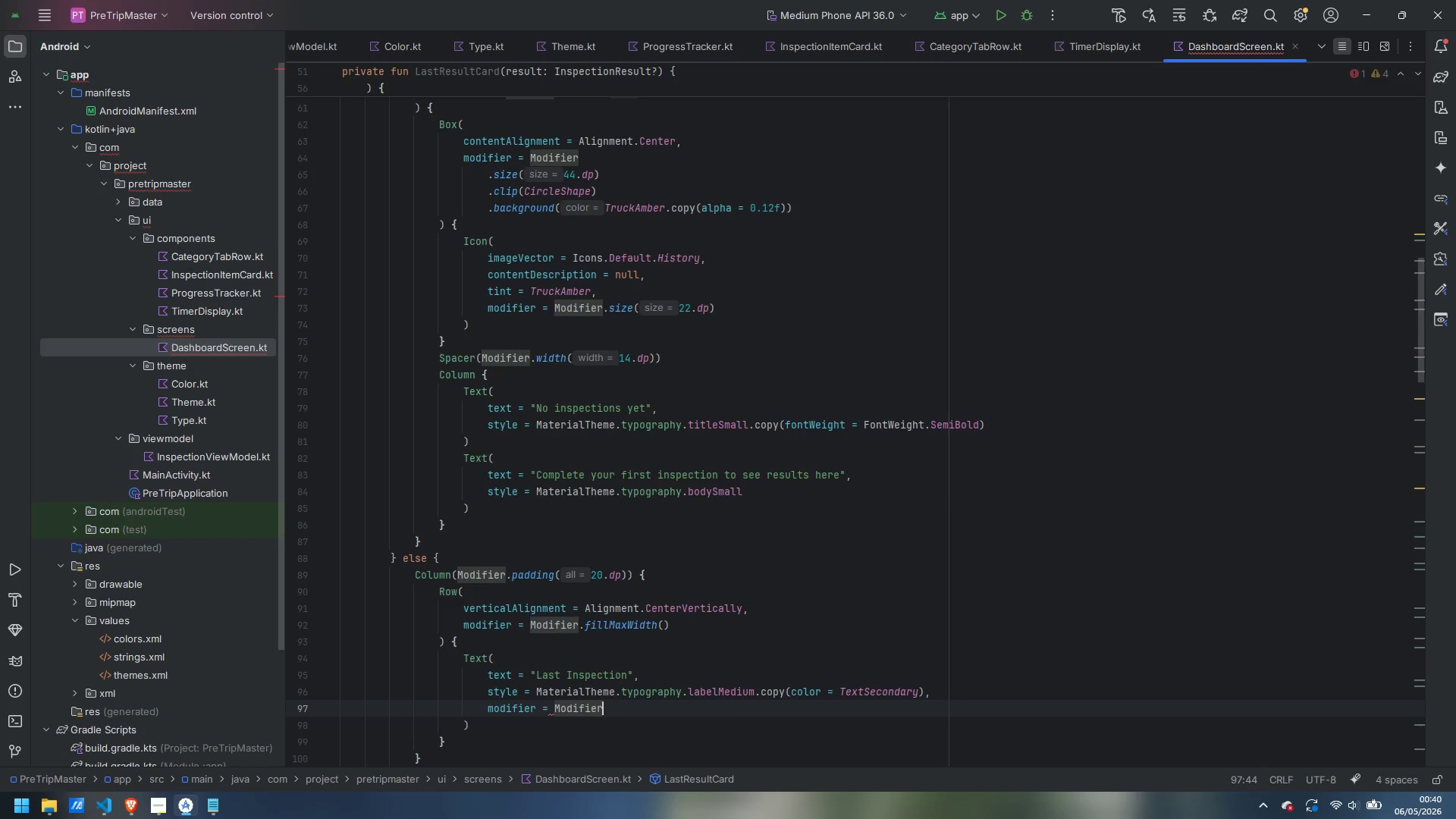 
type(.we)
 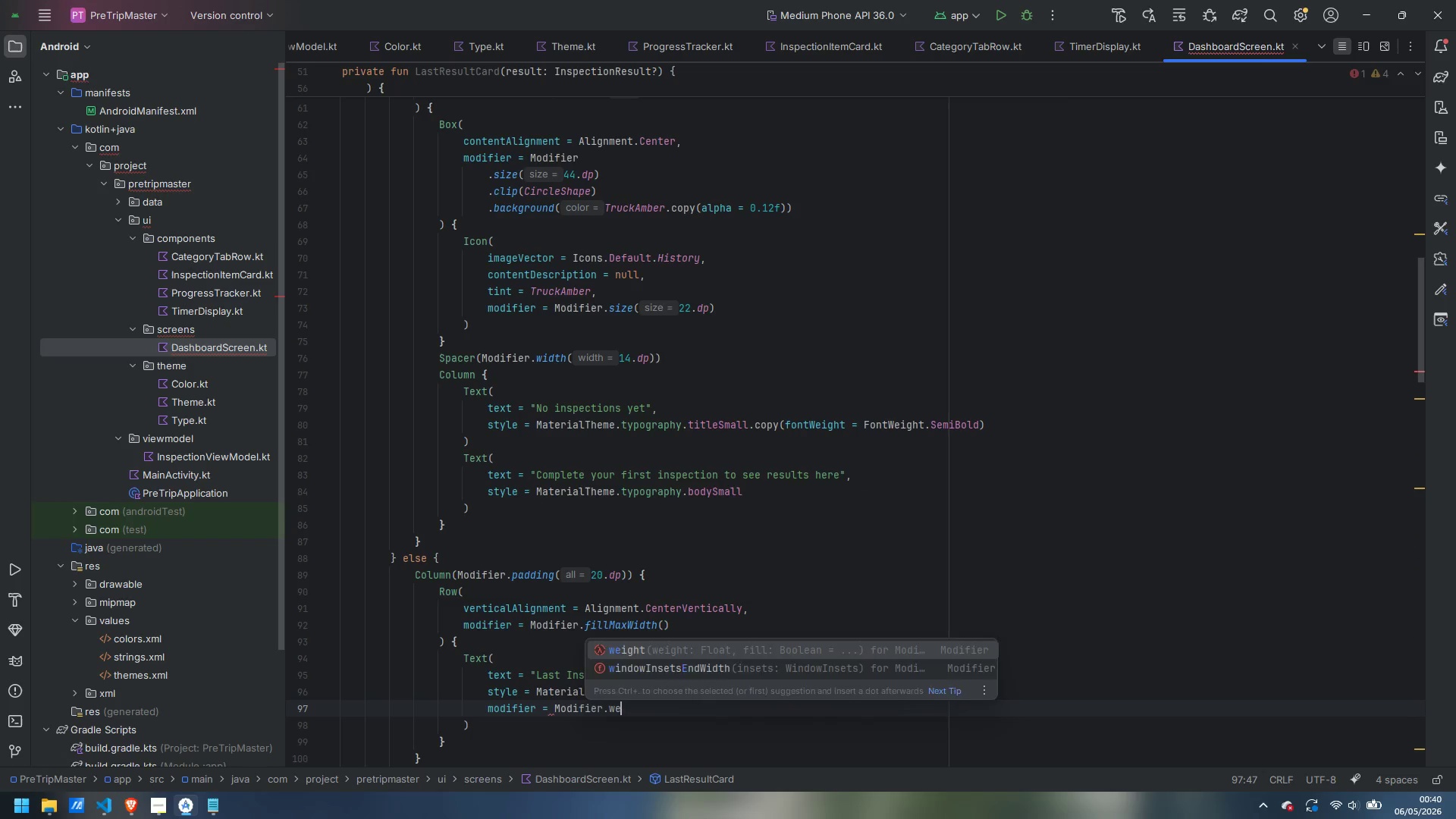 
key(Enter)
 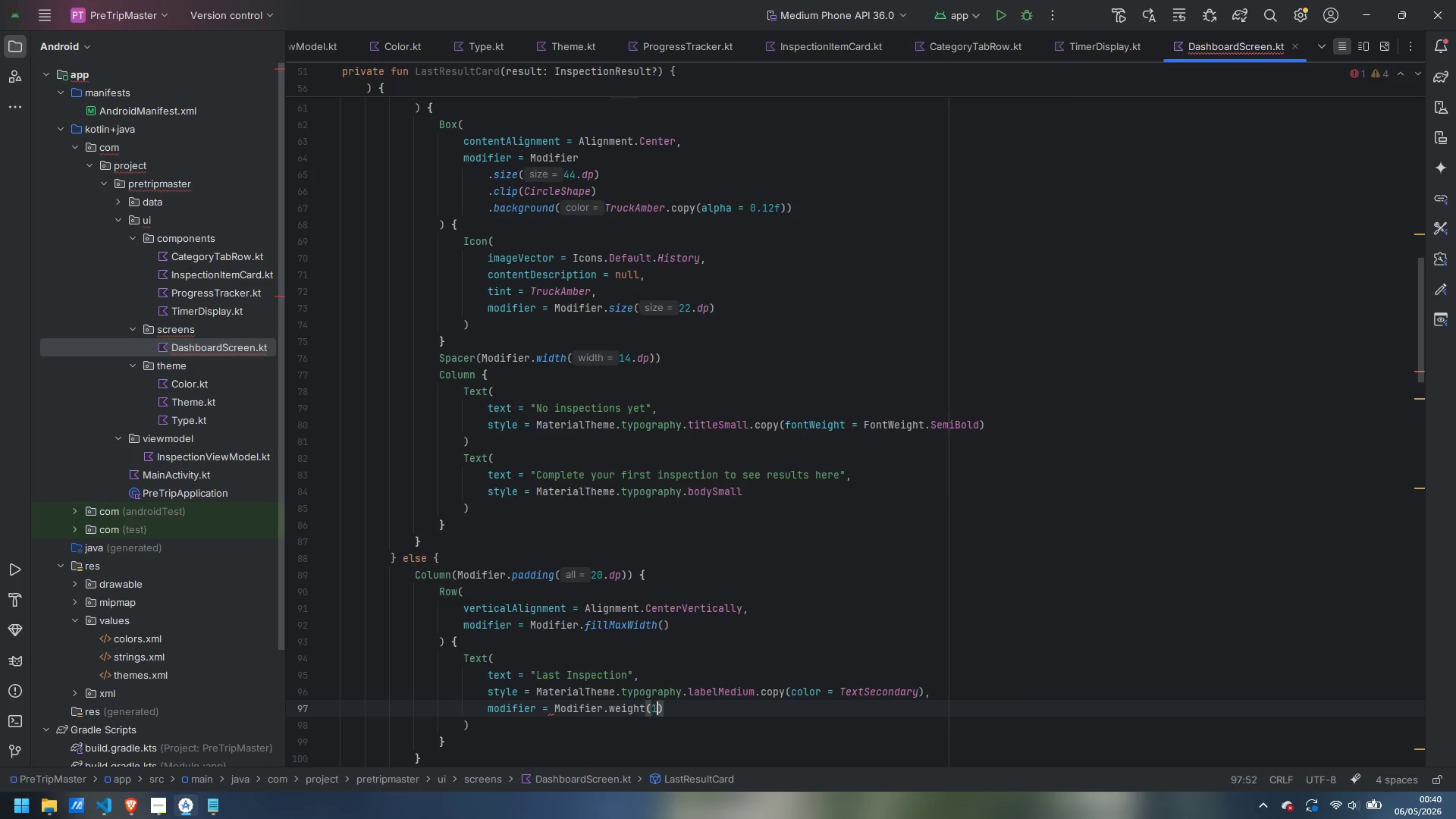 
type(1f)
 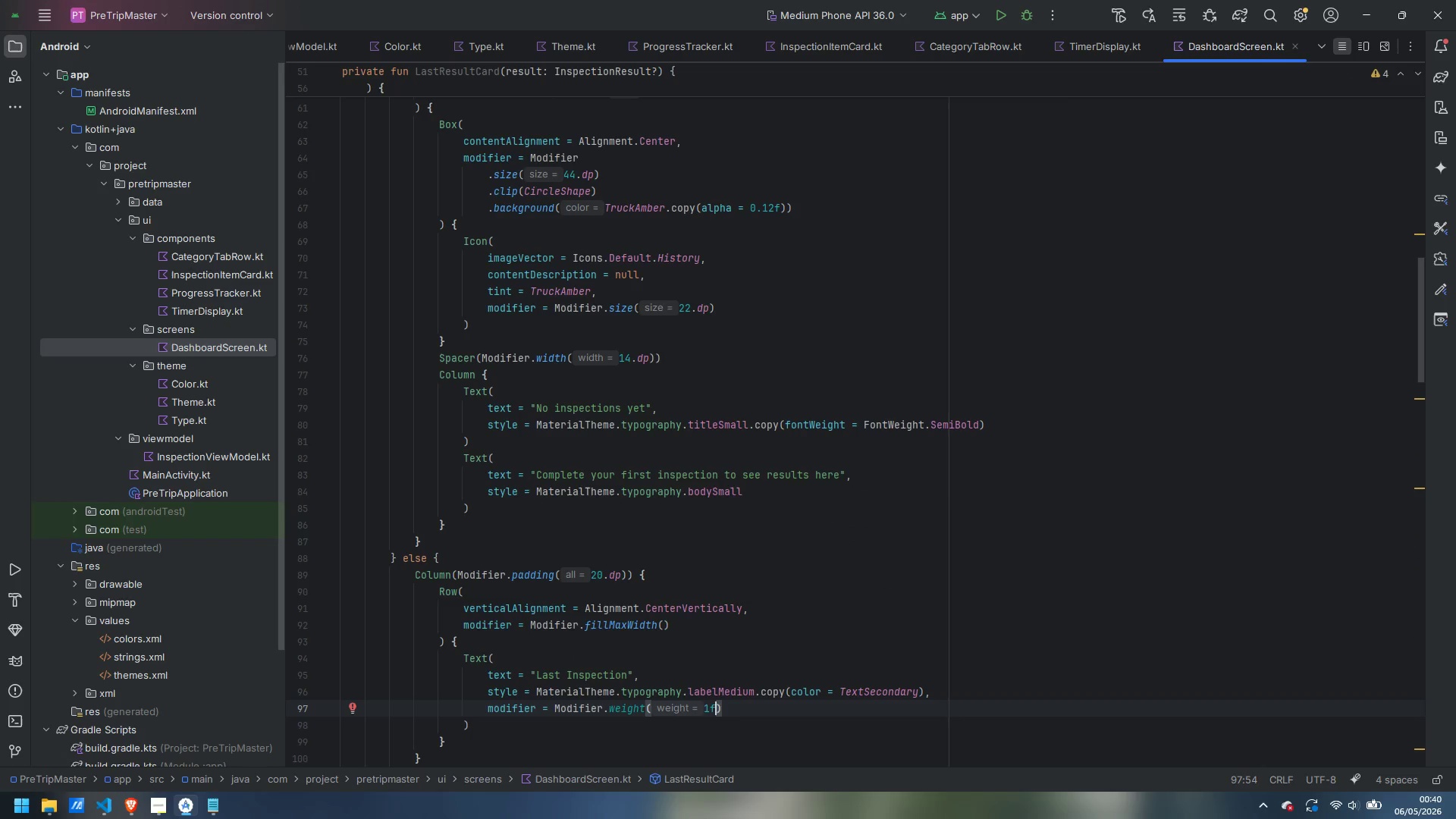 
key(ArrowDown)
 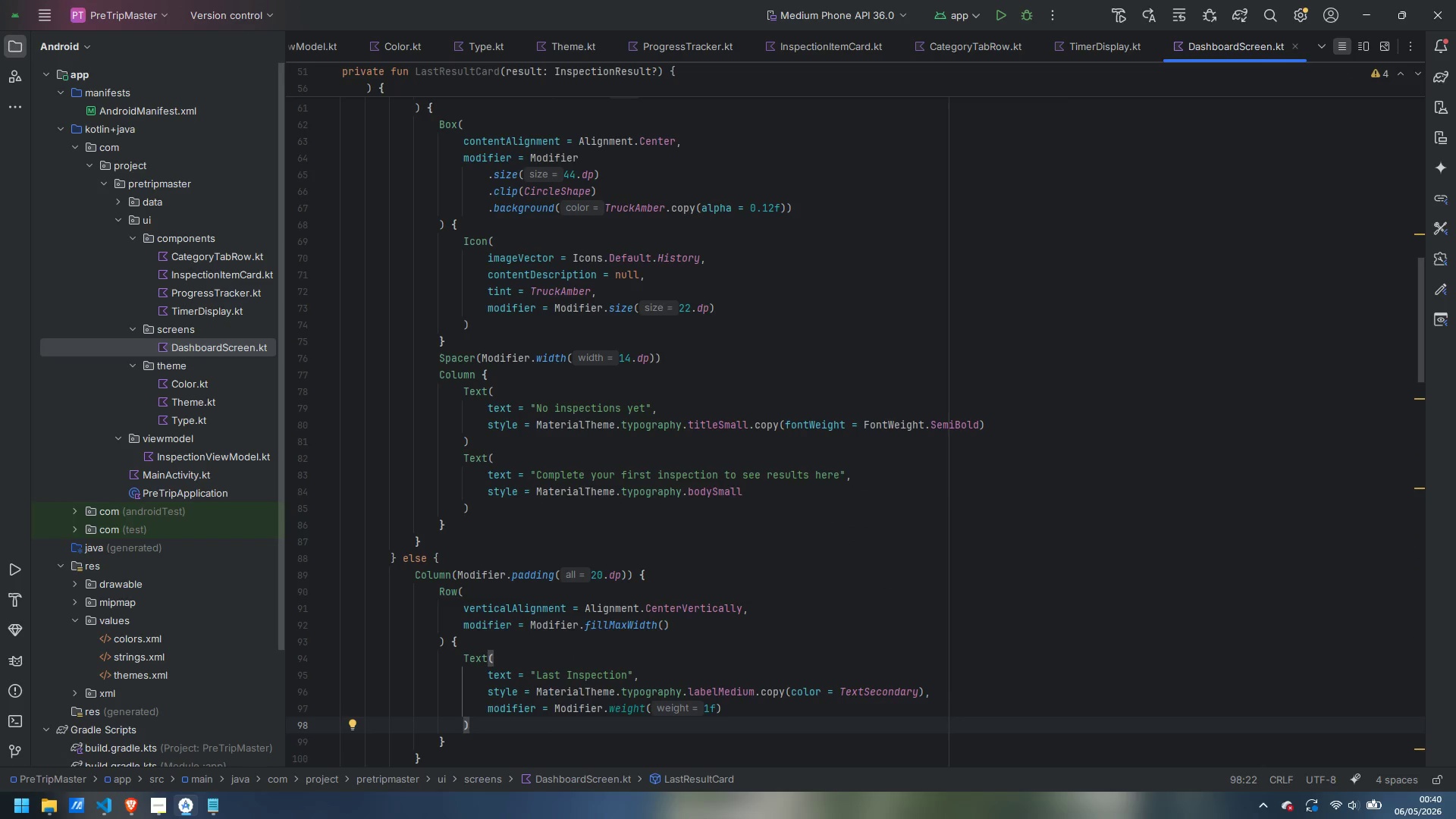 
key(Enter)
 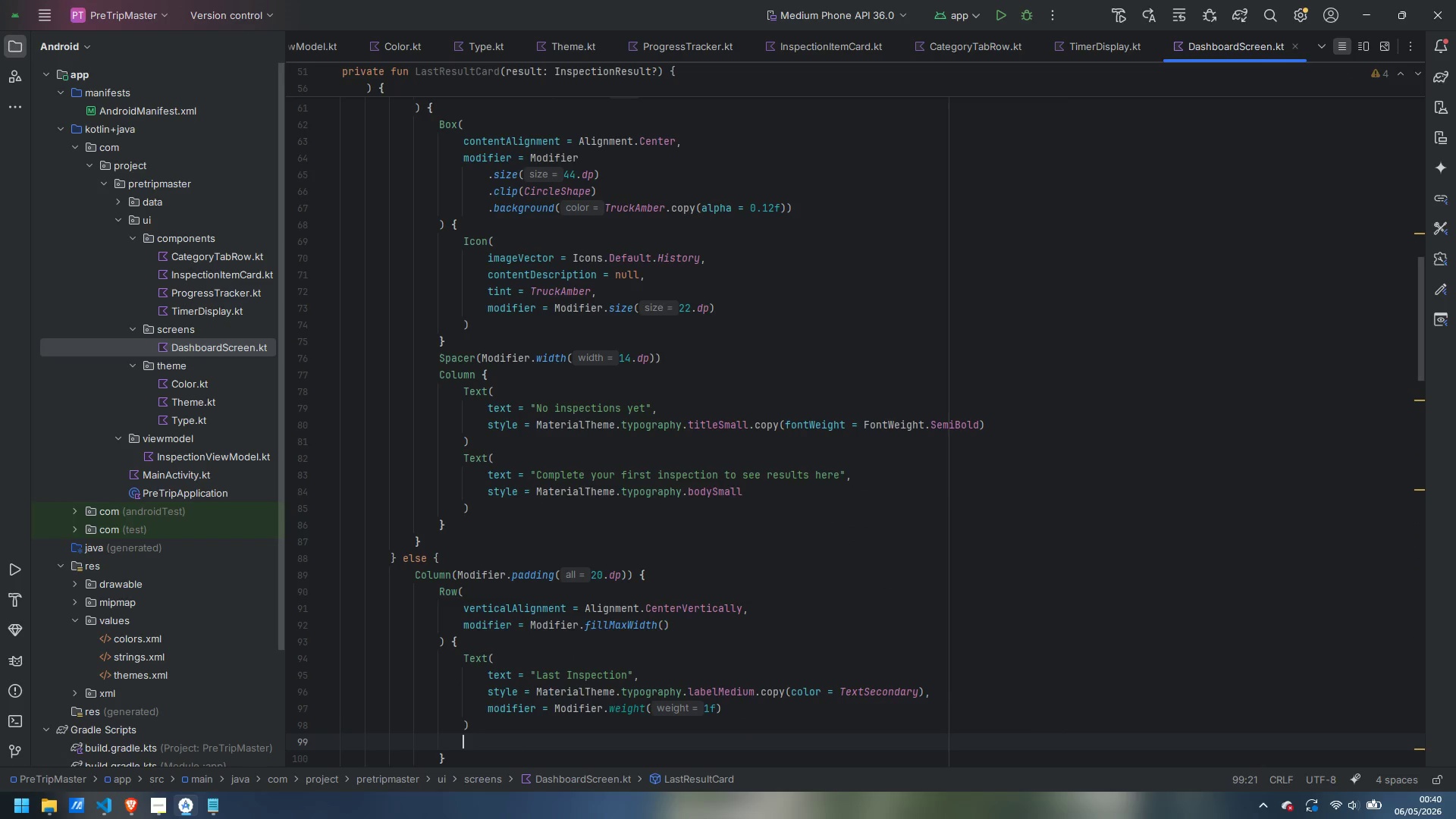 
type(val sdf = SimpleDateF)
 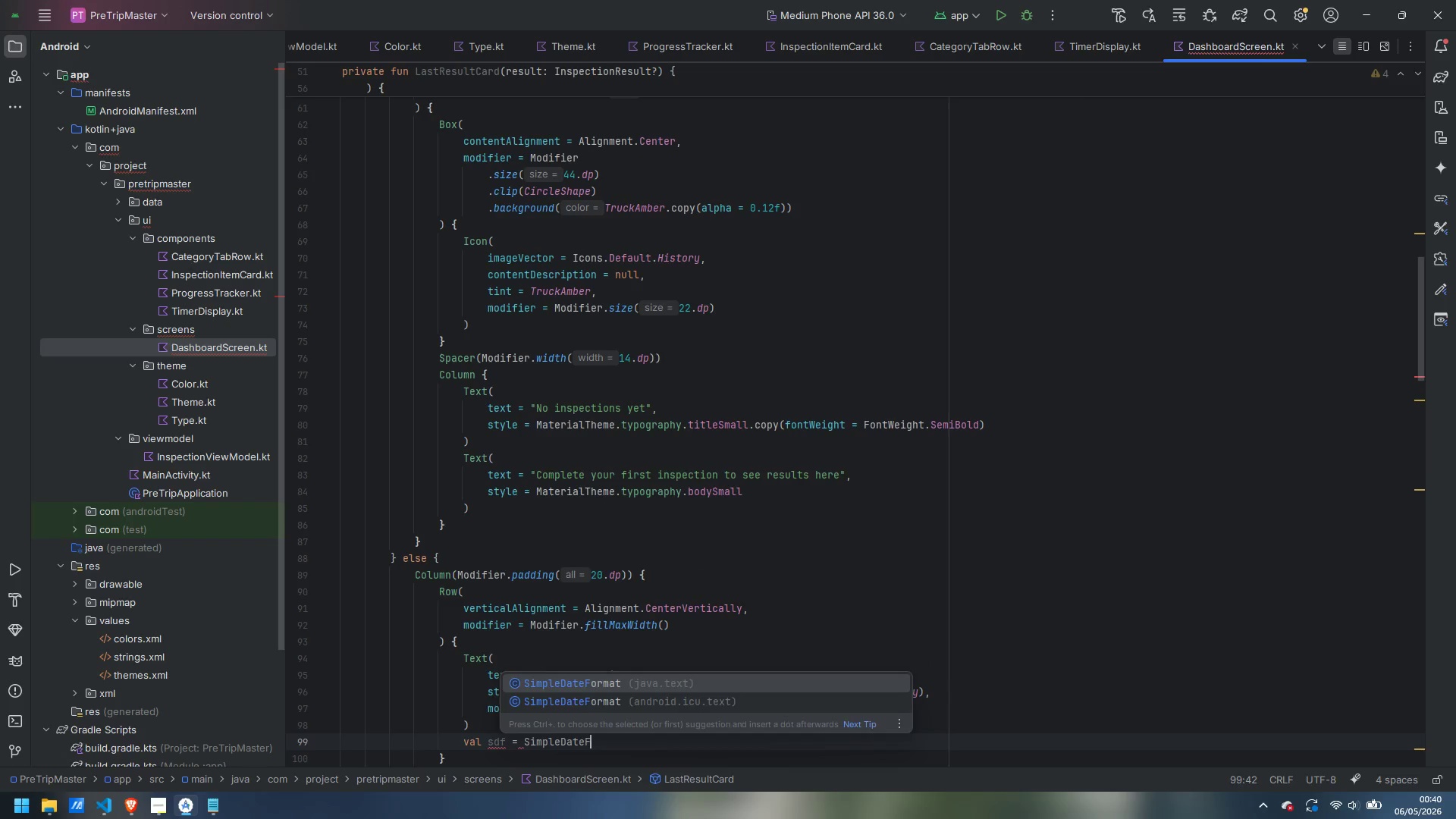 
key(Enter)
 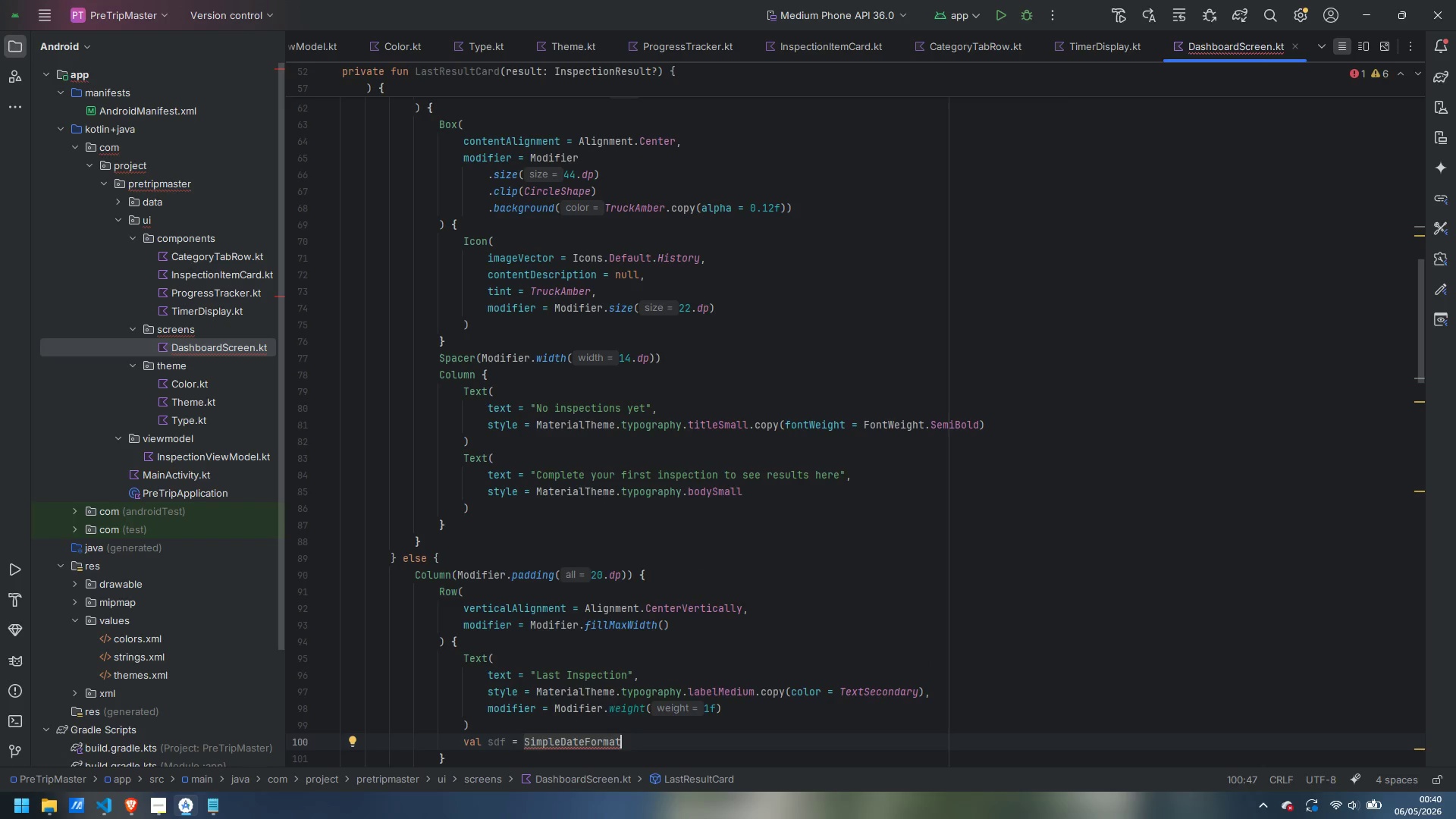 
type(("MMM dd, HH:mm)
 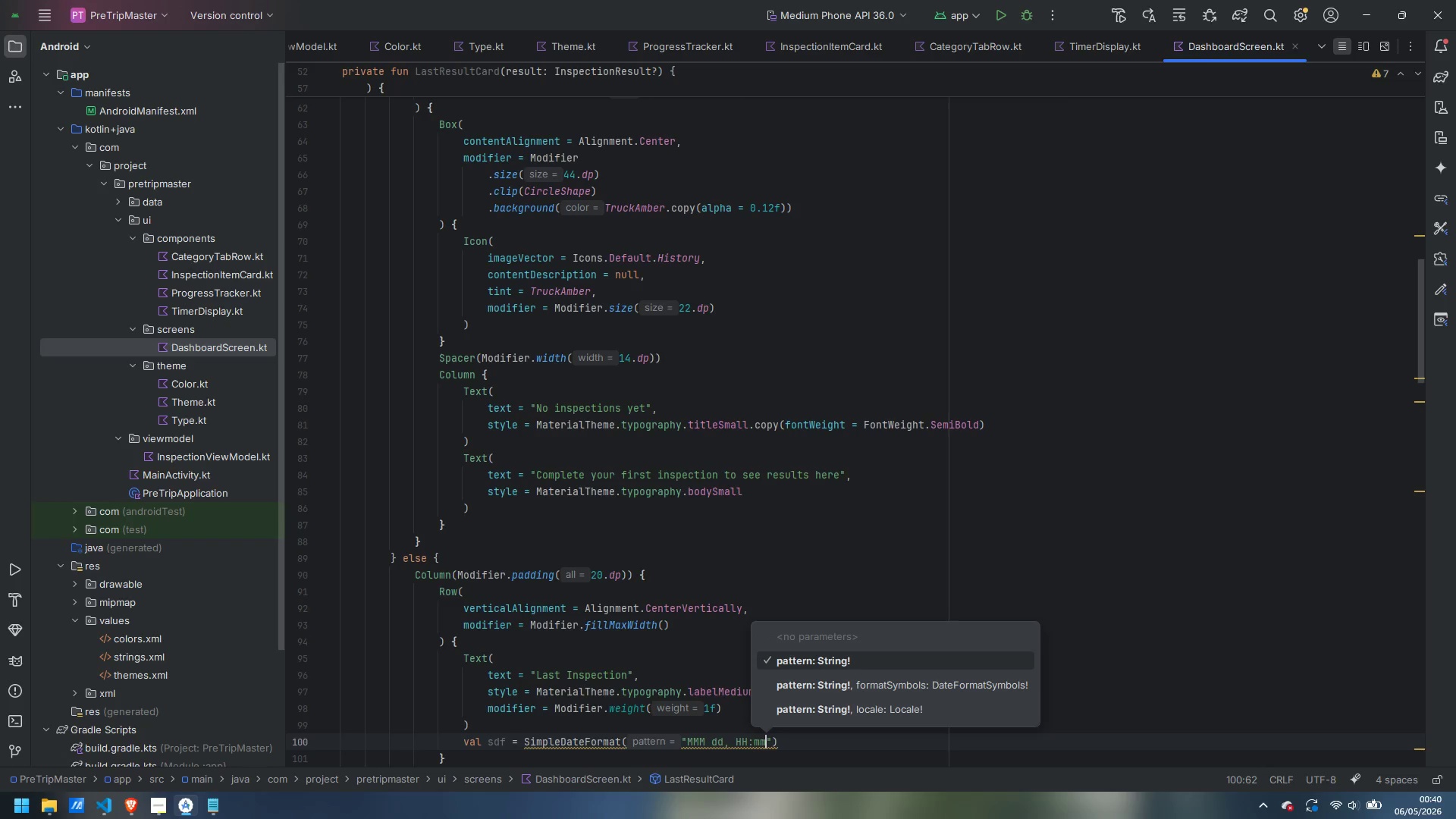 
key(ArrowRight)
 